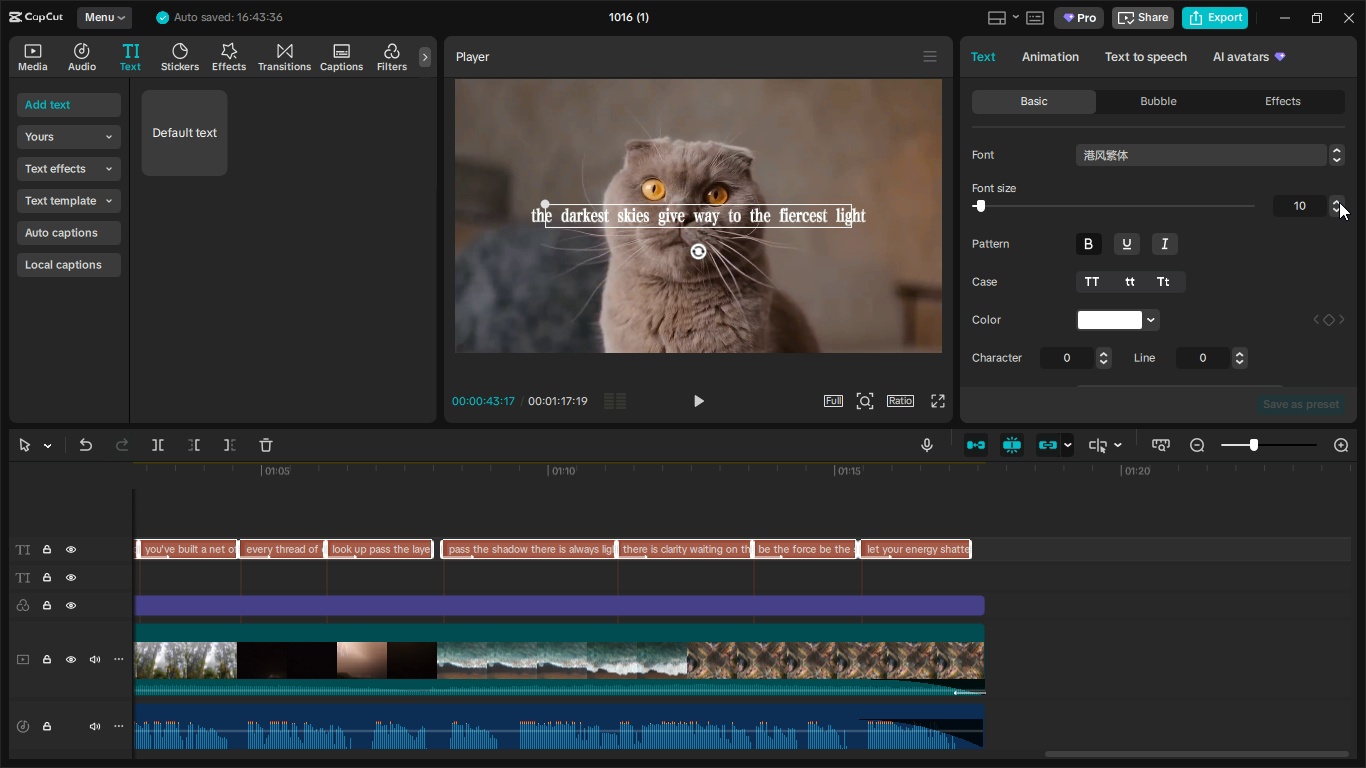 
triple_click([1339, 202])
 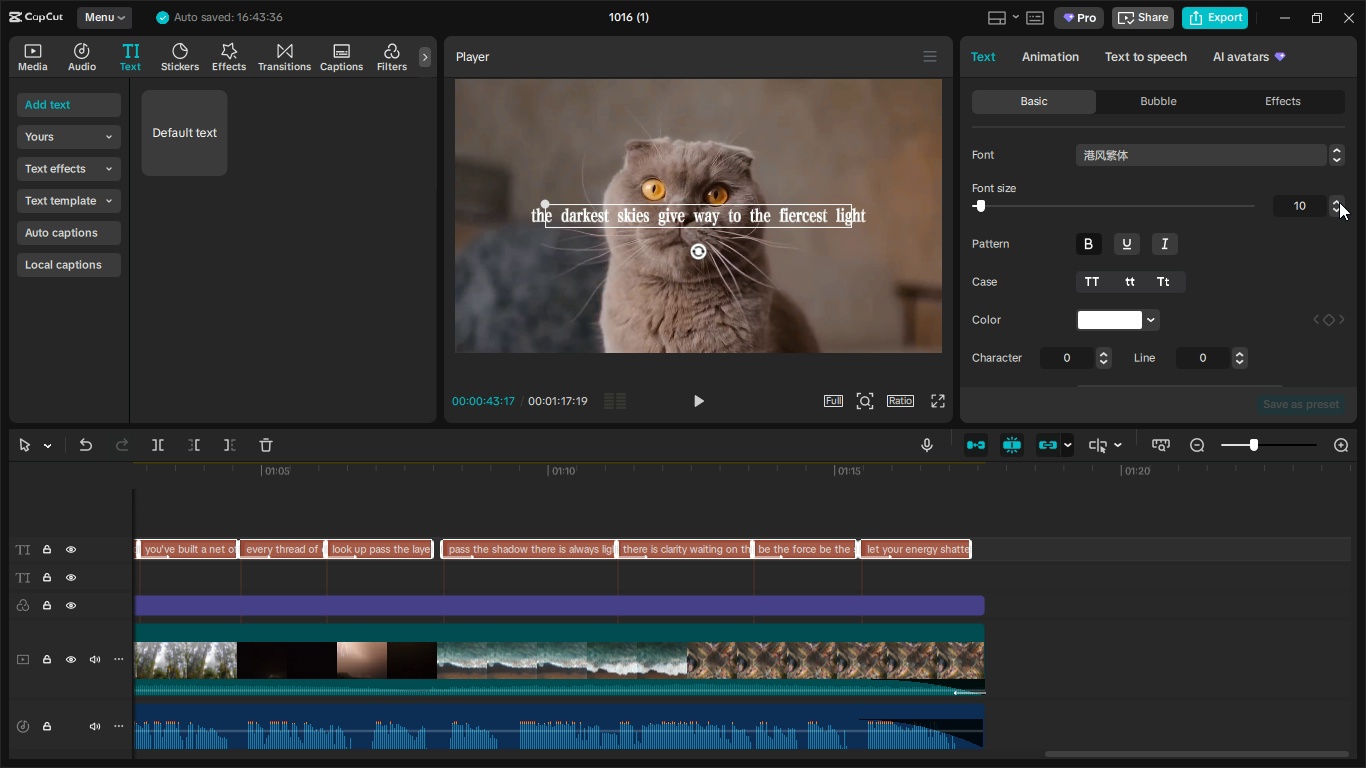 
triple_click([1339, 202])
 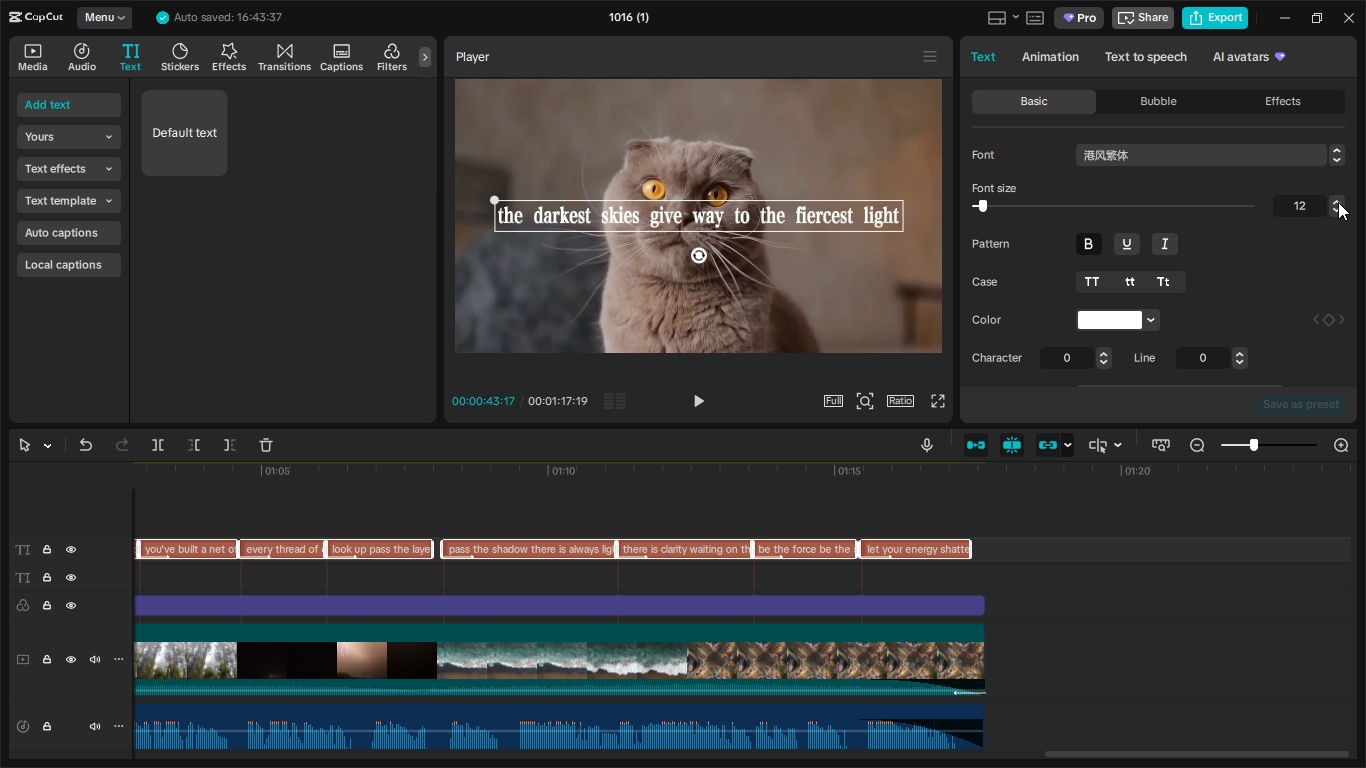 
double_click([1338, 202])
 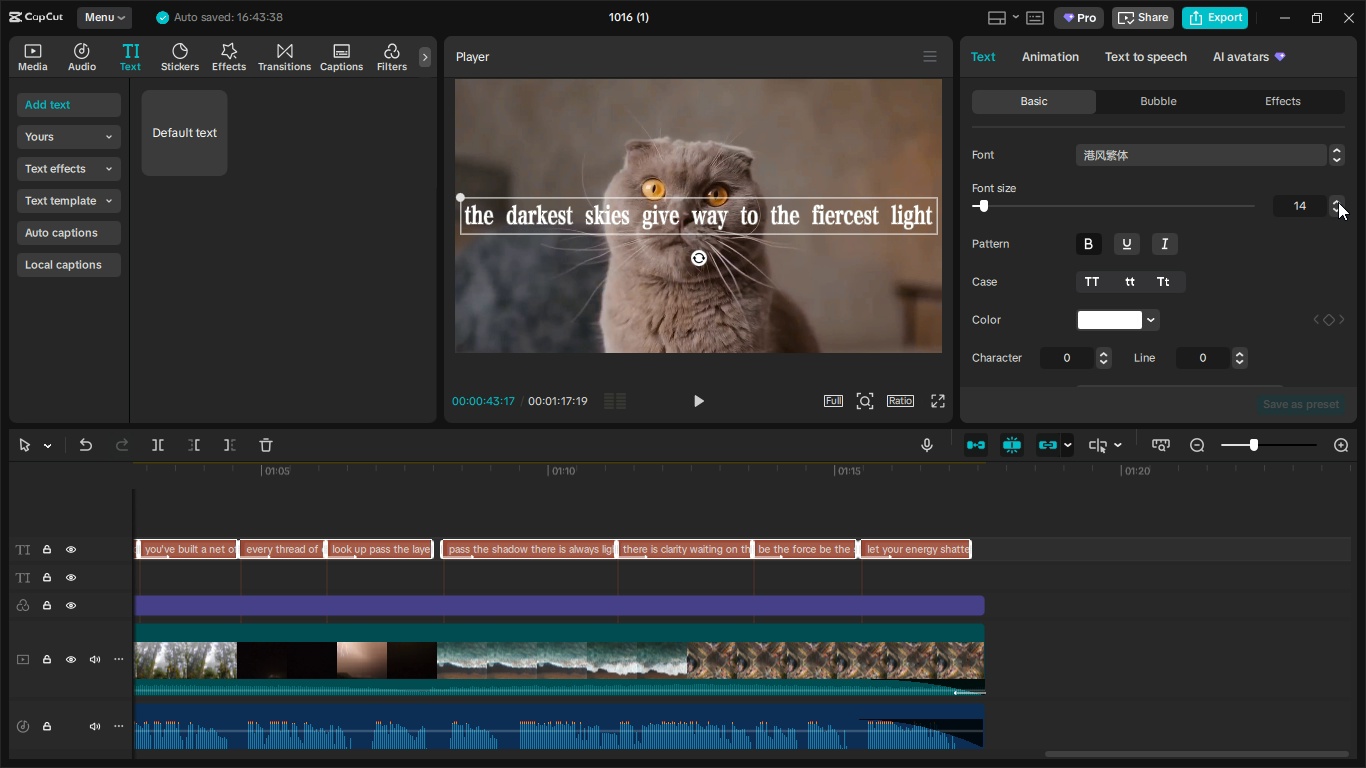 
left_click([1338, 202])
 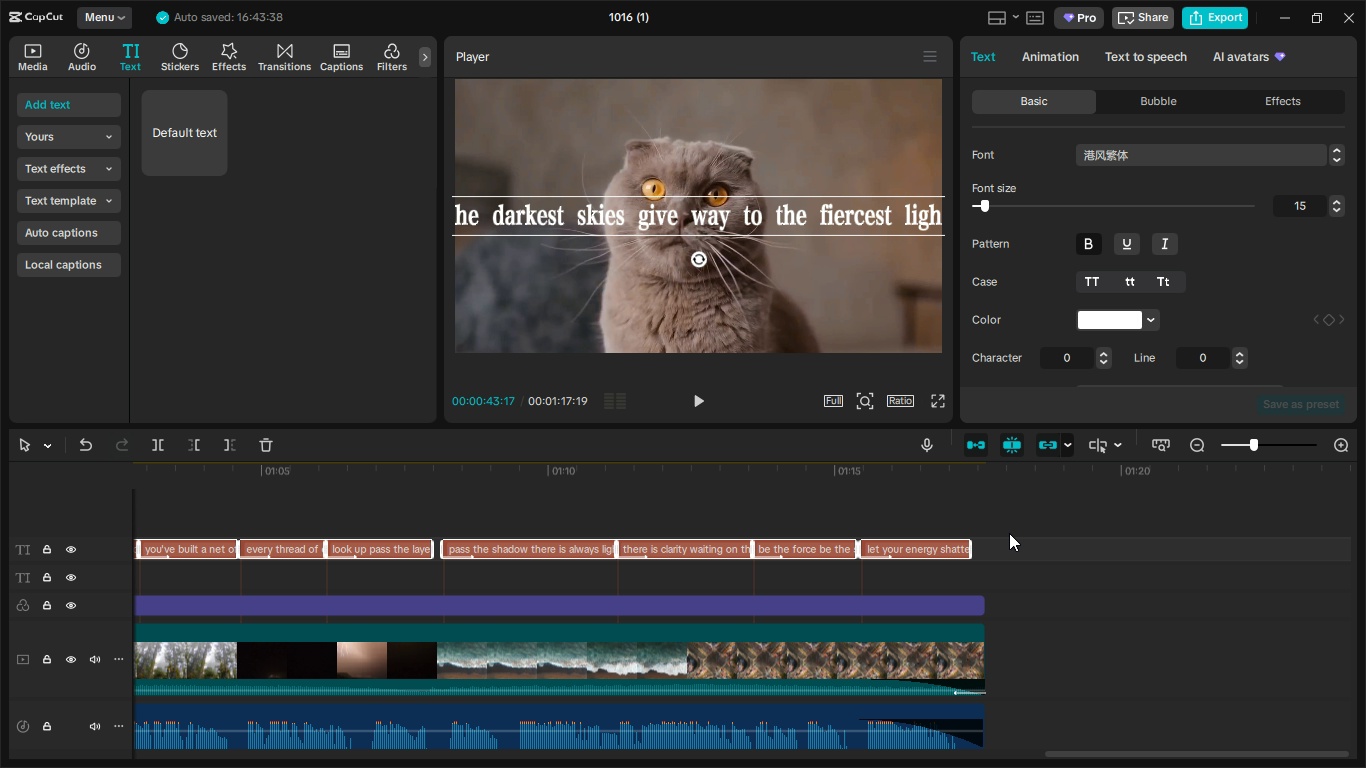 
hold_key(key=ControlLeft, duration=0.82)
scroll: coordinate [750, 238], scroll_direction: down, amount: 2.0
 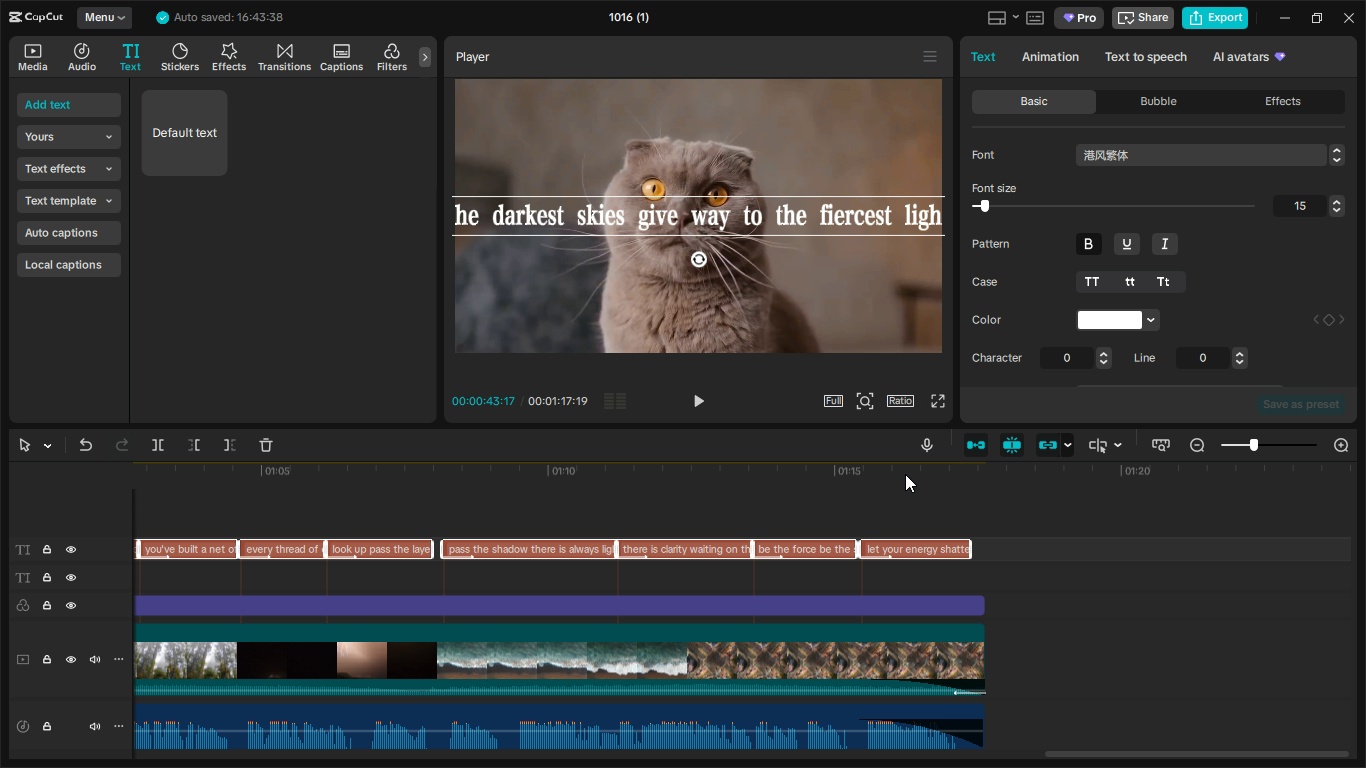 
left_click([905, 473])
 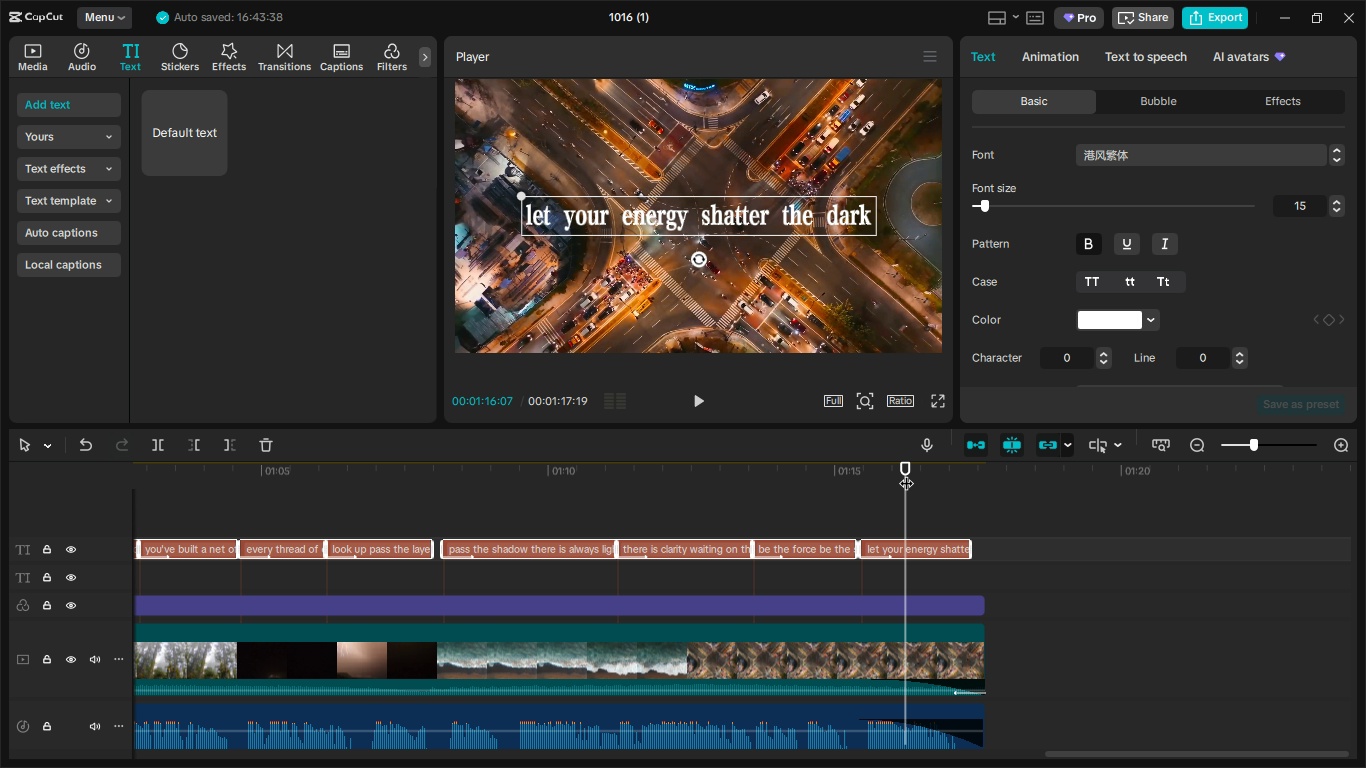 
left_click_drag(start_coordinate=[906, 473], to_coordinate=[661, 482])
 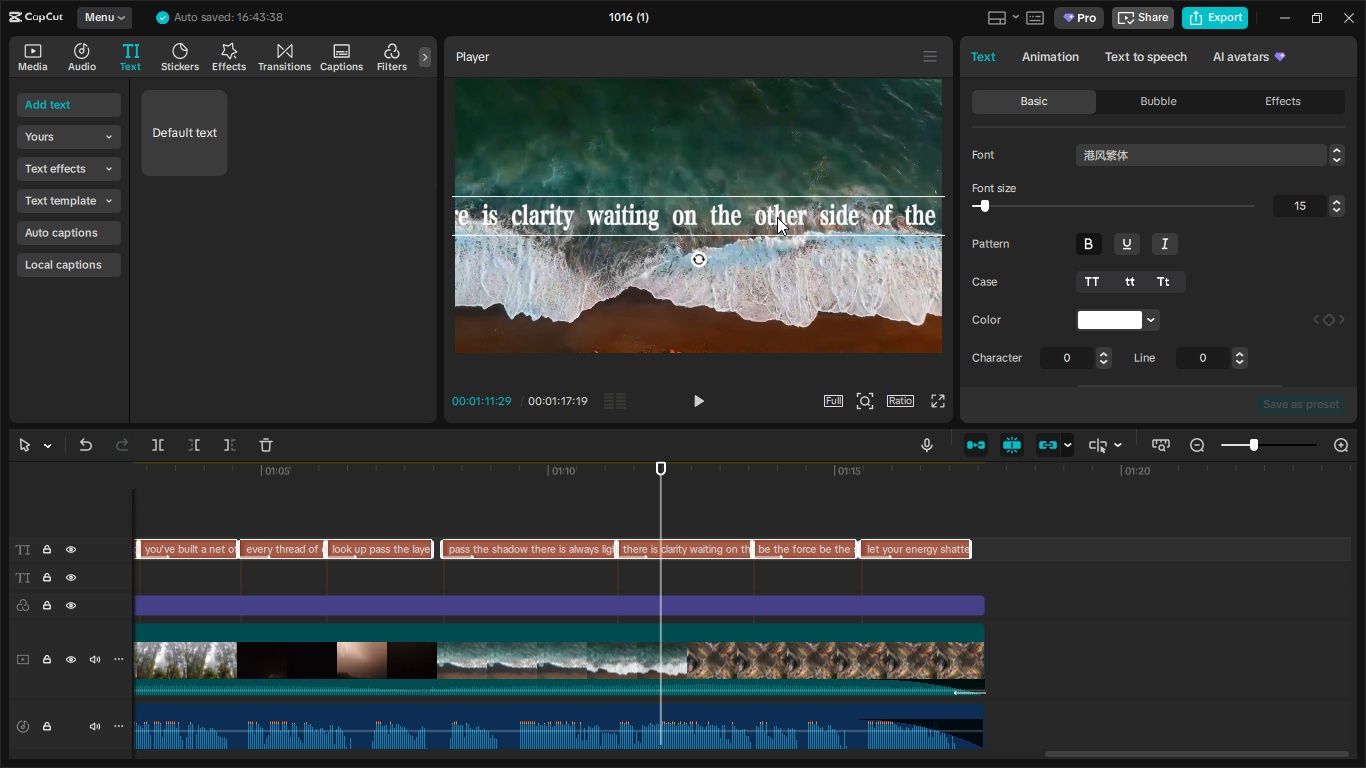 
left_click_drag(start_coordinate=[780, 221], to_coordinate=[644, 212])
 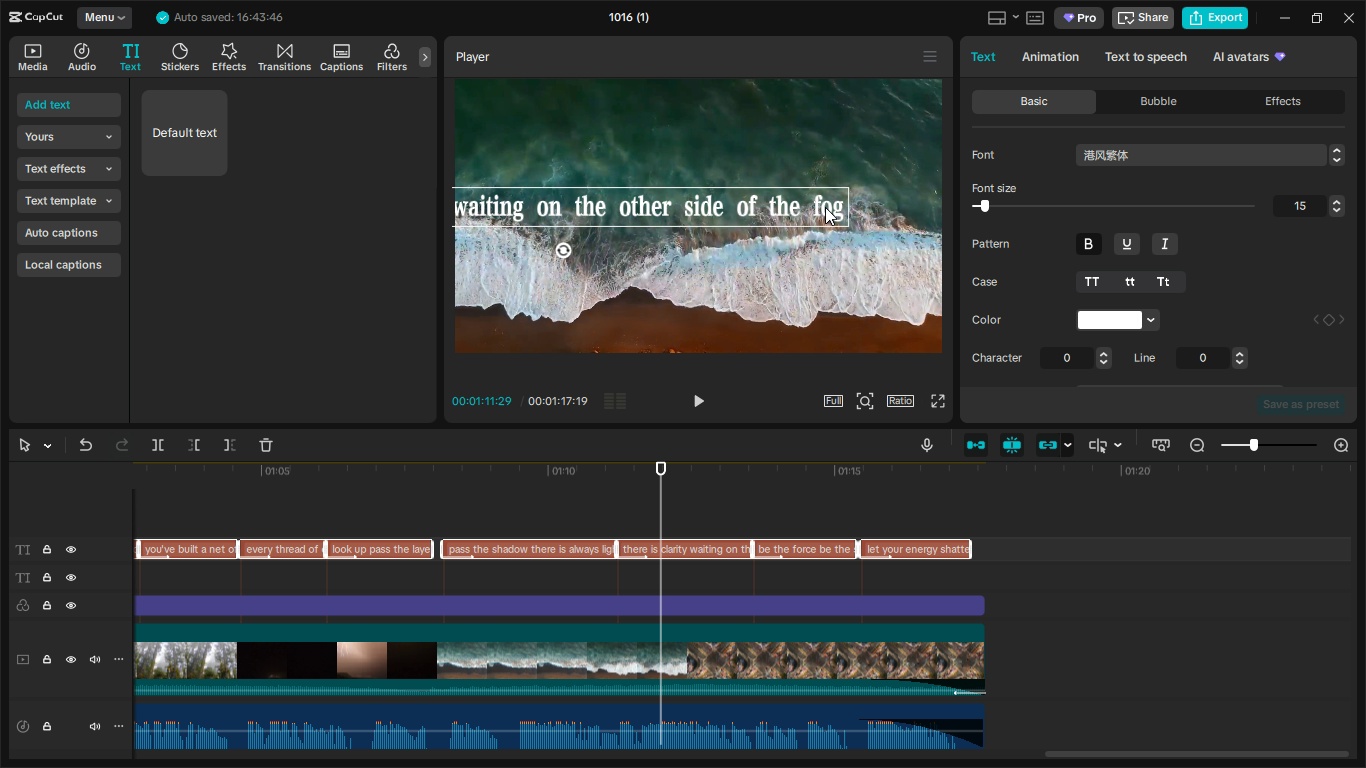 
left_click_drag(start_coordinate=[825, 207], to_coordinate=[843, 218])
 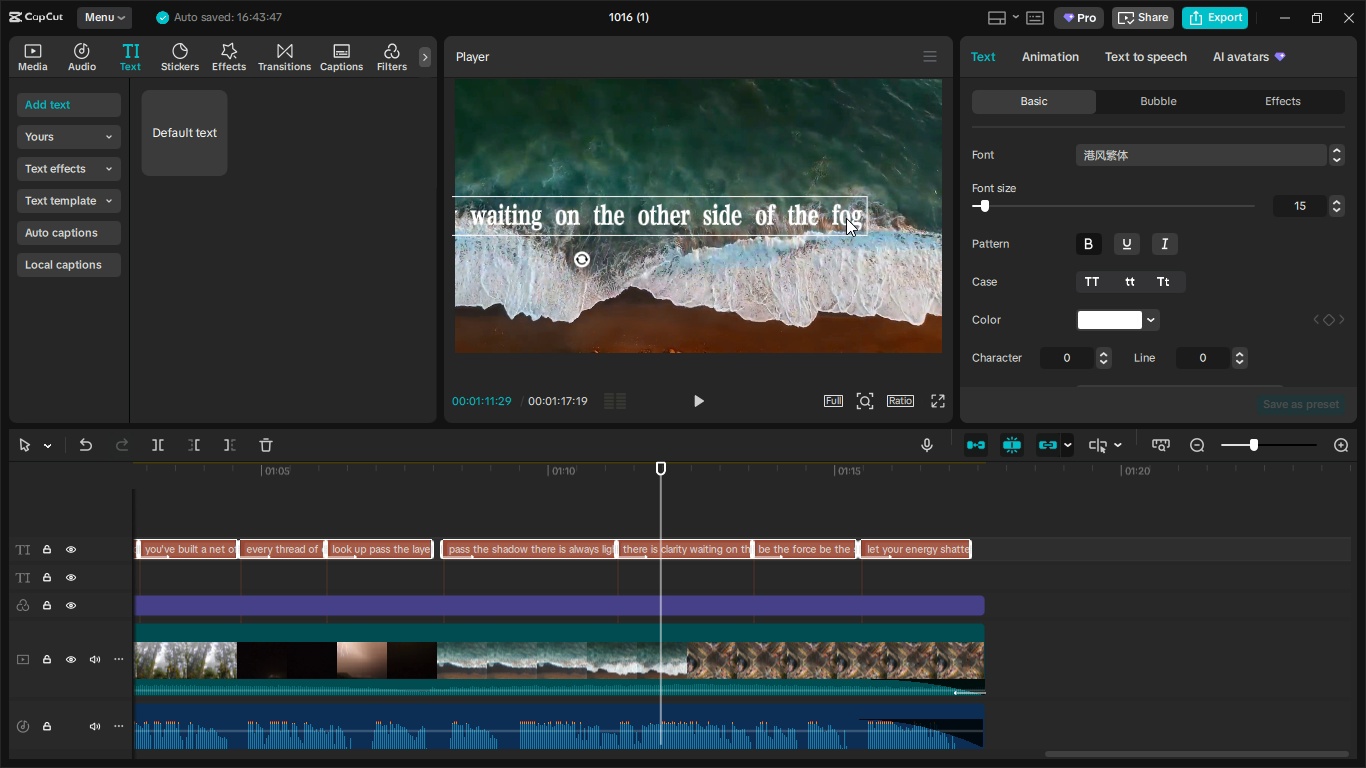 
left_click([846, 218])
 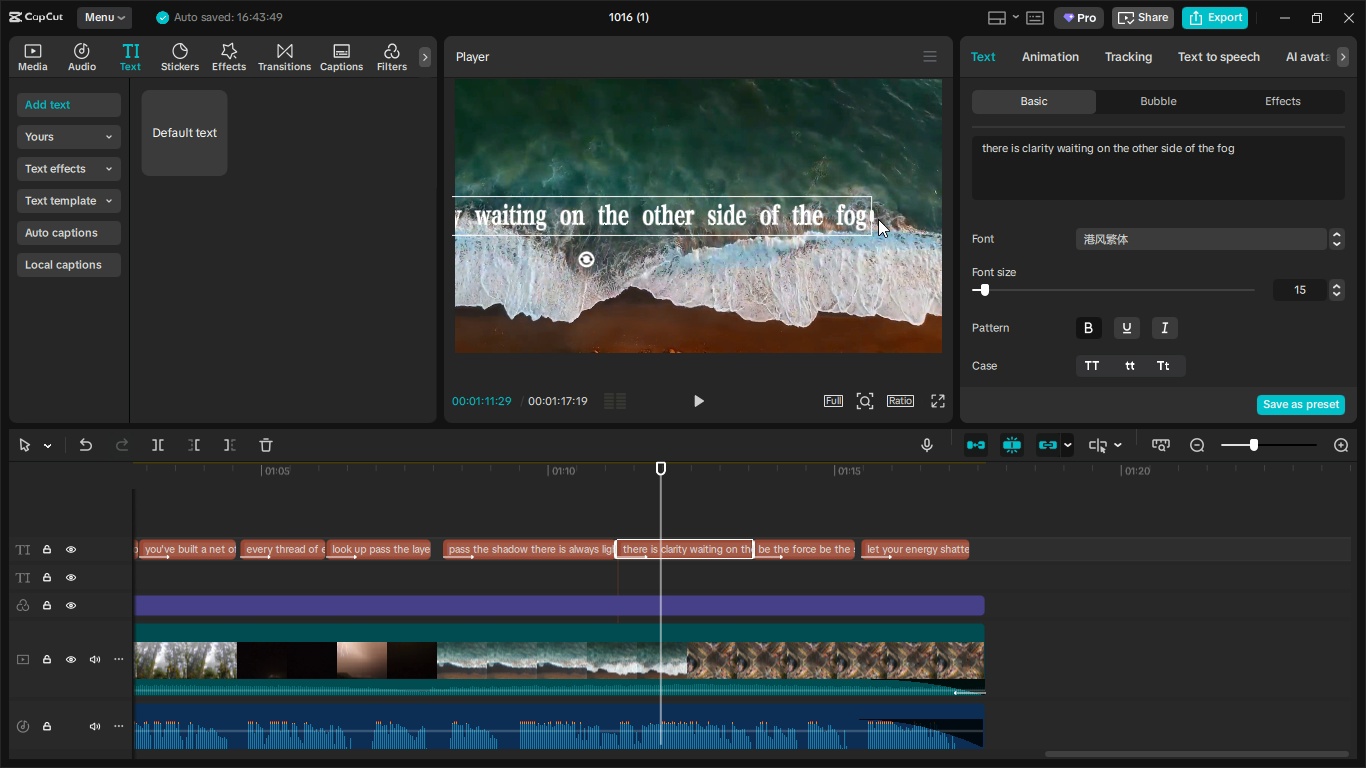 
left_click_drag(start_coordinate=[871, 219], to_coordinate=[735, 223])
 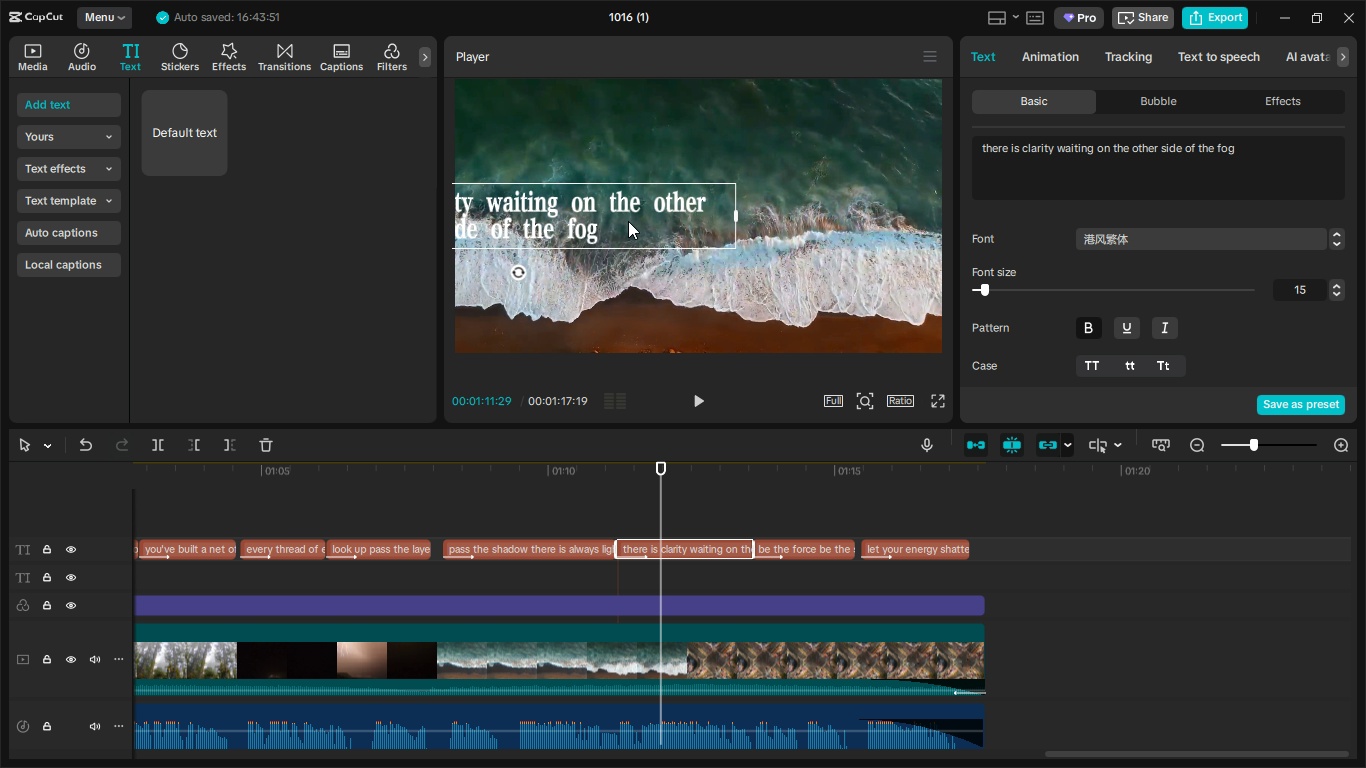 
left_click_drag(start_coordinate=[628, 221], to_coordinate=[808, 220])
 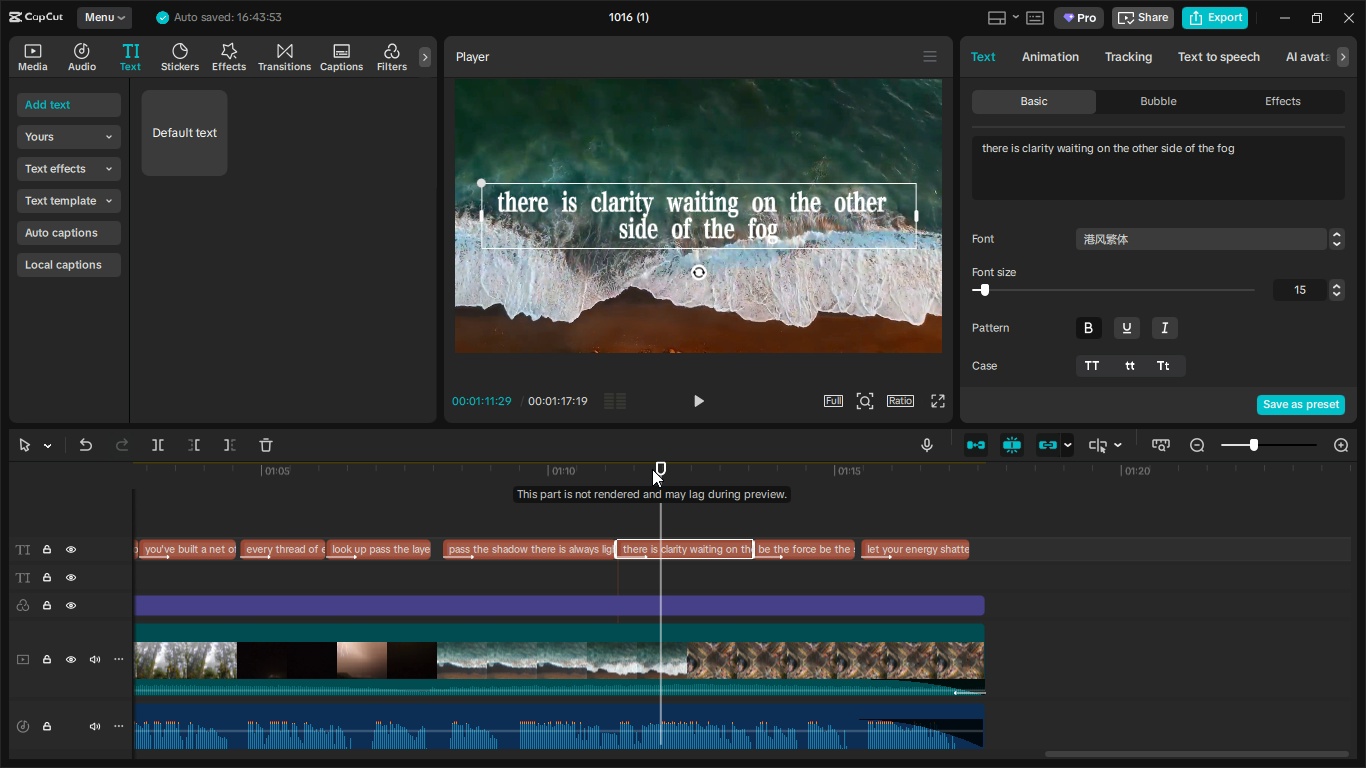 
left_click_drag(start_coordinate=[652, 472], to_coordinate=[556, 476])
 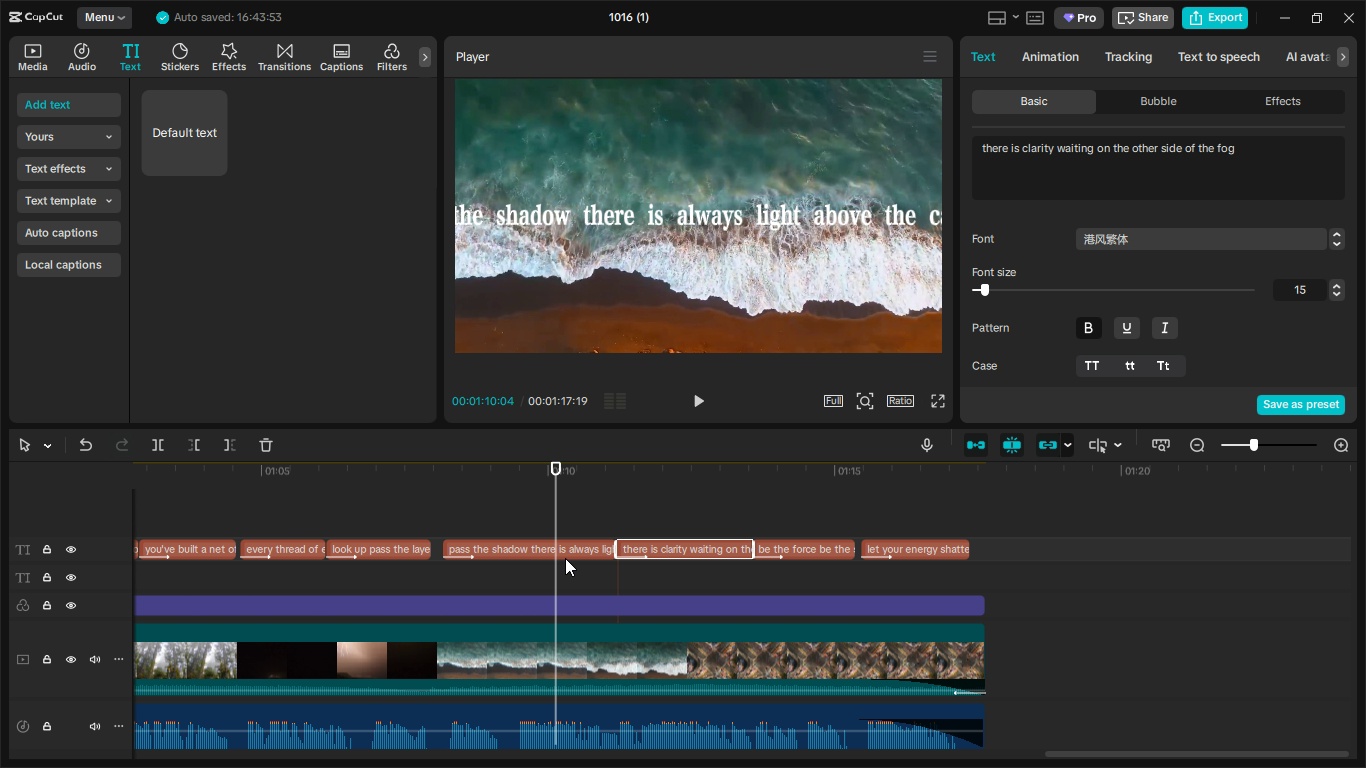 
left_click([565, 558])
 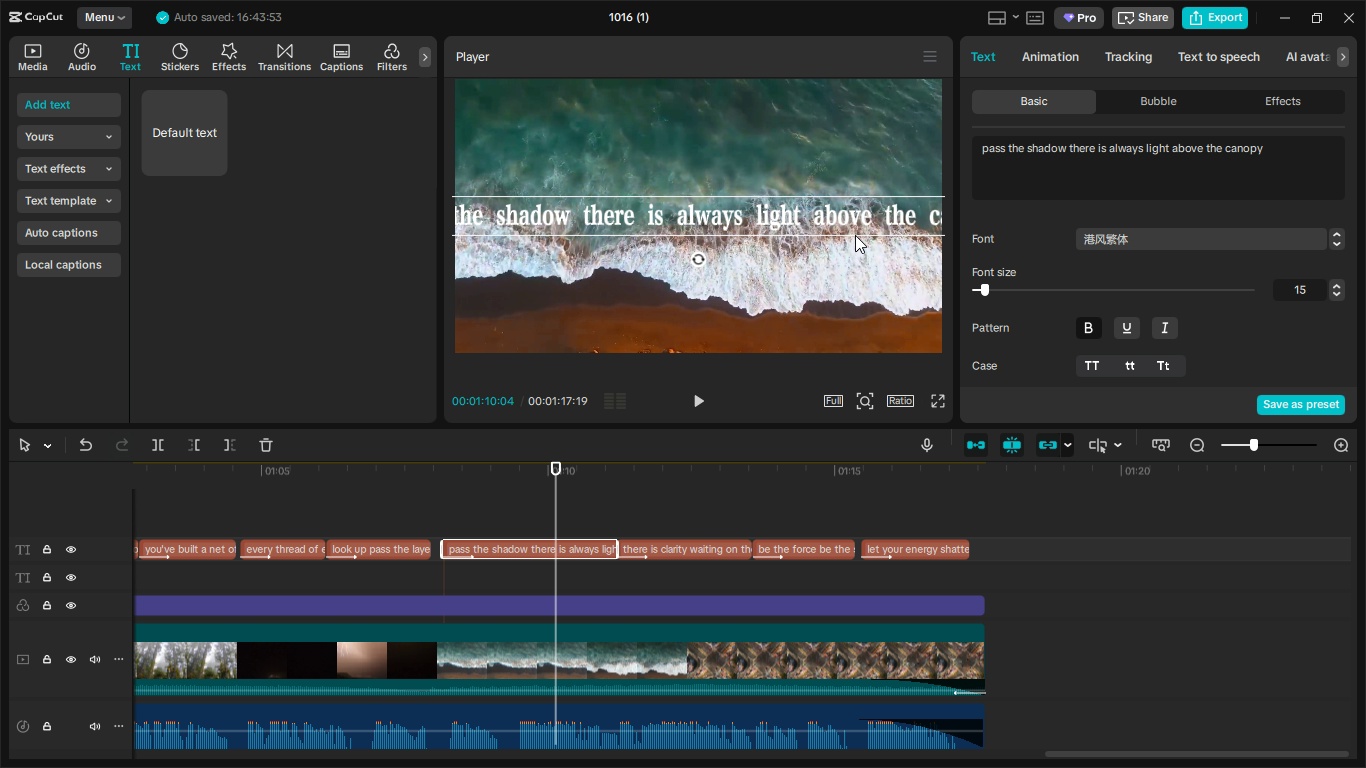 
left_click_drag(start_coordinate=[855, 217], to_coordinate=[790, 218])
 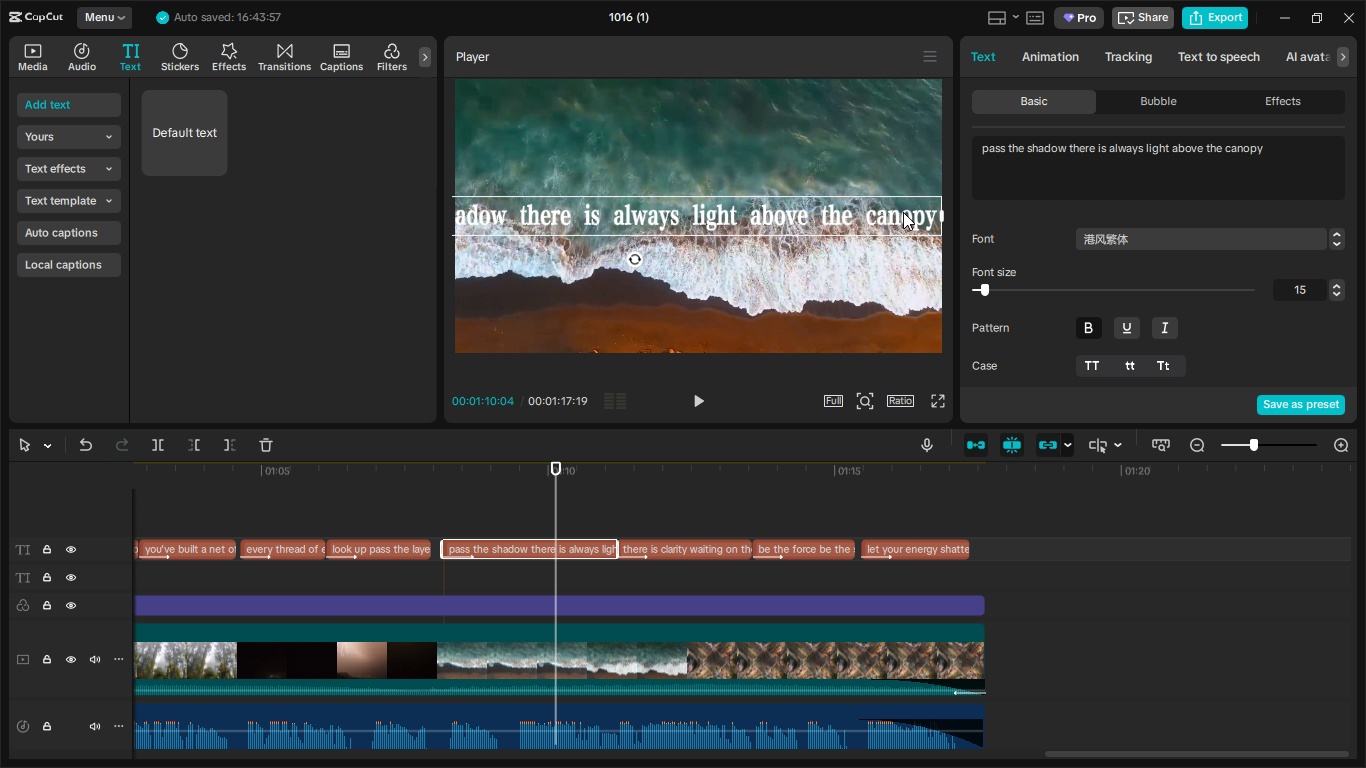 
left_click_drag(start_coordinate=[903, 212], to_coordinate=[823, 224])
 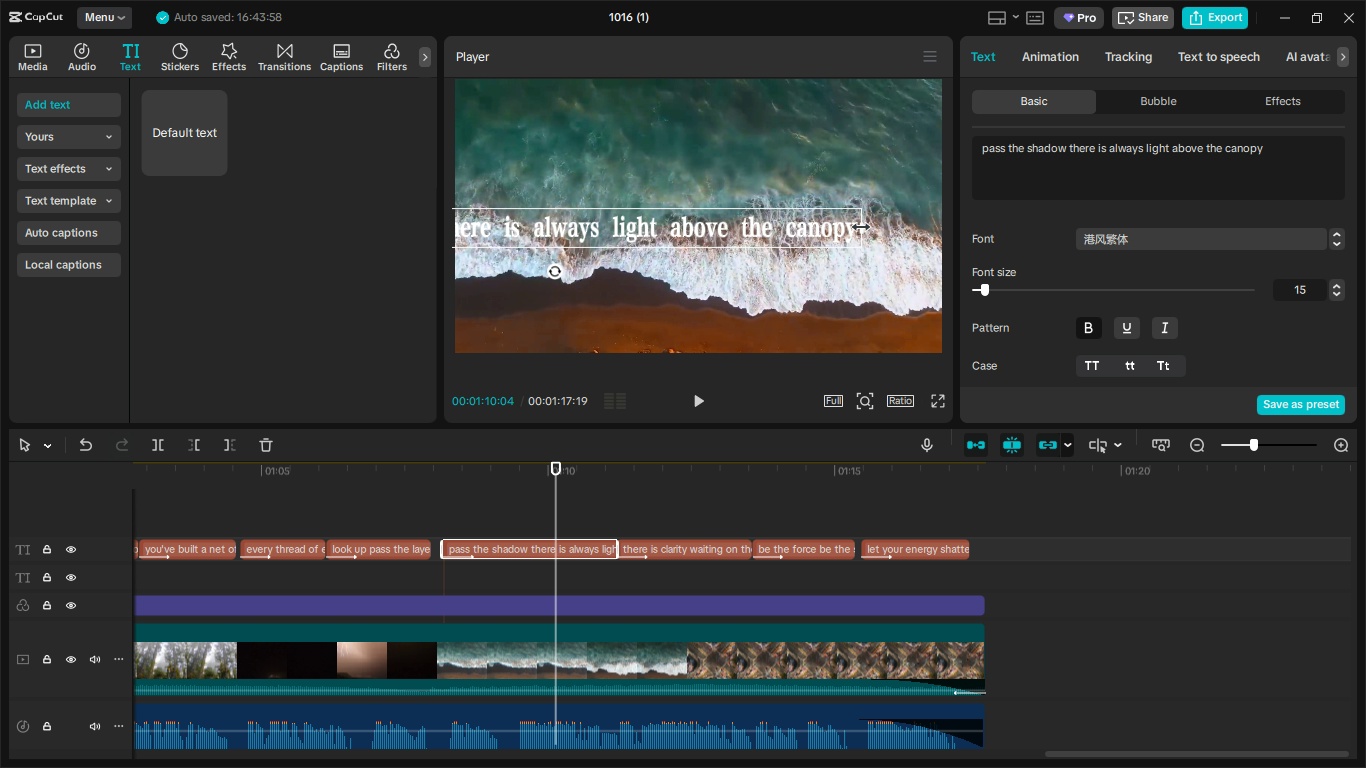 
left_click_drag(start_coordinate=[861, 228], to_coordinate=[688, 234])
 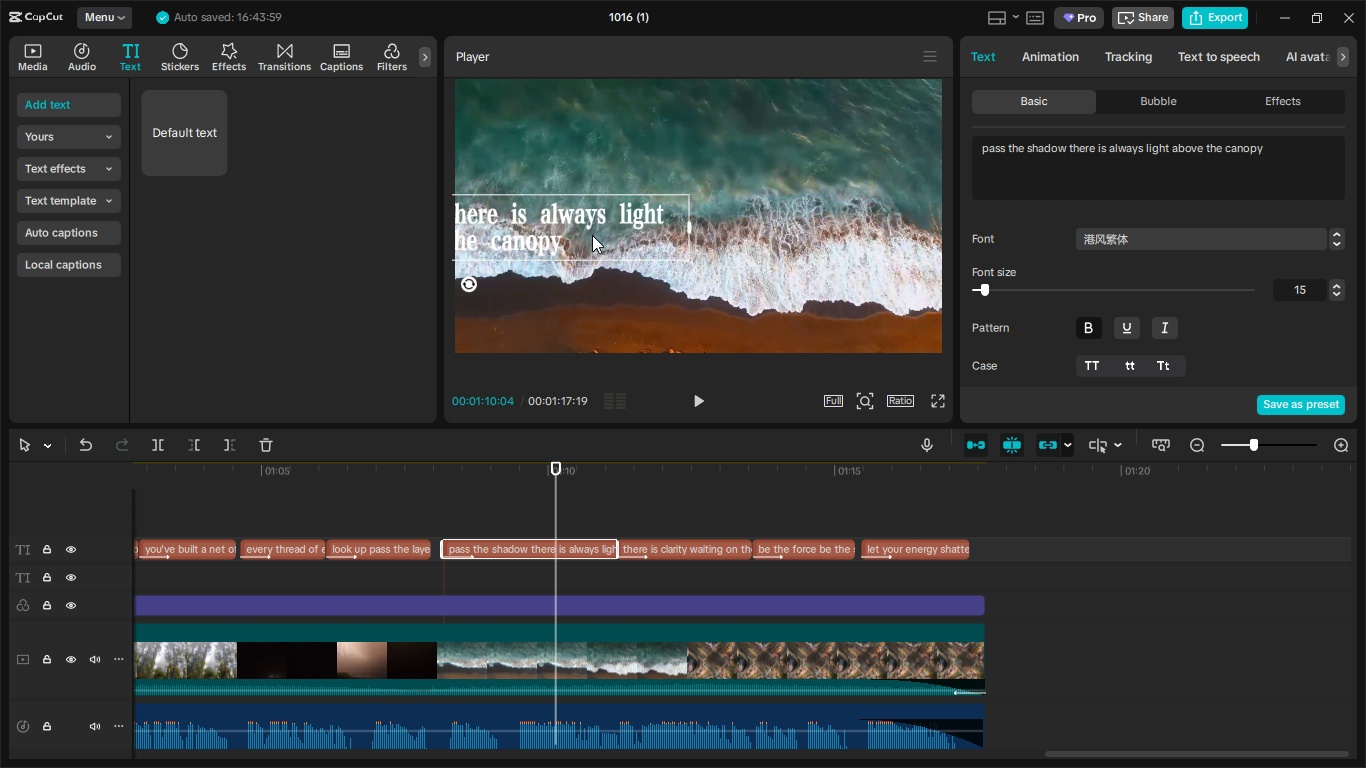 
left_click_drag(start_coordinate=[592, 235], to_coordinate=[820, 226])
 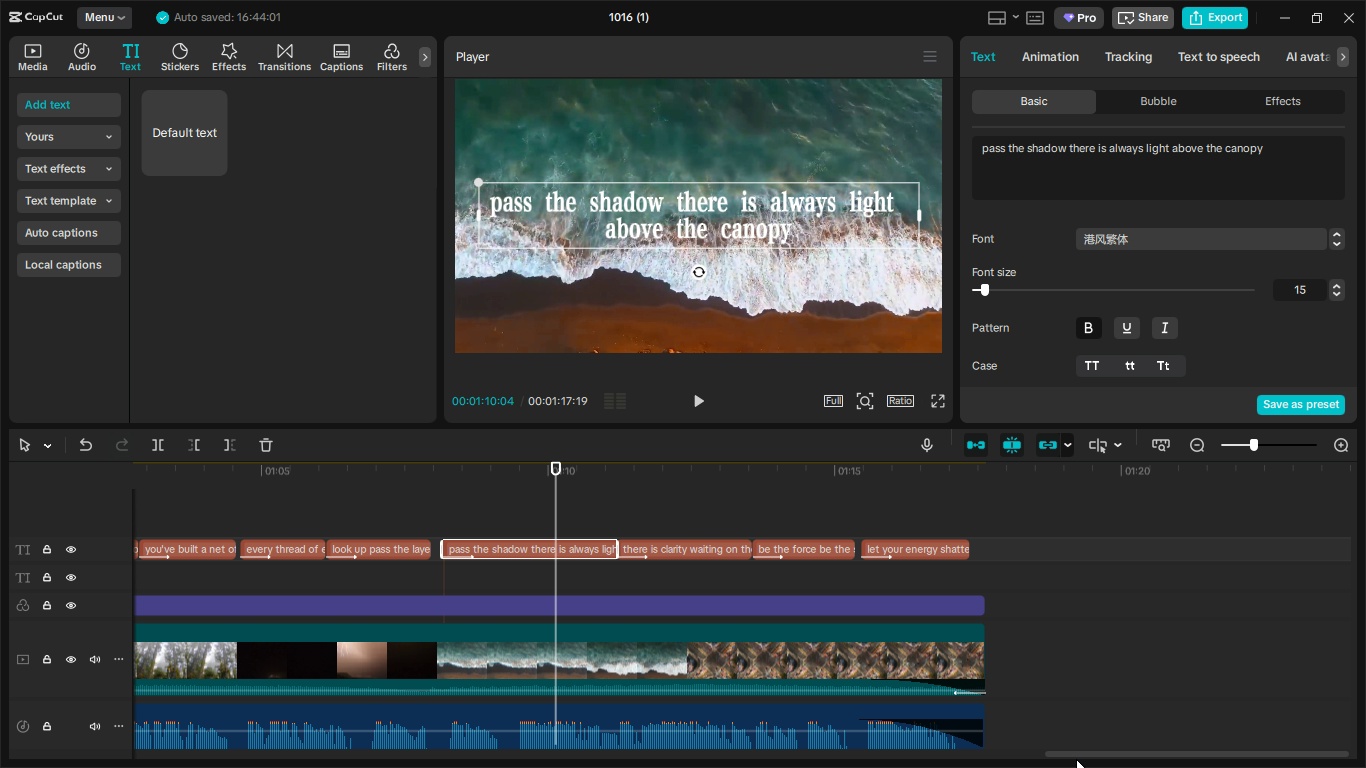 
left_click_drag(start_coordinate=[1076, 751], to_coordinate=[951, 751])
 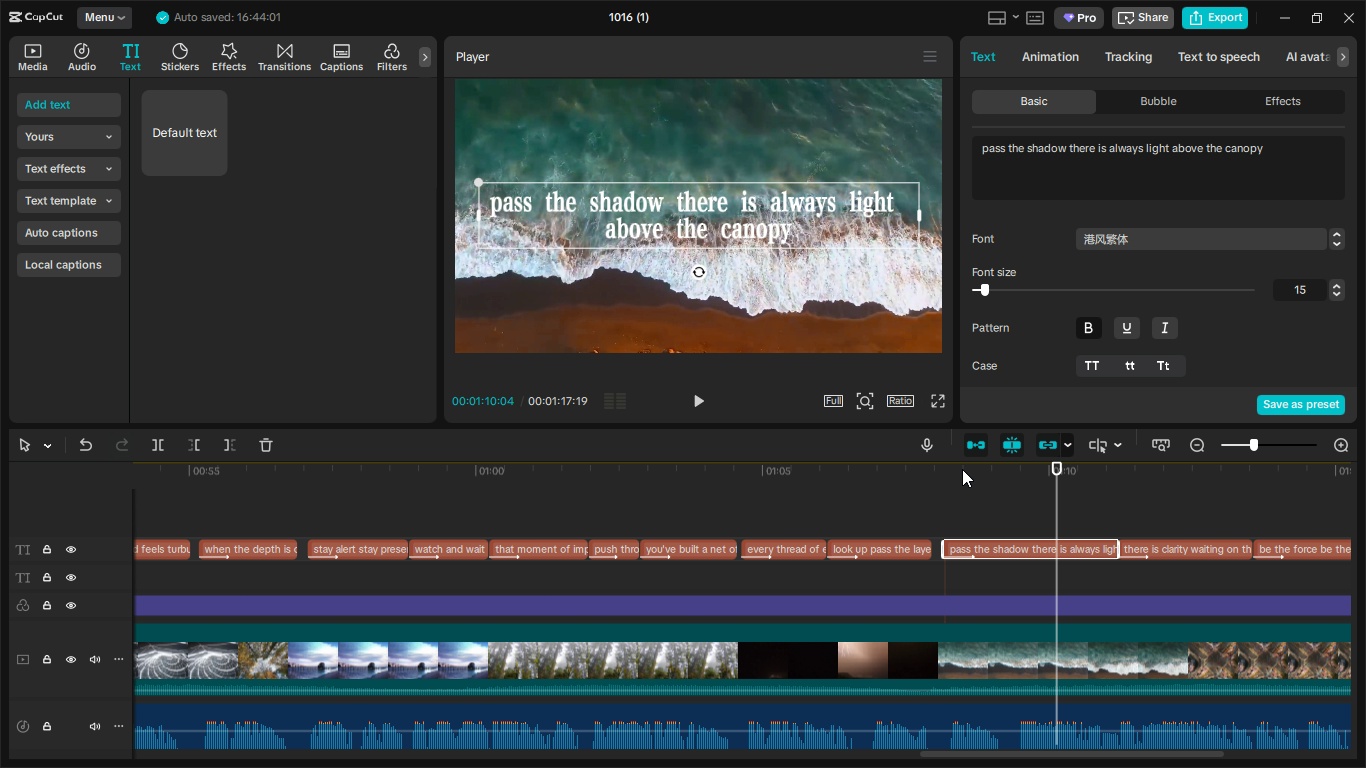 
left_click_drag(start_coordinate=[961, 468], to_coordinate=[339, 511])
 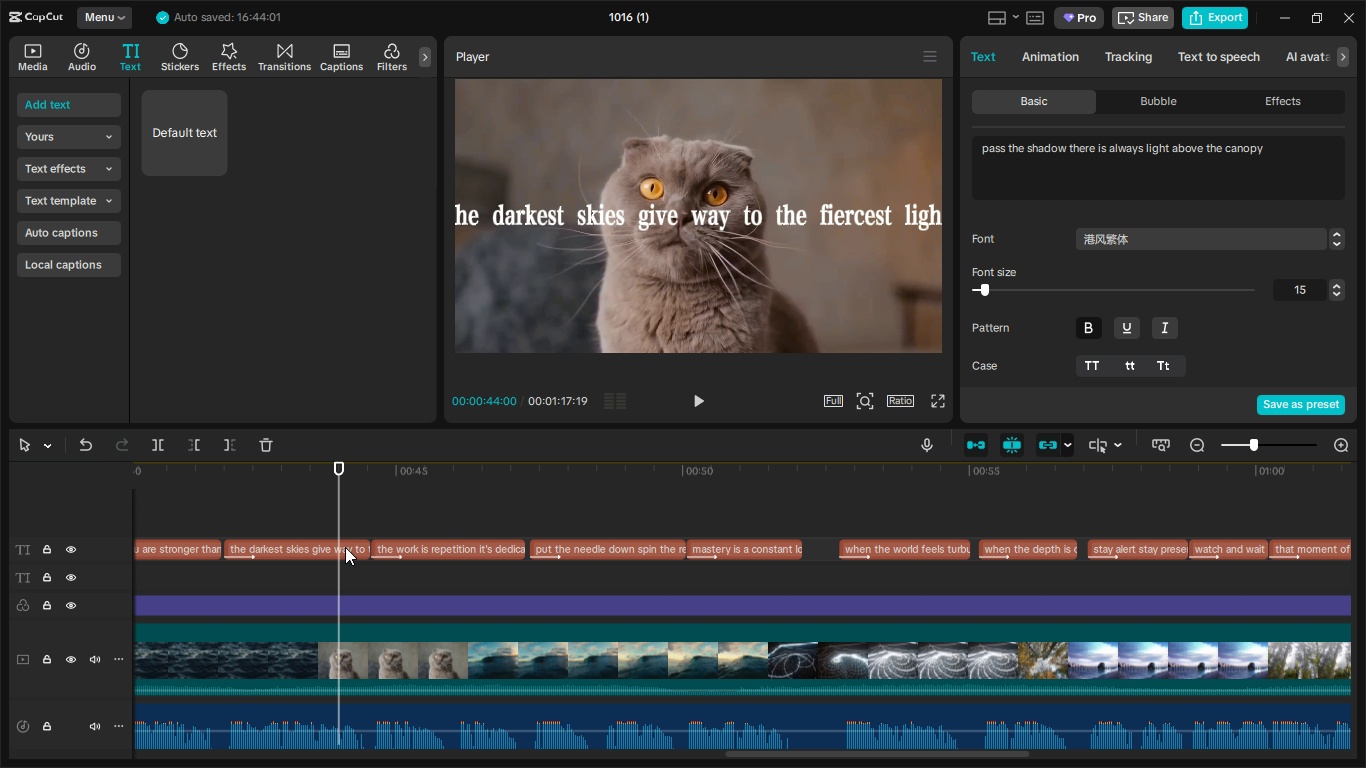 
left_click([345, 547])
 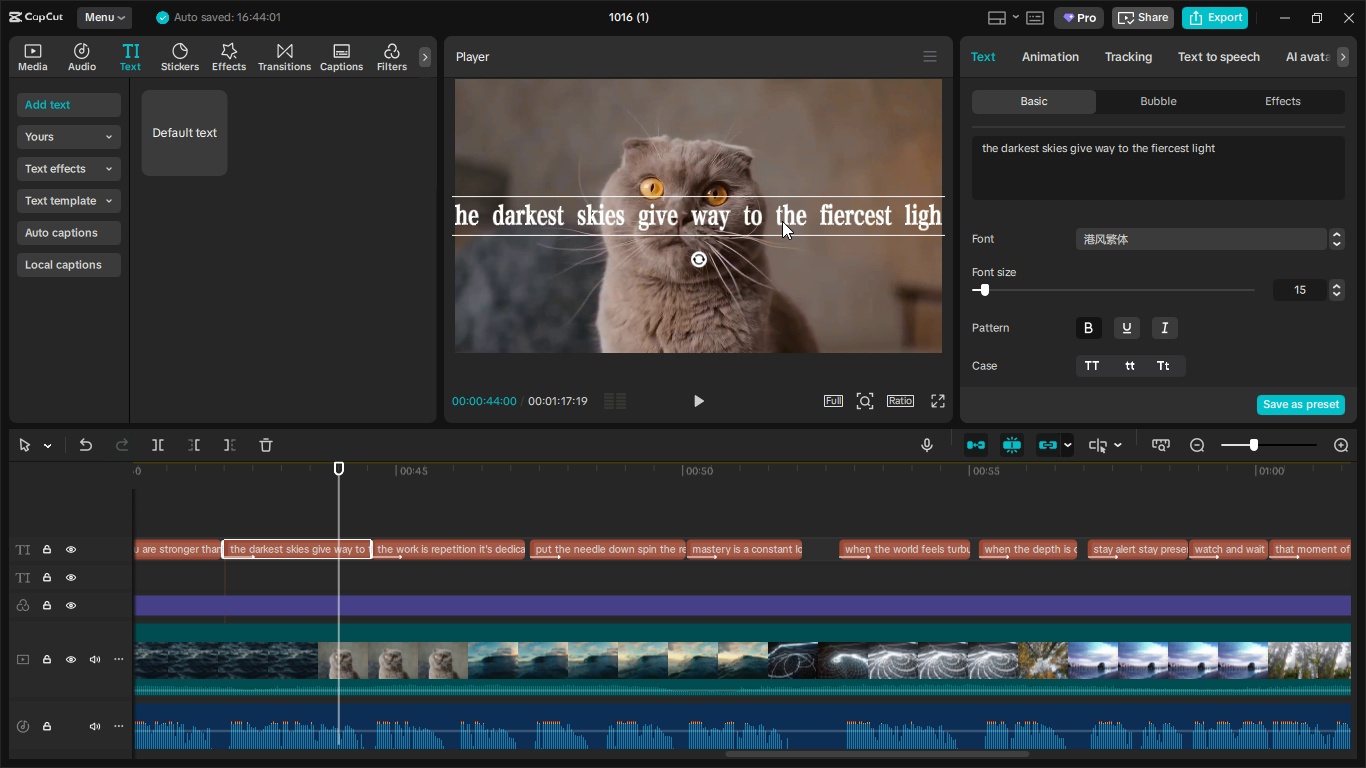 
left_click_drag(start_coordinate=[784, 217], to_coordinate=[676, 215])
 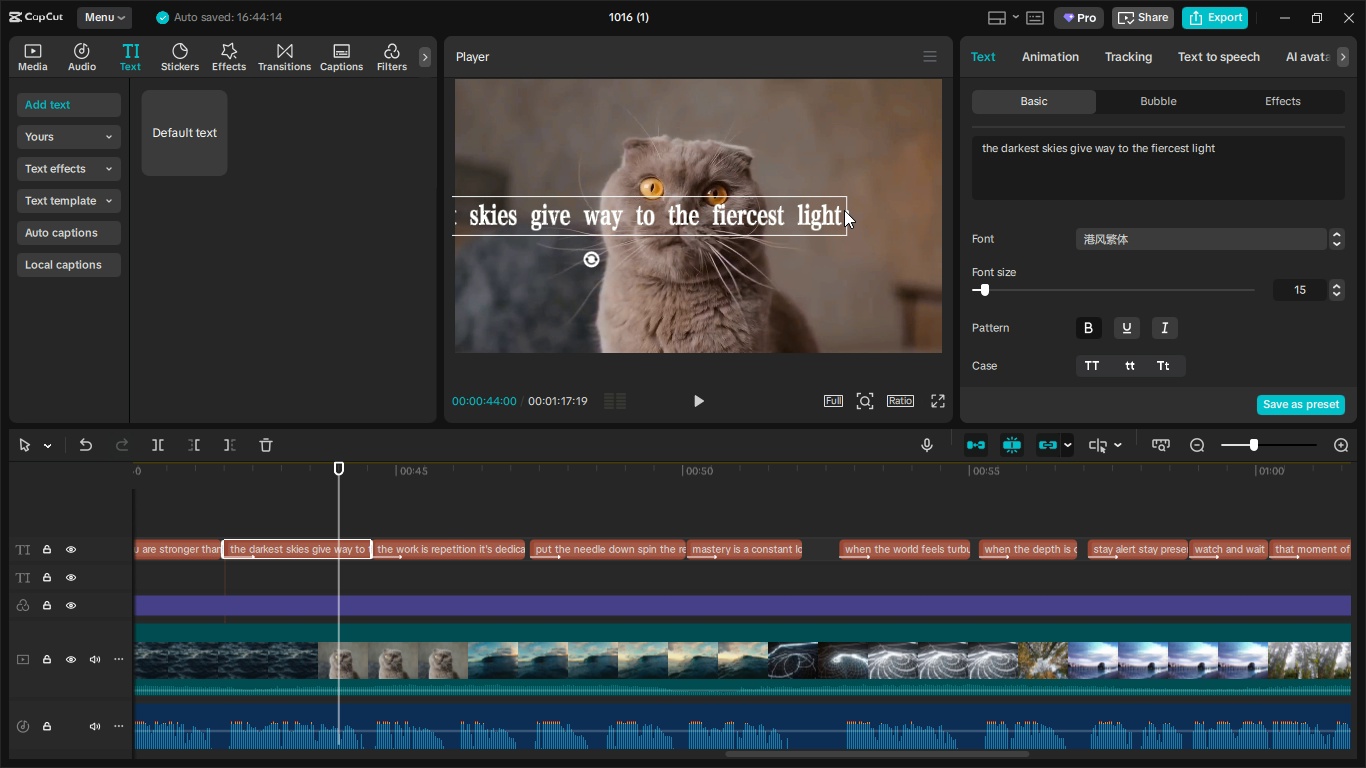 
left_click_drag(start_coordinate=[848, 213], to_coordinate=[734, 214])
 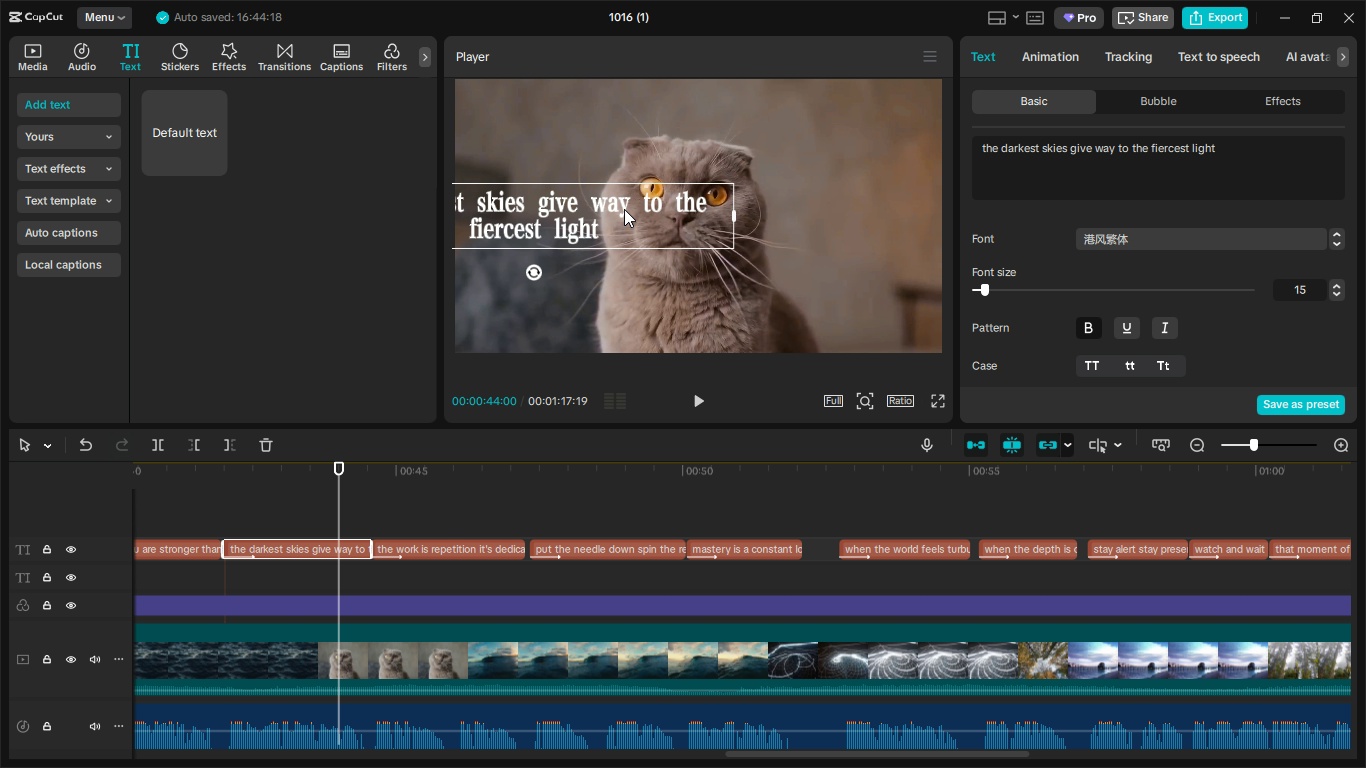 
left_click_drag(start_coordinate=[624, 209], to_coordinate=[785, 208])
 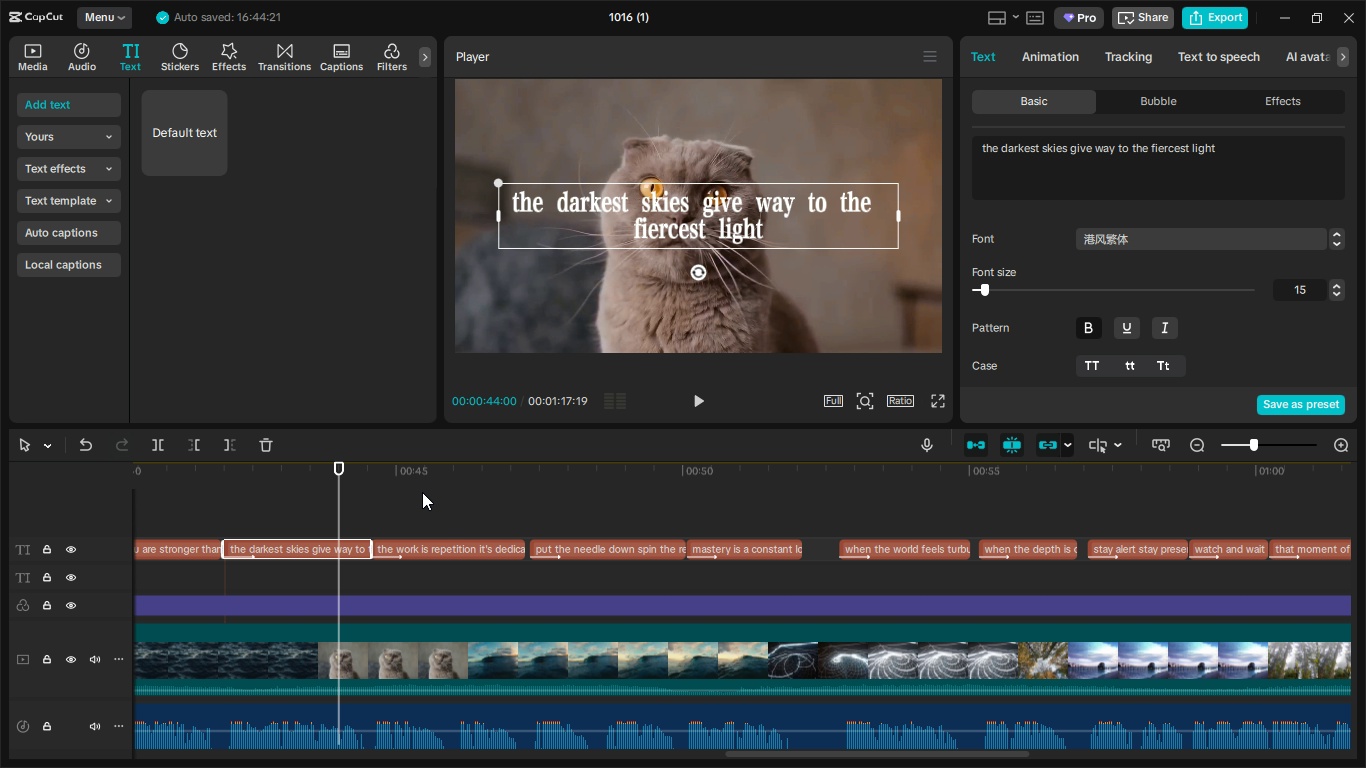 
left_click_drag(start_coordinate=[421, 474], to_coordinate=[456, 493])
 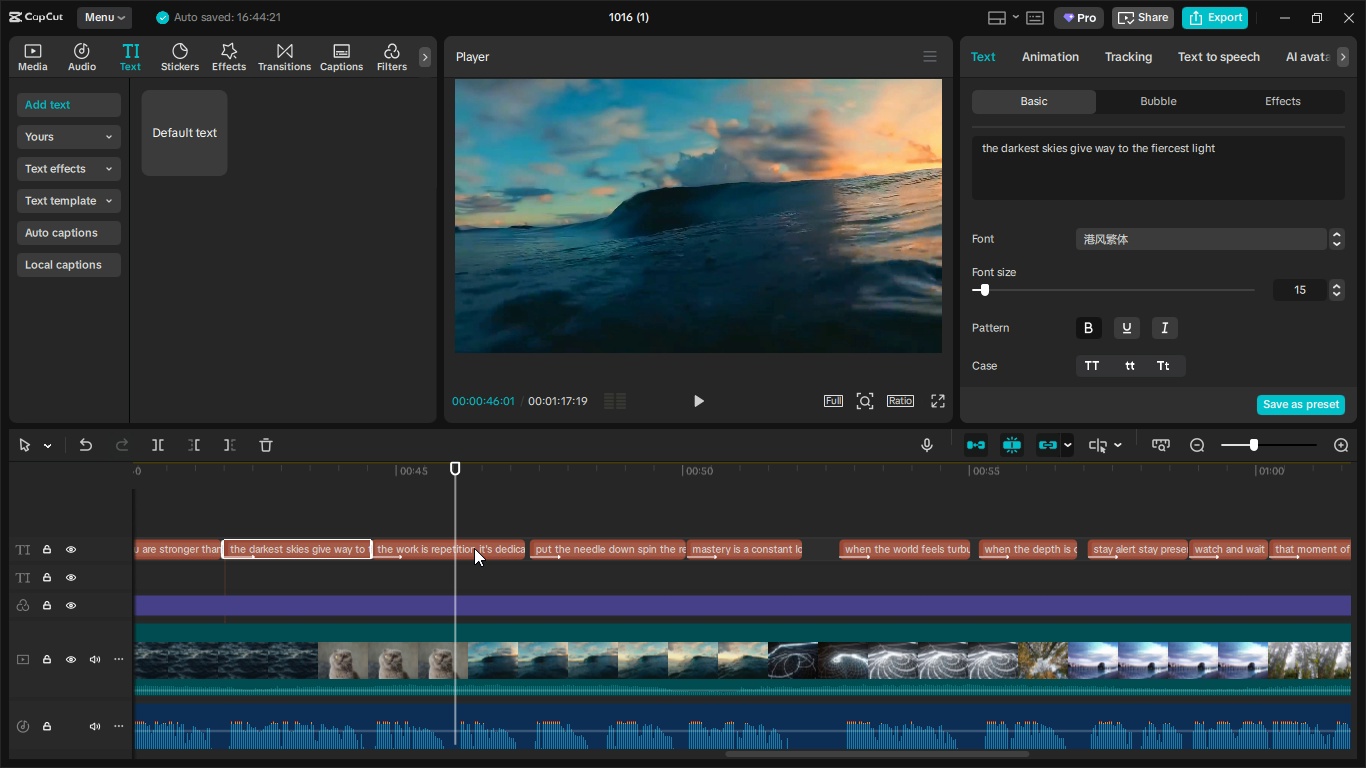 
left_click([474, 548])
 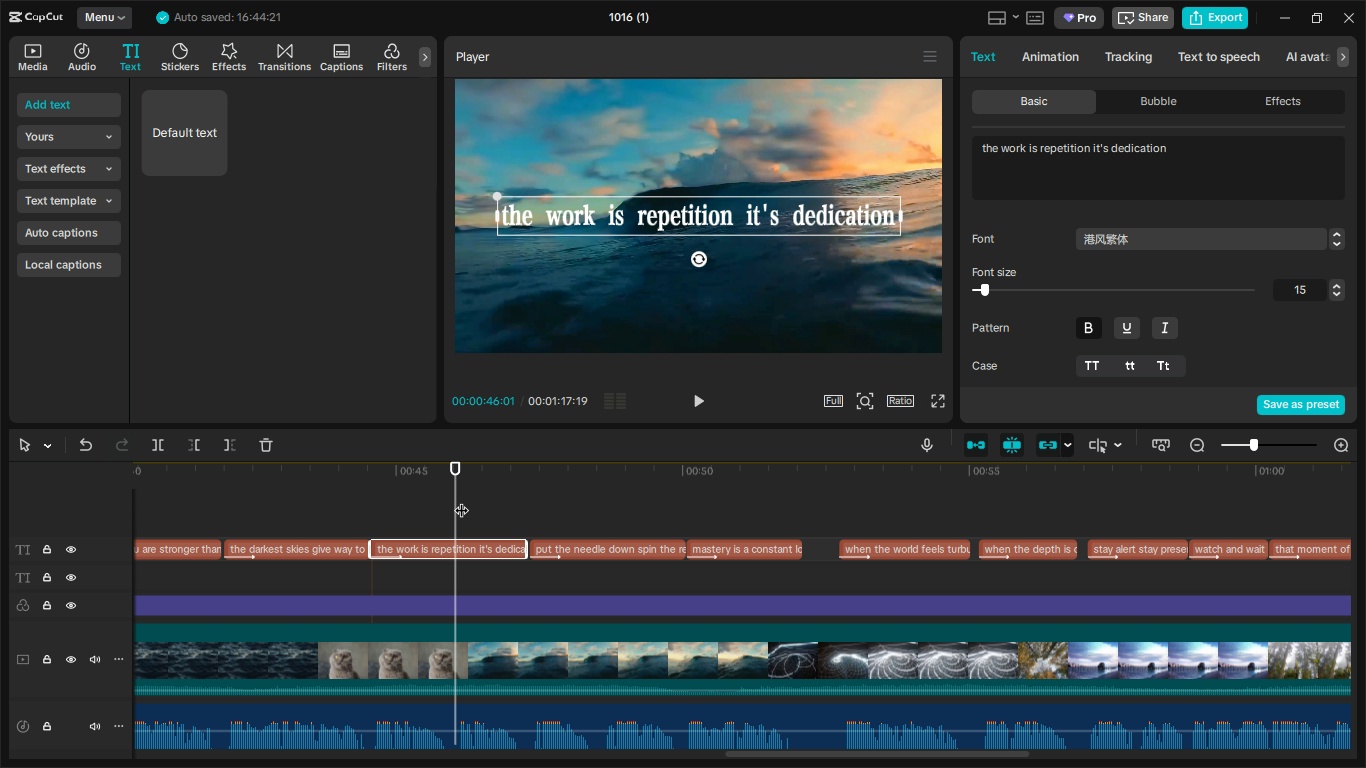 
left_click_drag(start_coordinate=[459, 500], to_coordinate=[436, 600])
 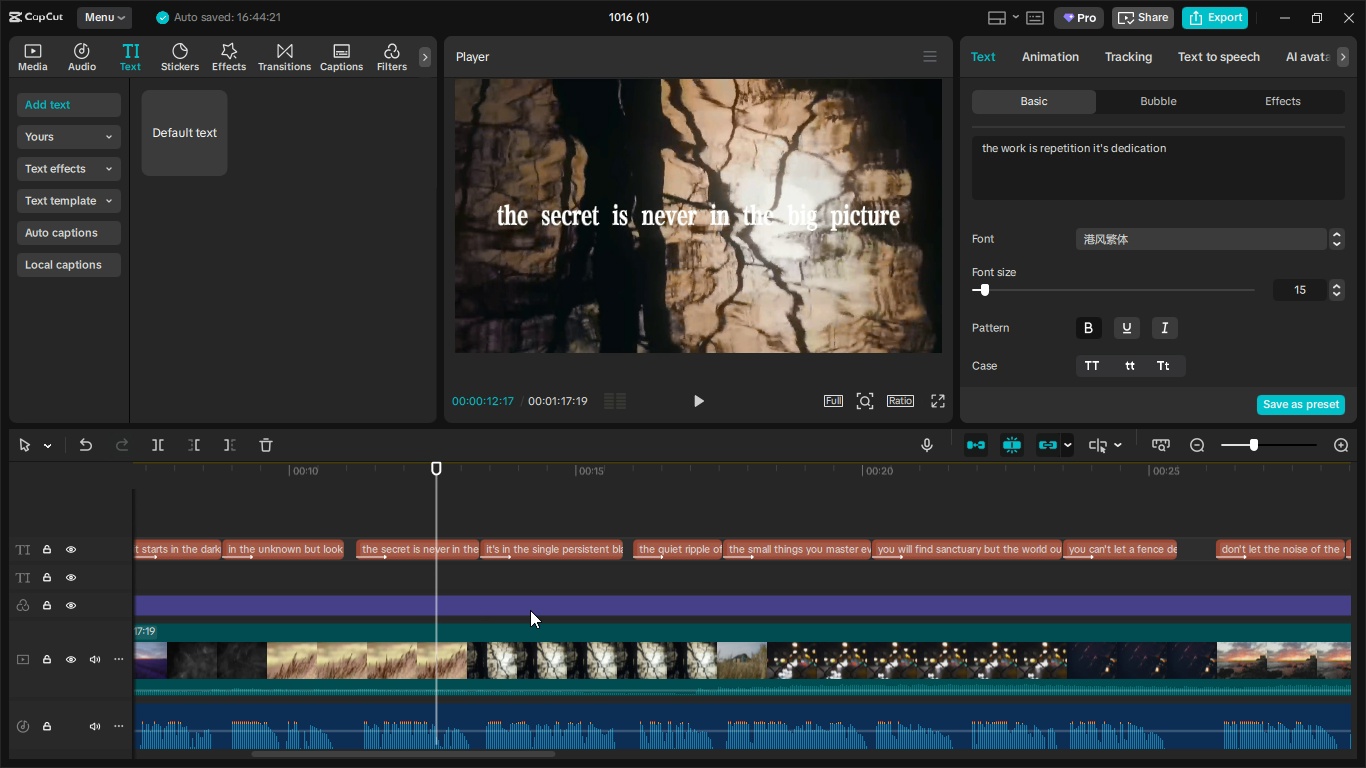 
hold_key(key=ControlLeft, duration=1.51)
scroll: coordinate [456, 575], scroll_direction: down, amount: 16.0
 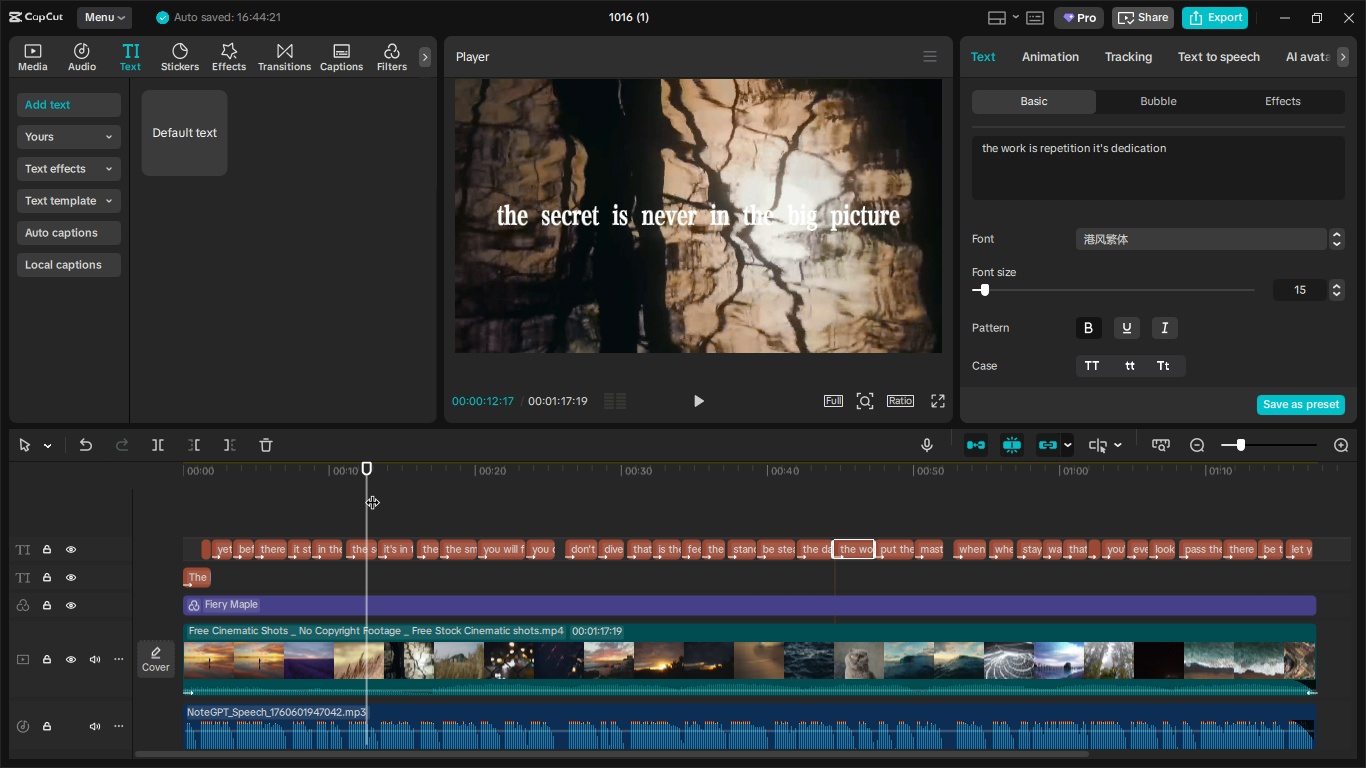 
key(Control+ControlLeft)
 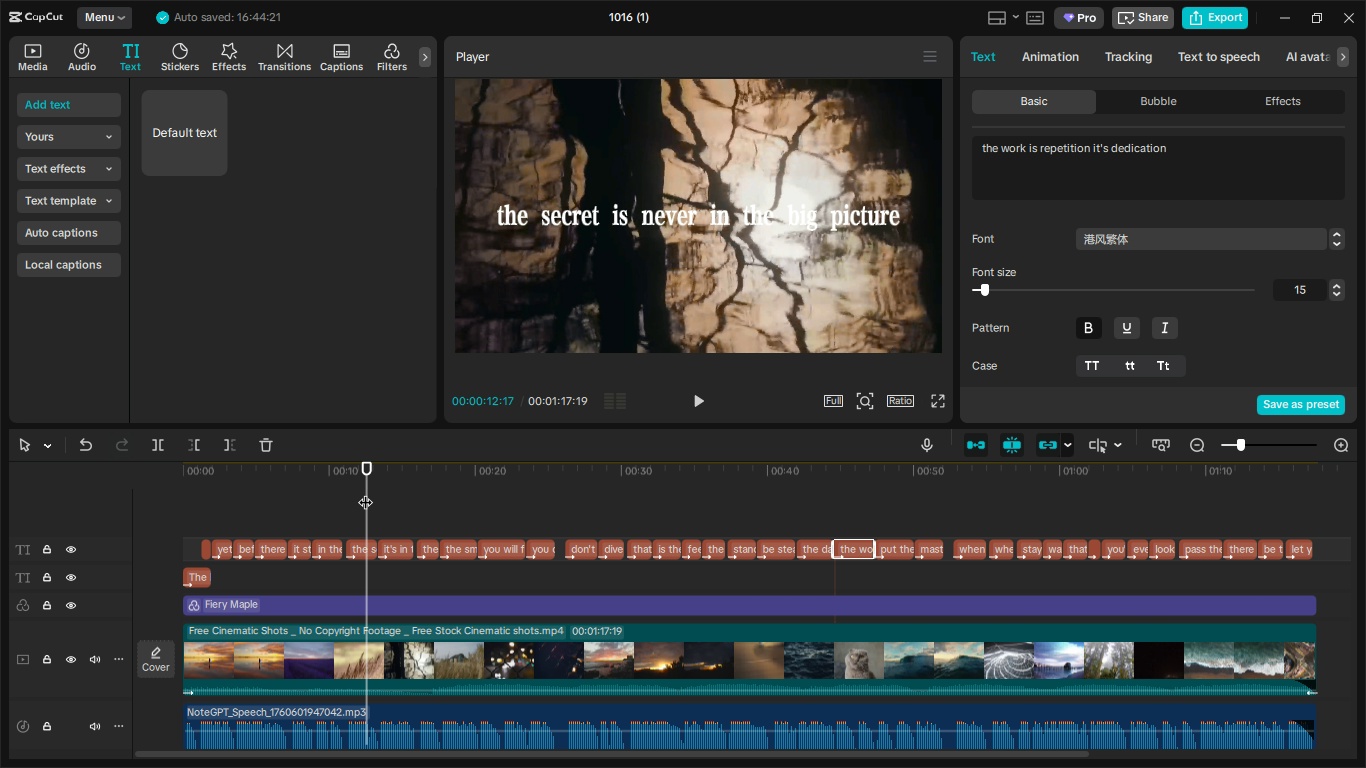 
key(Control+ControlLeft)
 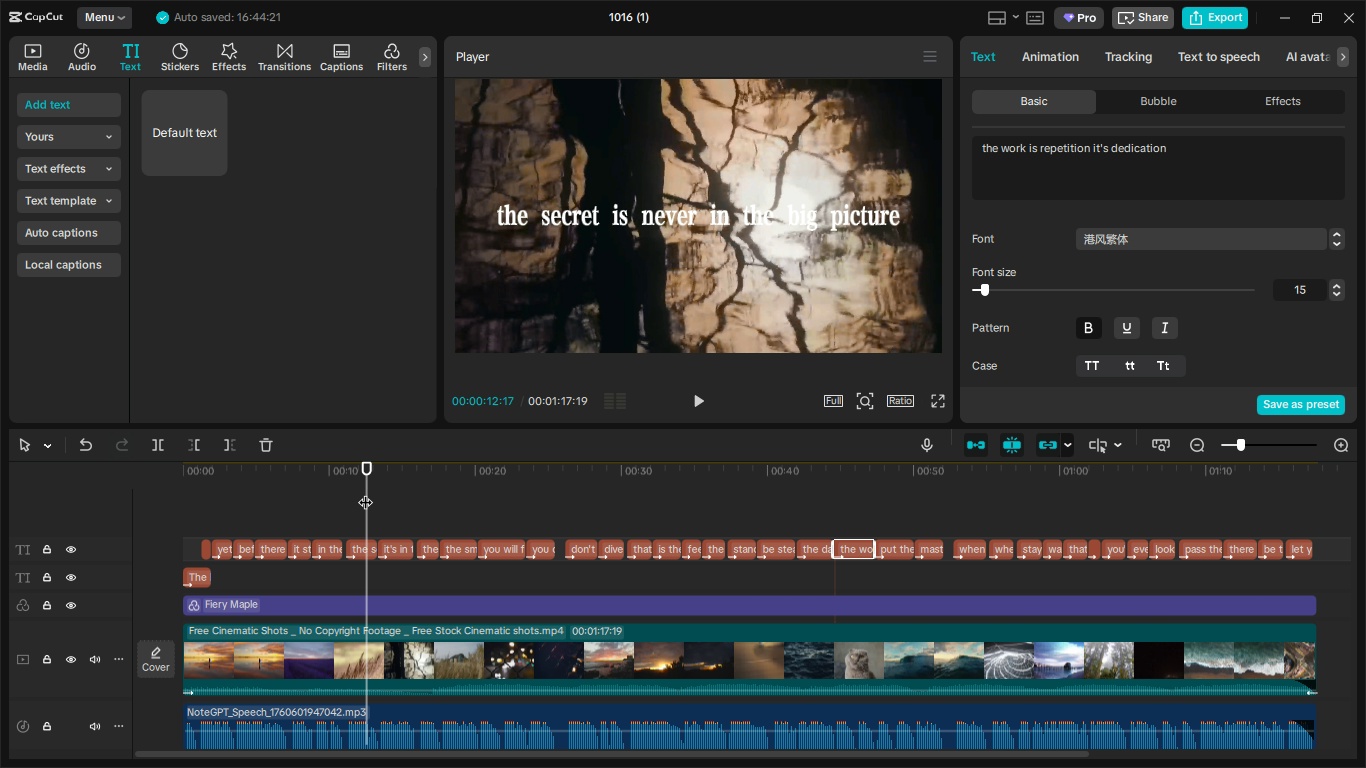 
left_click_drag(start_coordinate=[365, 492], to_coordinate=[458, 502])
 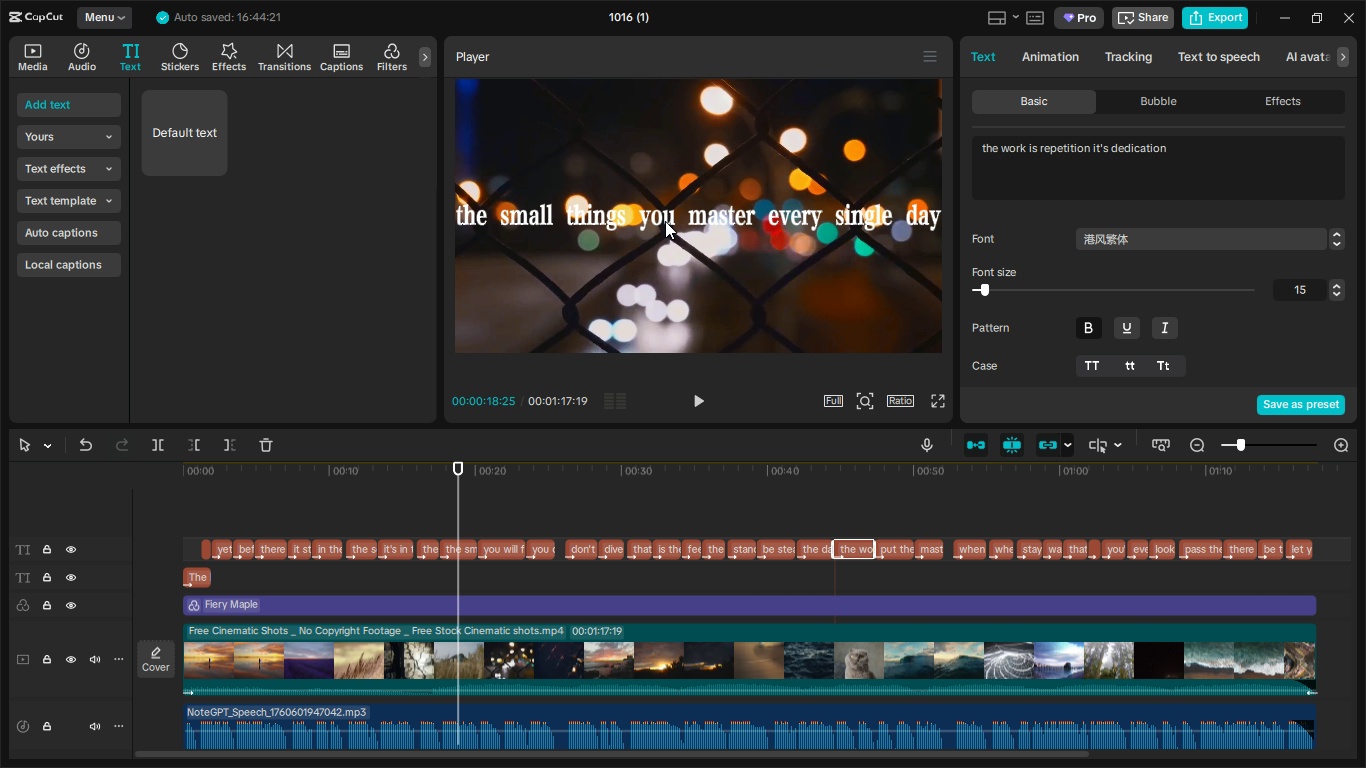 
left_click([665, 221])
 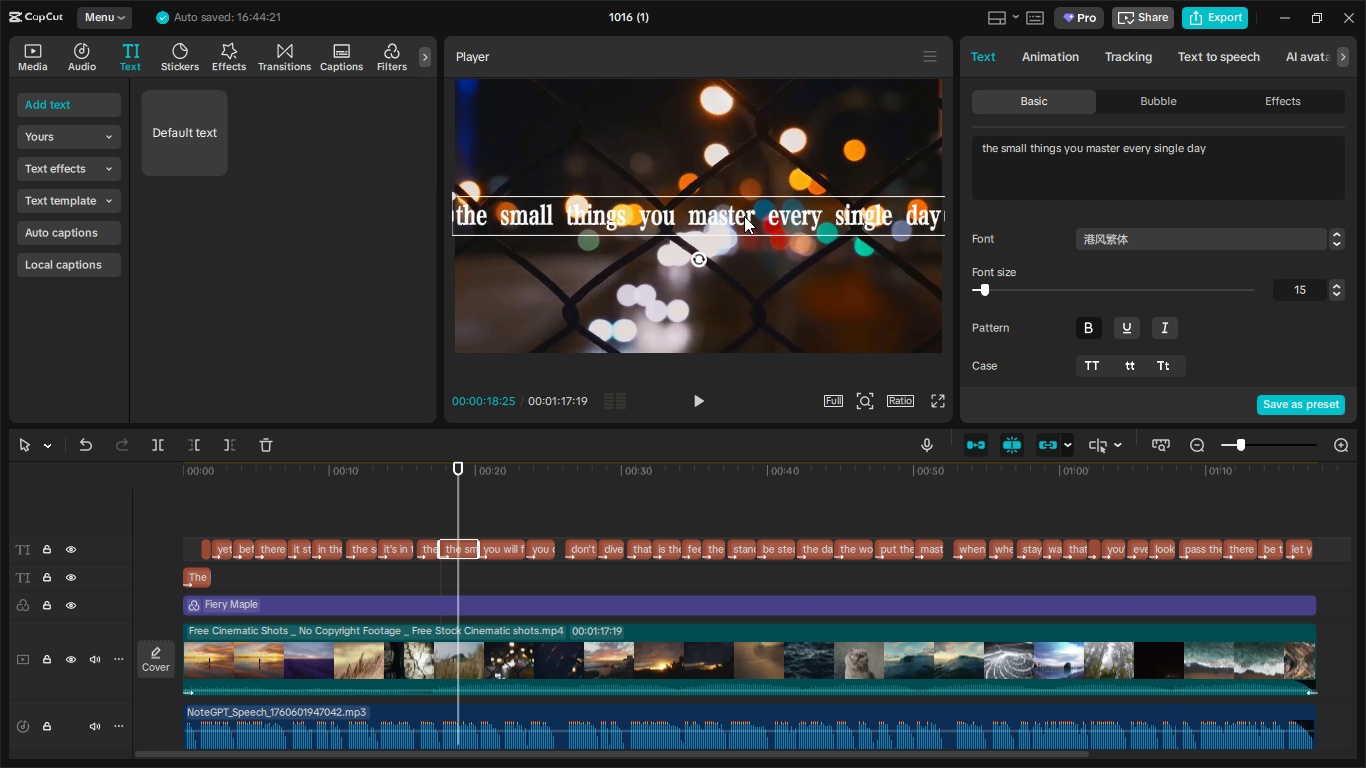 
left_click_drag(start_coordinate=[745, 216], to_coordinate=[581, 216])
 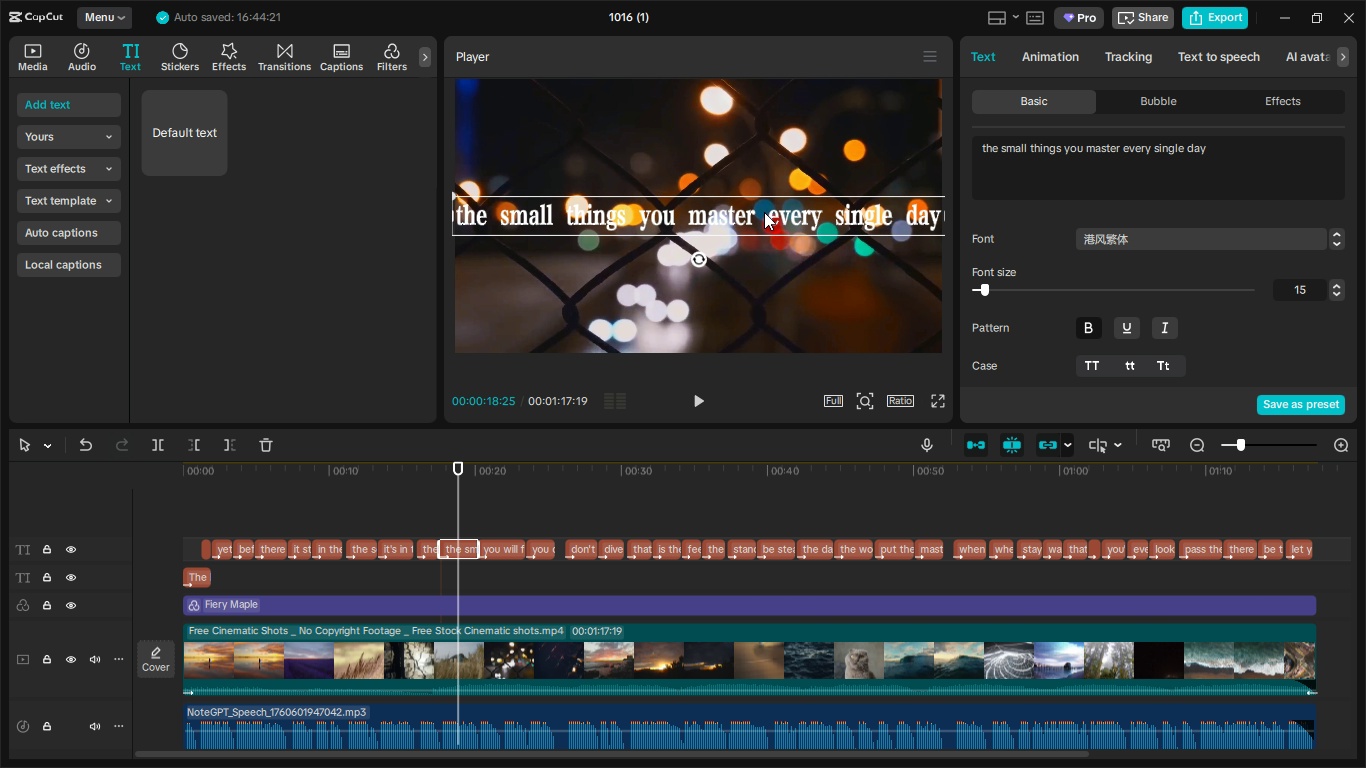 
left_click_drag(start_coordinate=[765, 212], to_coordinate=[647, 210])
 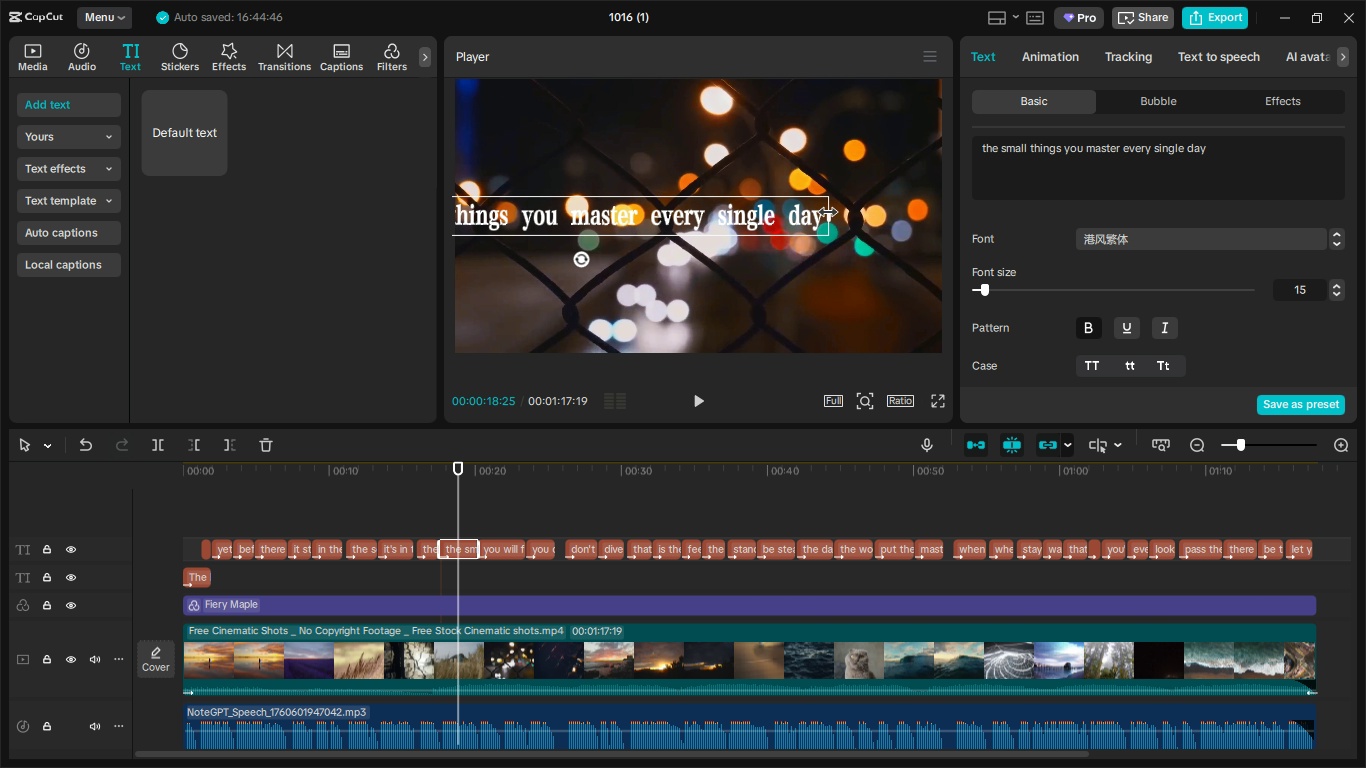 
left_click_drag(start_coordinate=[828, 213], to_coordinate=[660, 225])
 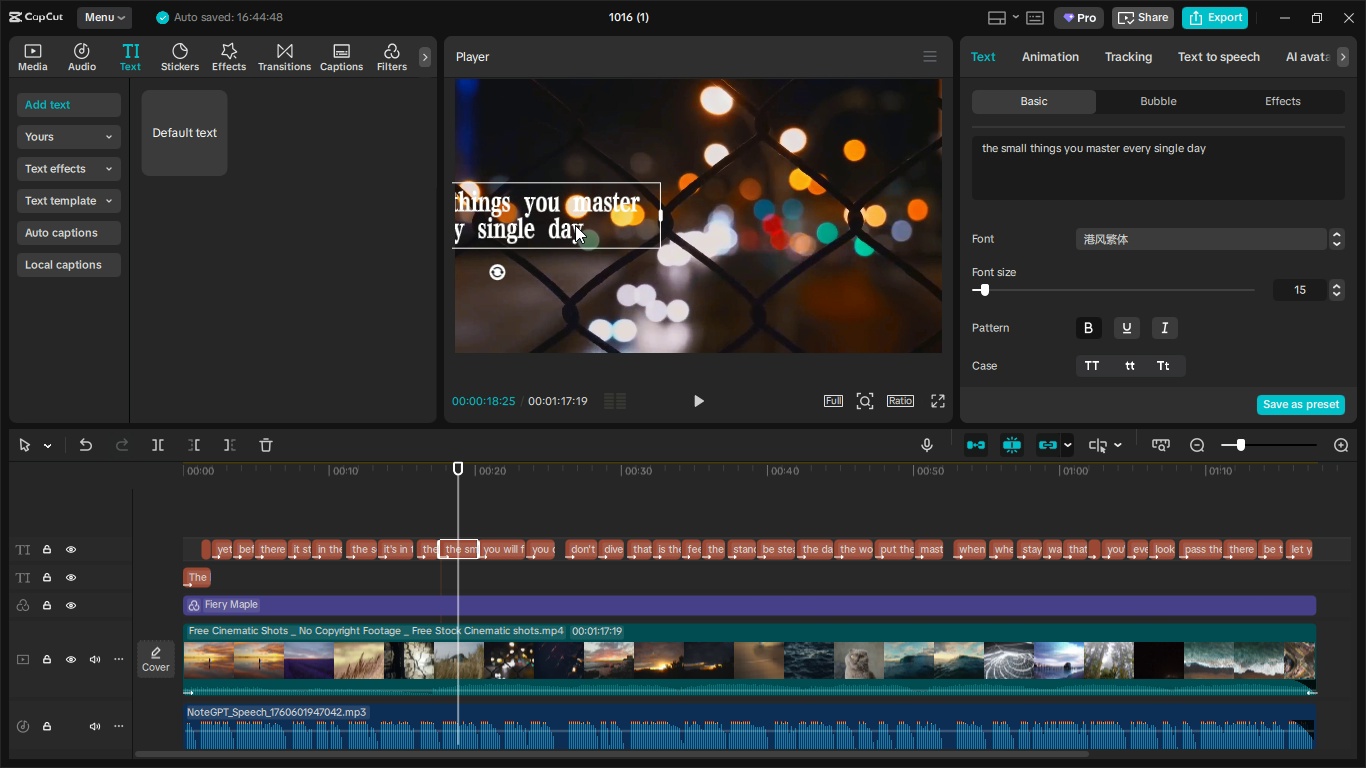 
left_click_drag(start_coordinate=[575, 225], to_coordinate=[769, 225])
 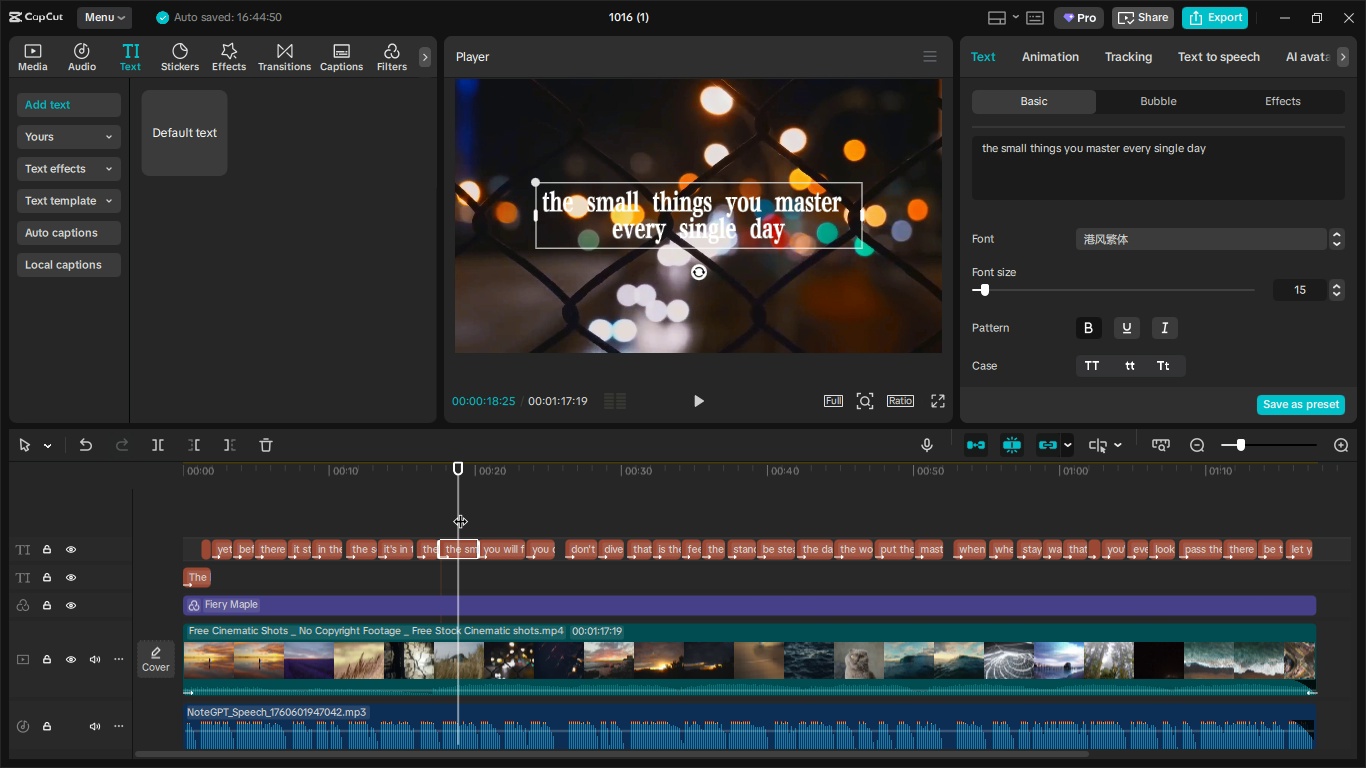 
left_click_drag(start_coordinate=[460, 511], to_coordinate=[490, 514])
 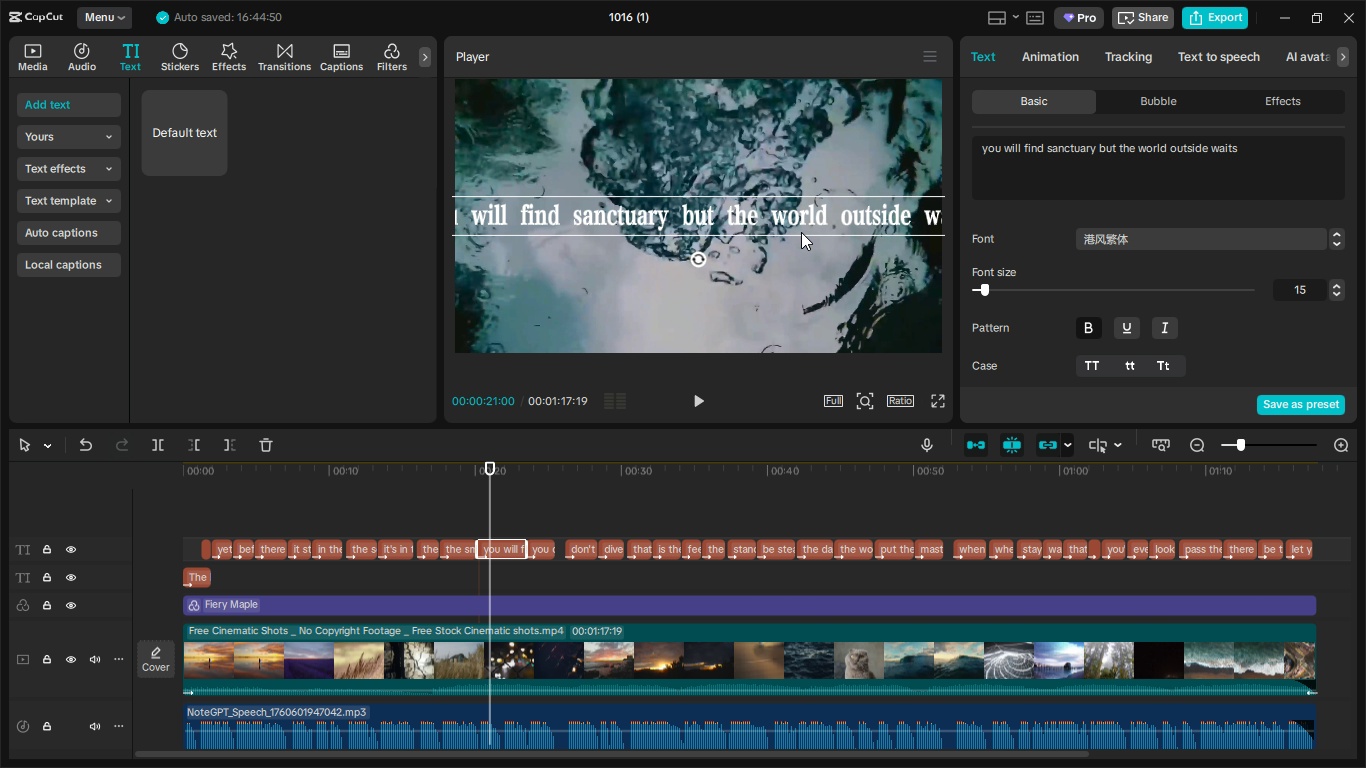 
left_click_drag(start_coordinate=[803, 226], to_coordinate=[685, 228])
 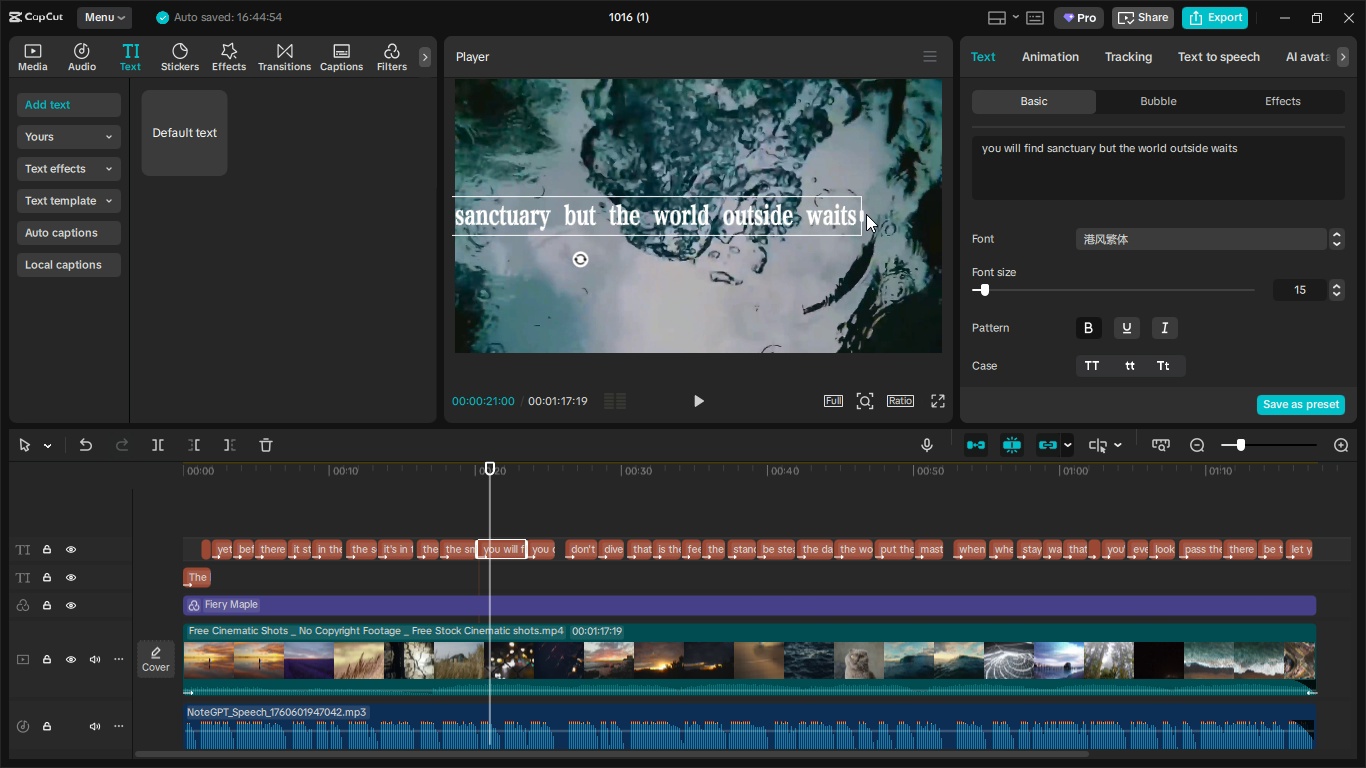 
left_click_drag(start_coordinate=[866, 214], to_coordinate=[852, 214])
 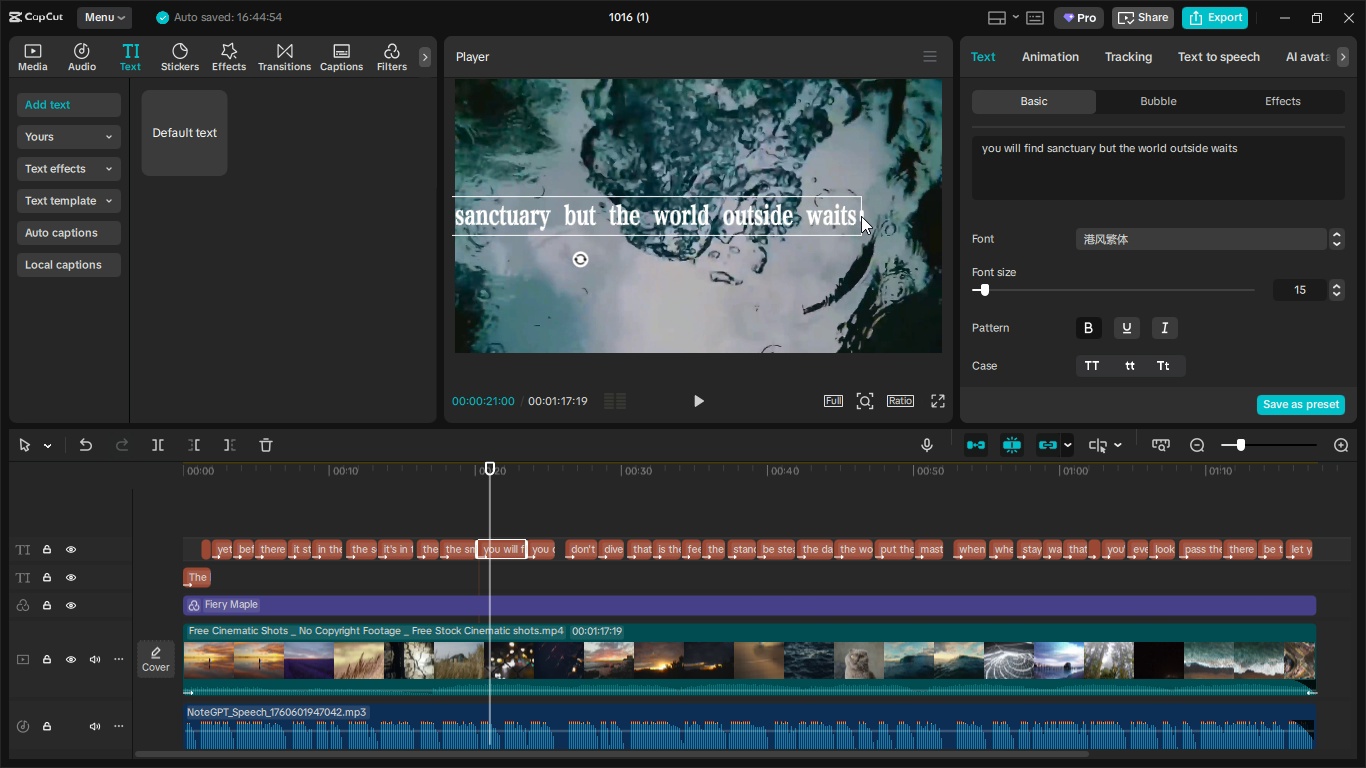 
left_click_drag(start_coordinate=[819, 215], to_coordinate=[829, 225])
 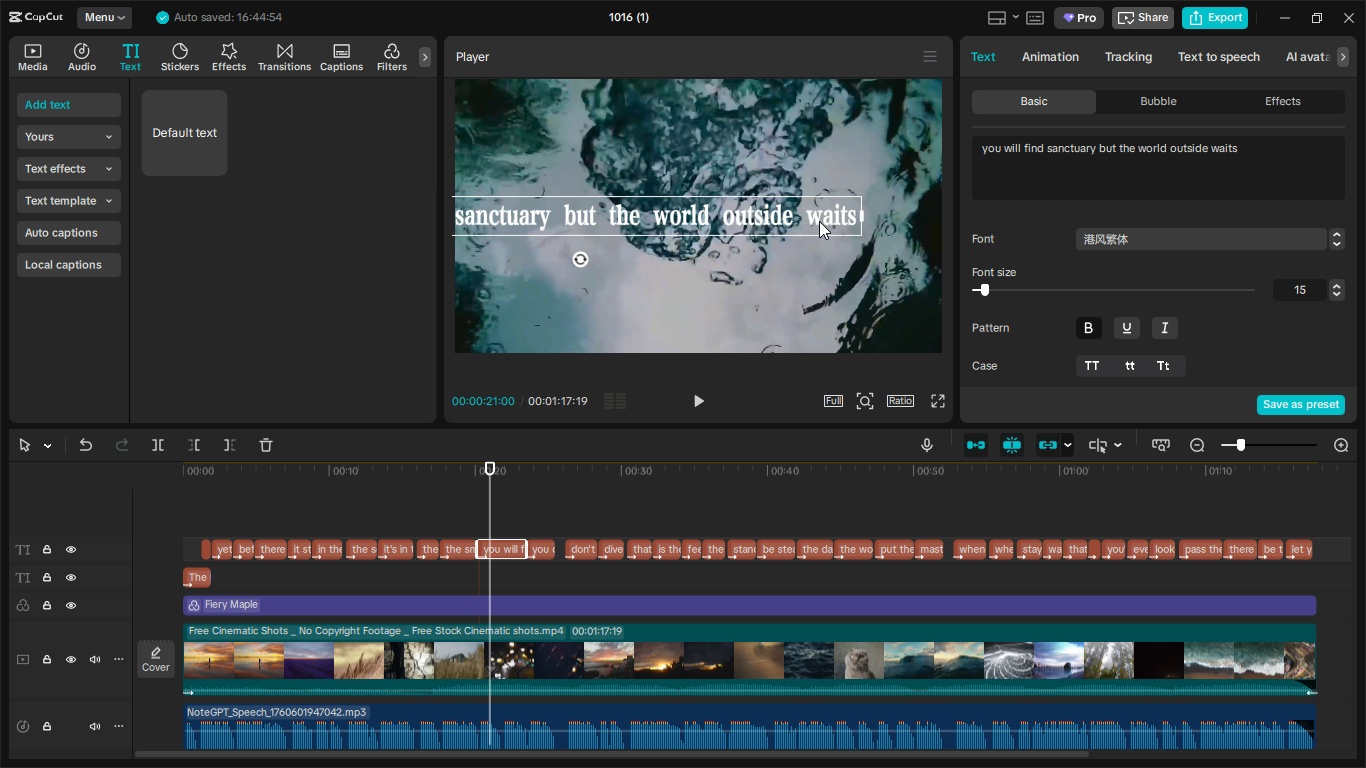 
left_click_drag(start_coordinate=[820, 221], to_coordinate=[779, 189])
 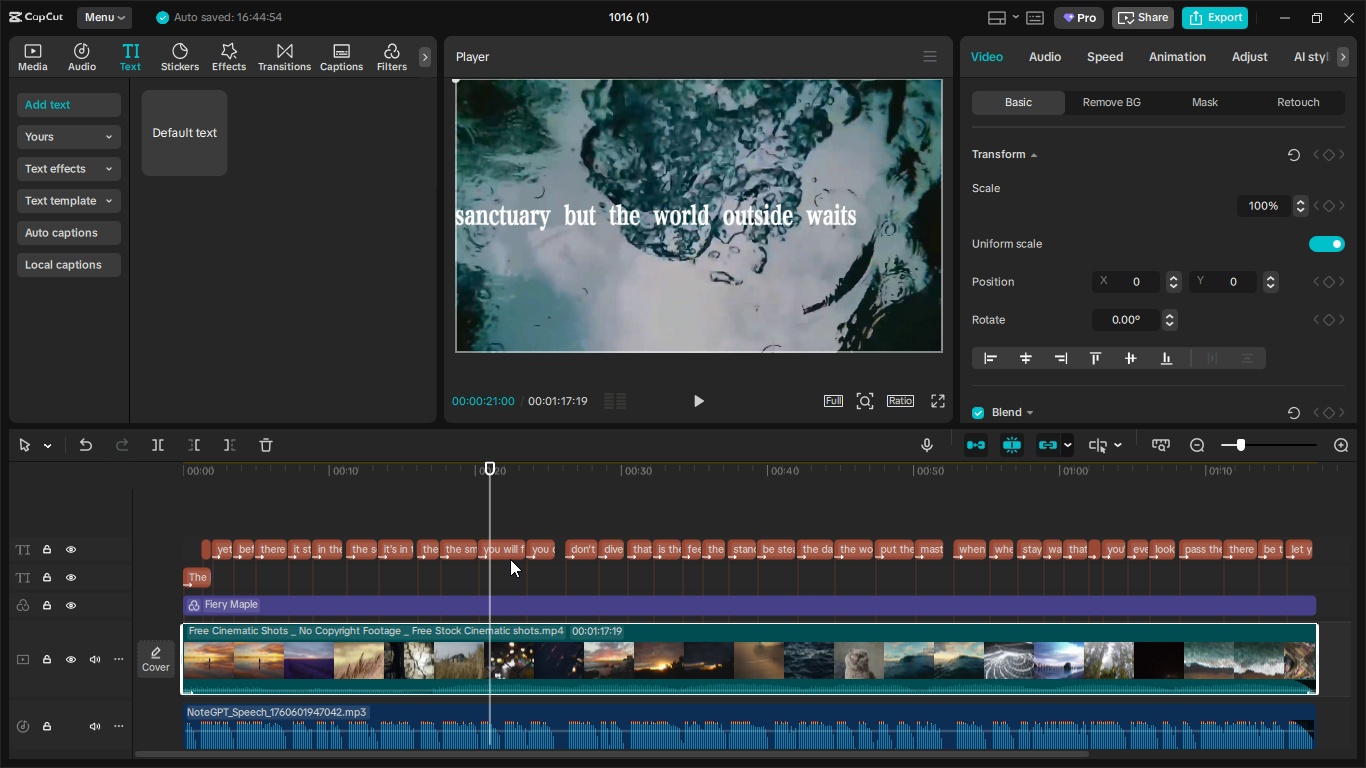 
left_click([507, 552])
 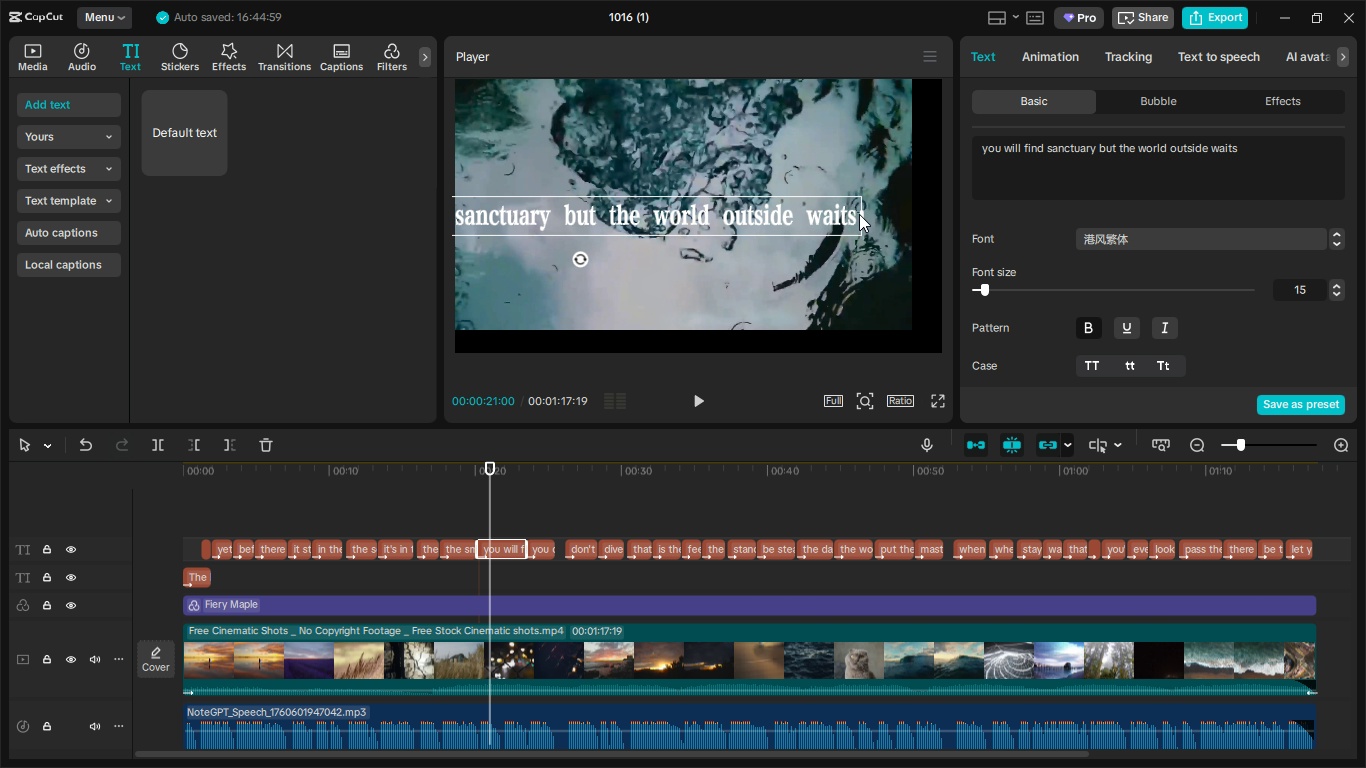 
key(Control+Z)
 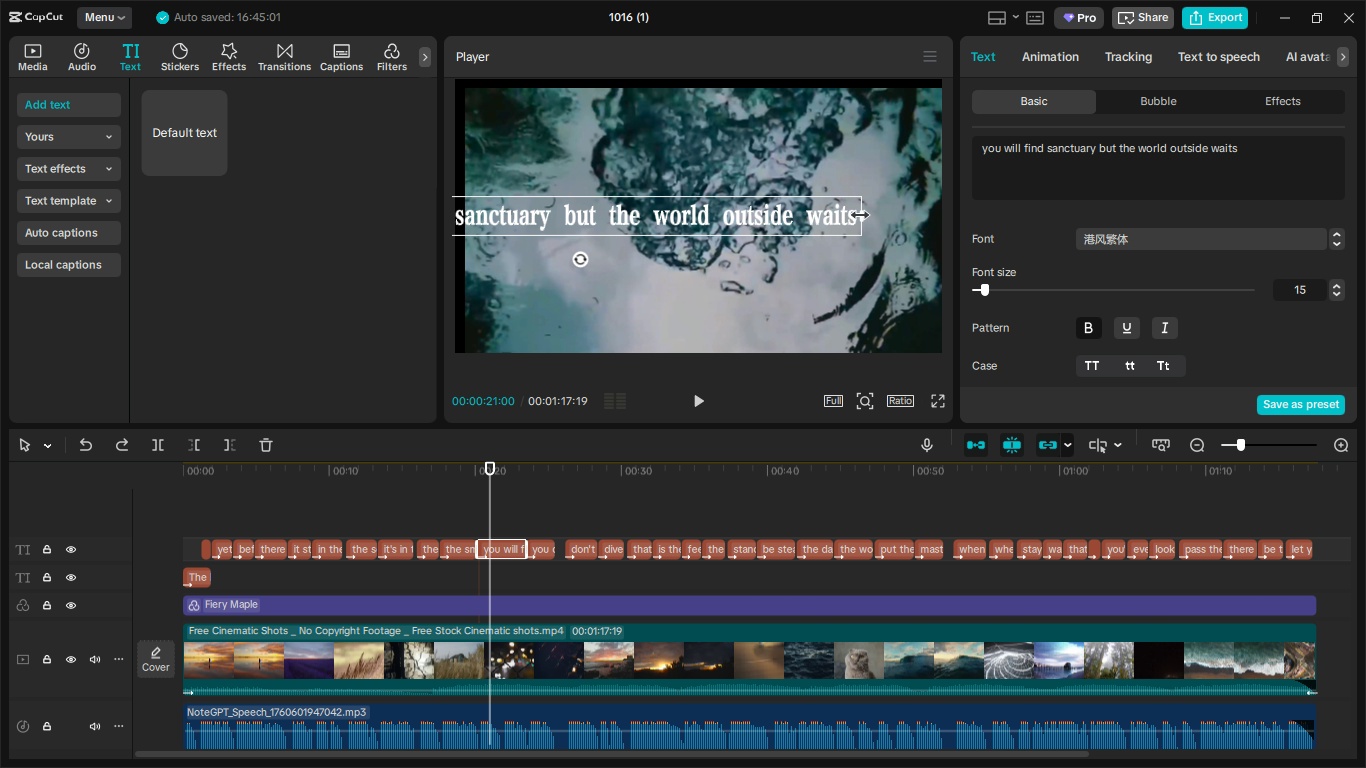 
left_click_drag(start_coordinate=[862, 218], to_coordinate=[748, 226])
 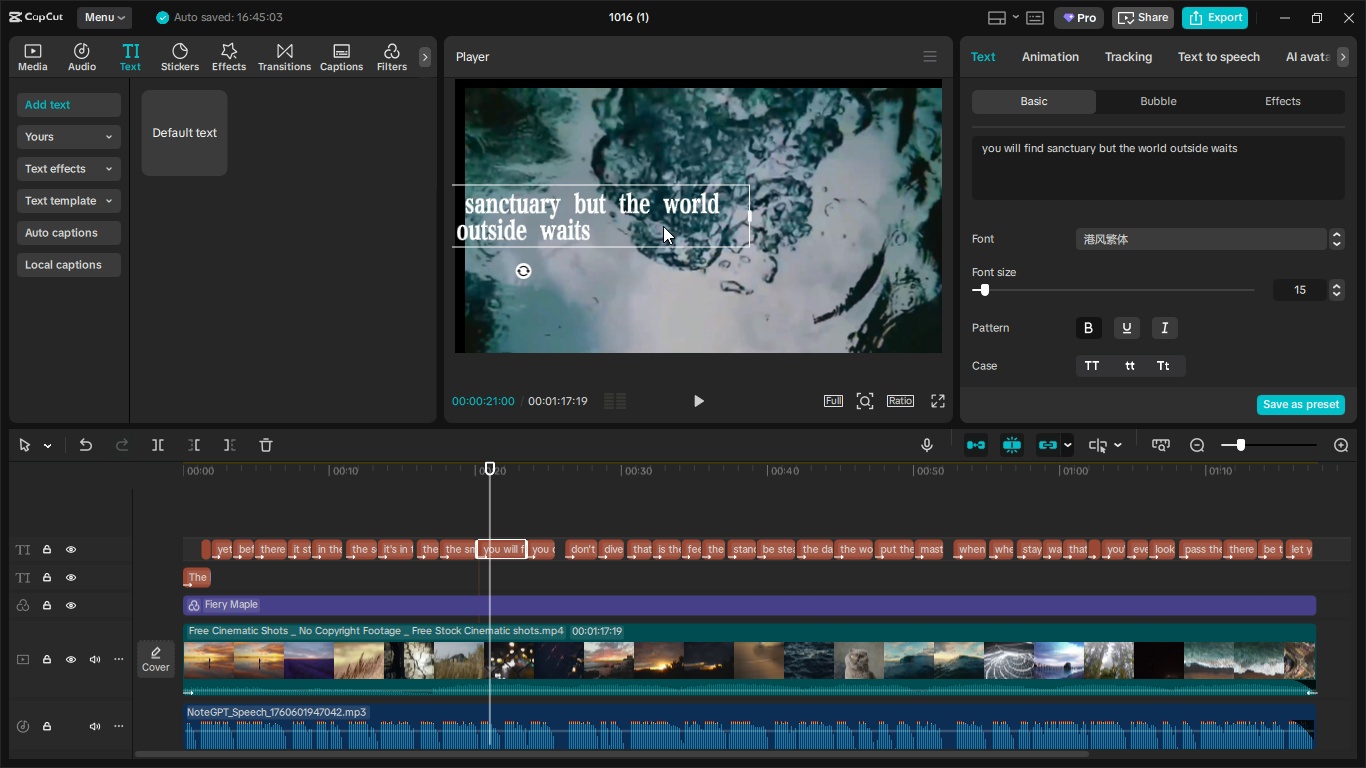 
left_click_drag(start_coordinate=[663, 226], to_coordinate=[836, 231])
 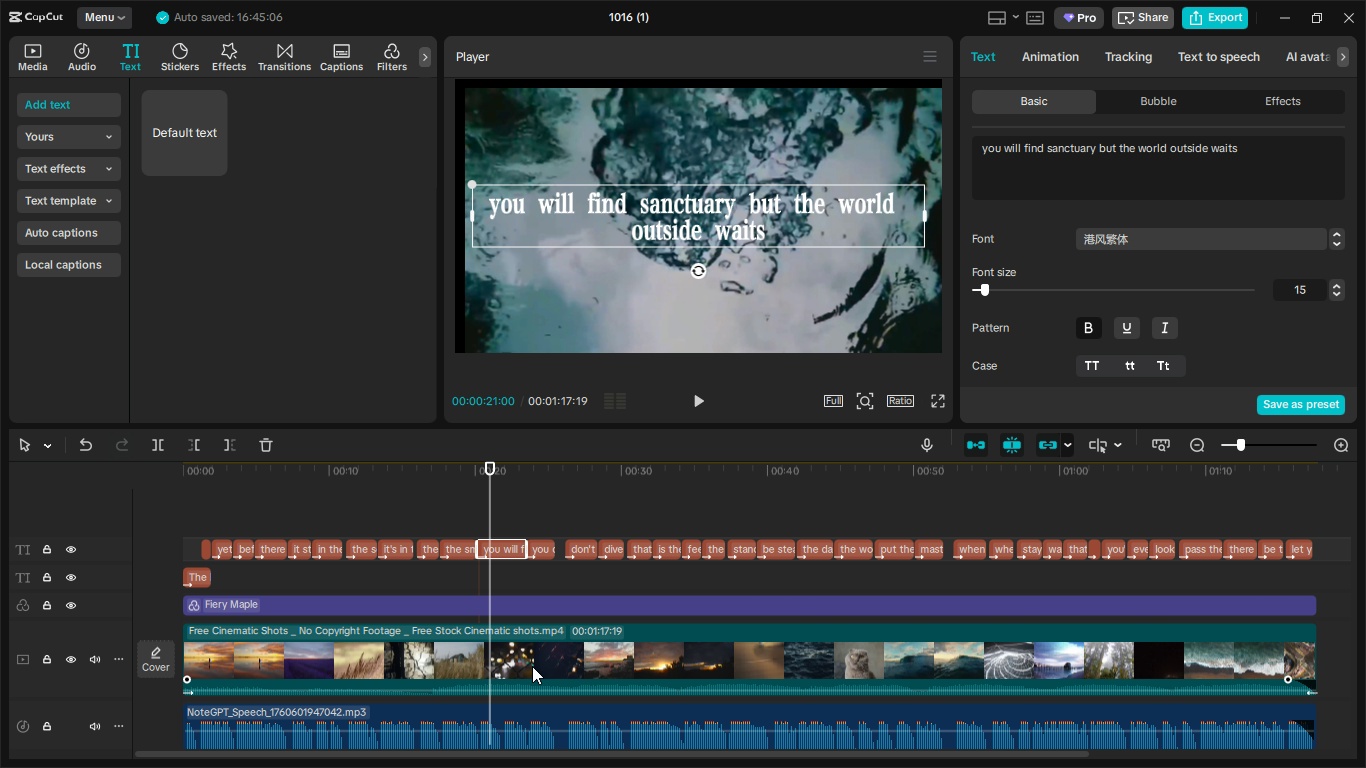 
left_click([532, 666])
 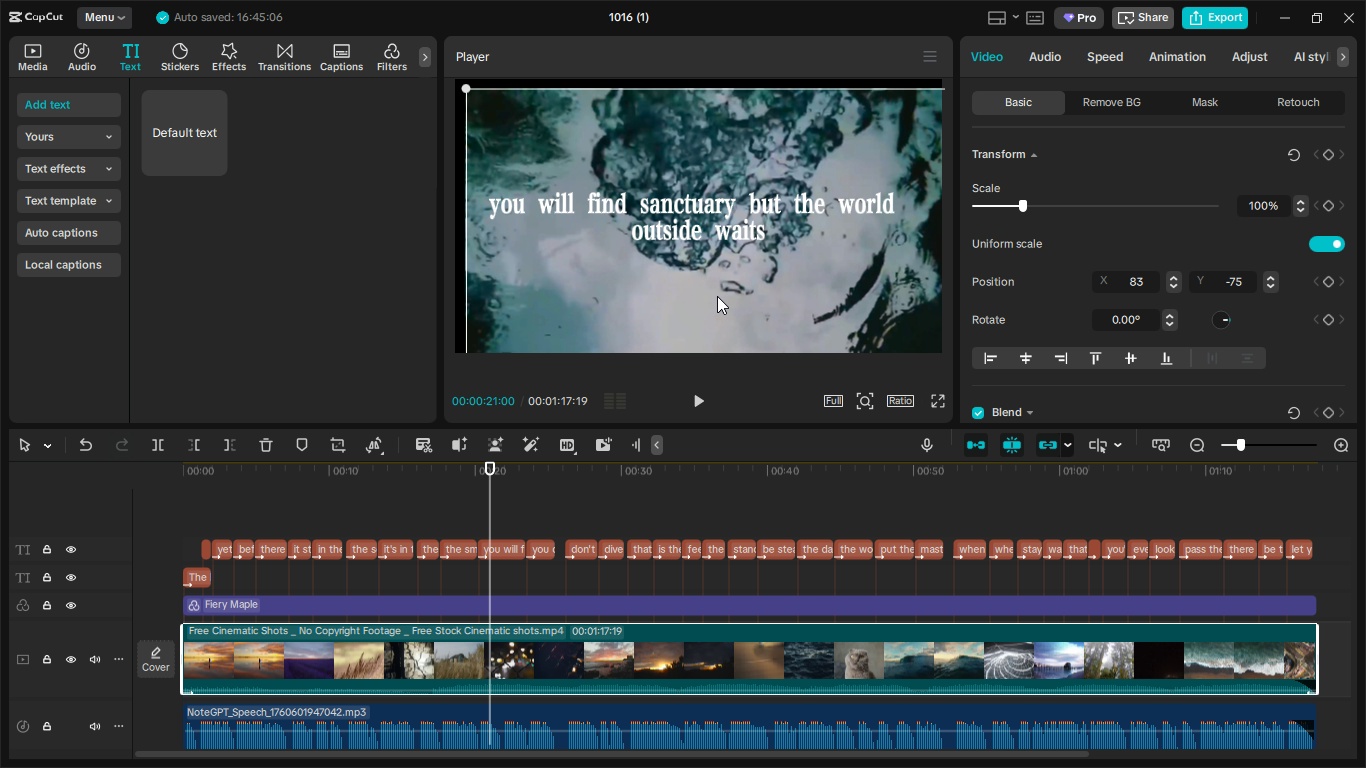 
left_click_drag(start_coordinate=[715, 295], to_coordinate=[702, 287])
 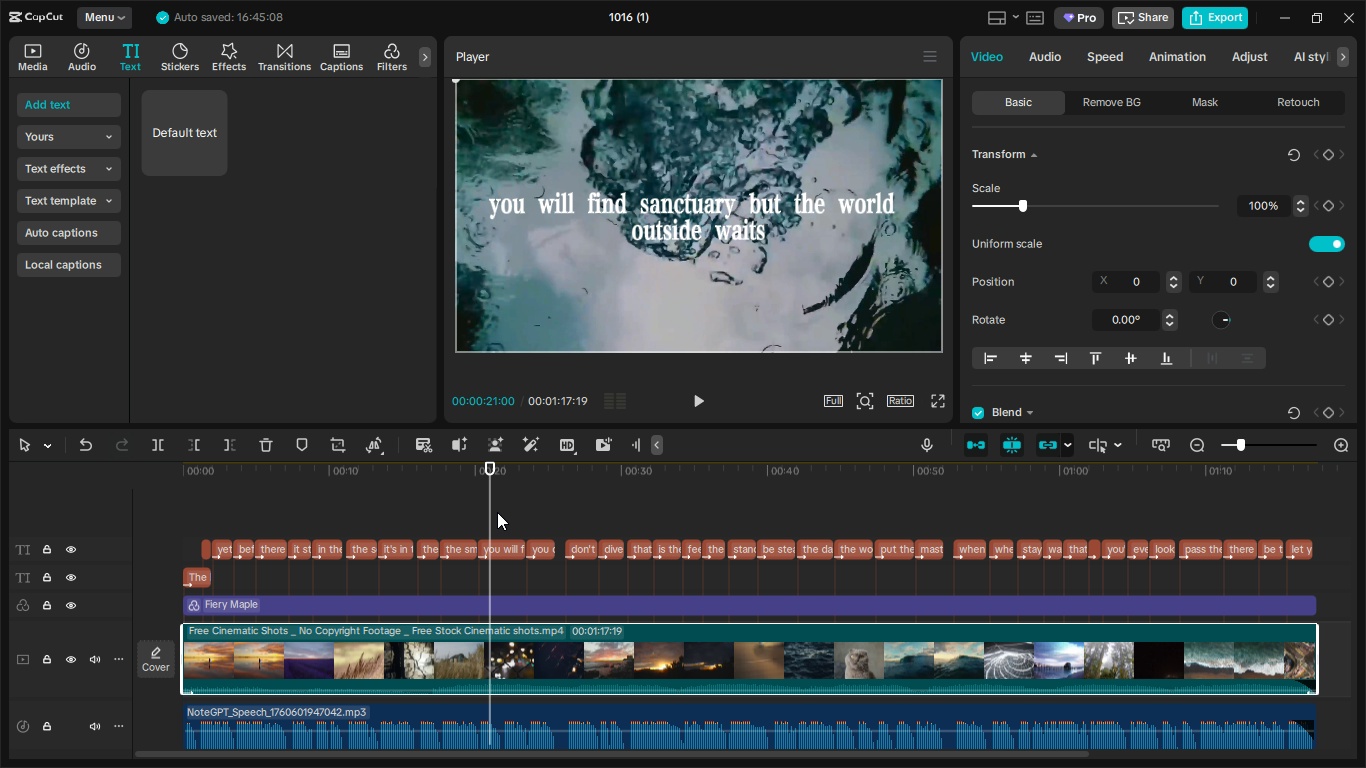 
left_click_drag(start_coordinate=[486, 509], to_coordinate=[583, 514])
 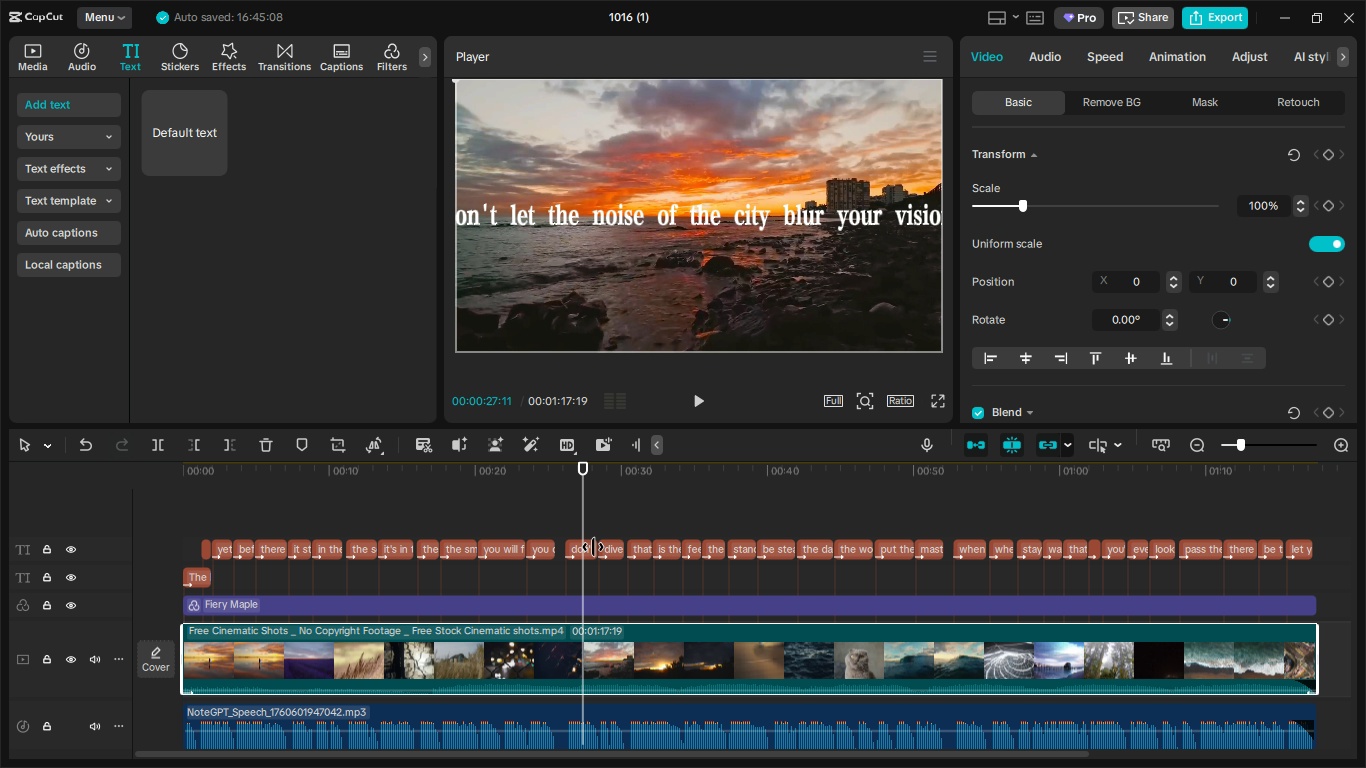 
left_click([593, 547])
 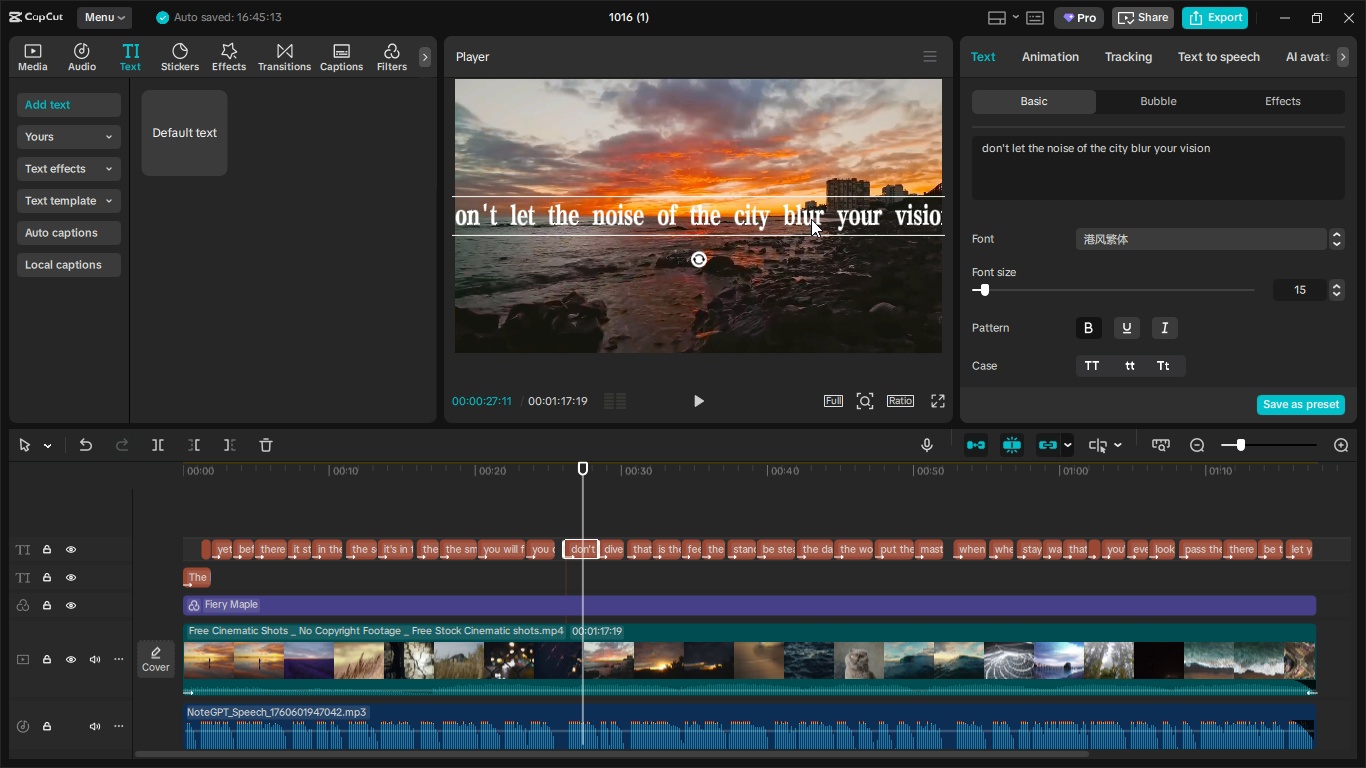 
left_click_drag(start_coordinate=[811, 219], to_coordinate=[697, 224])
 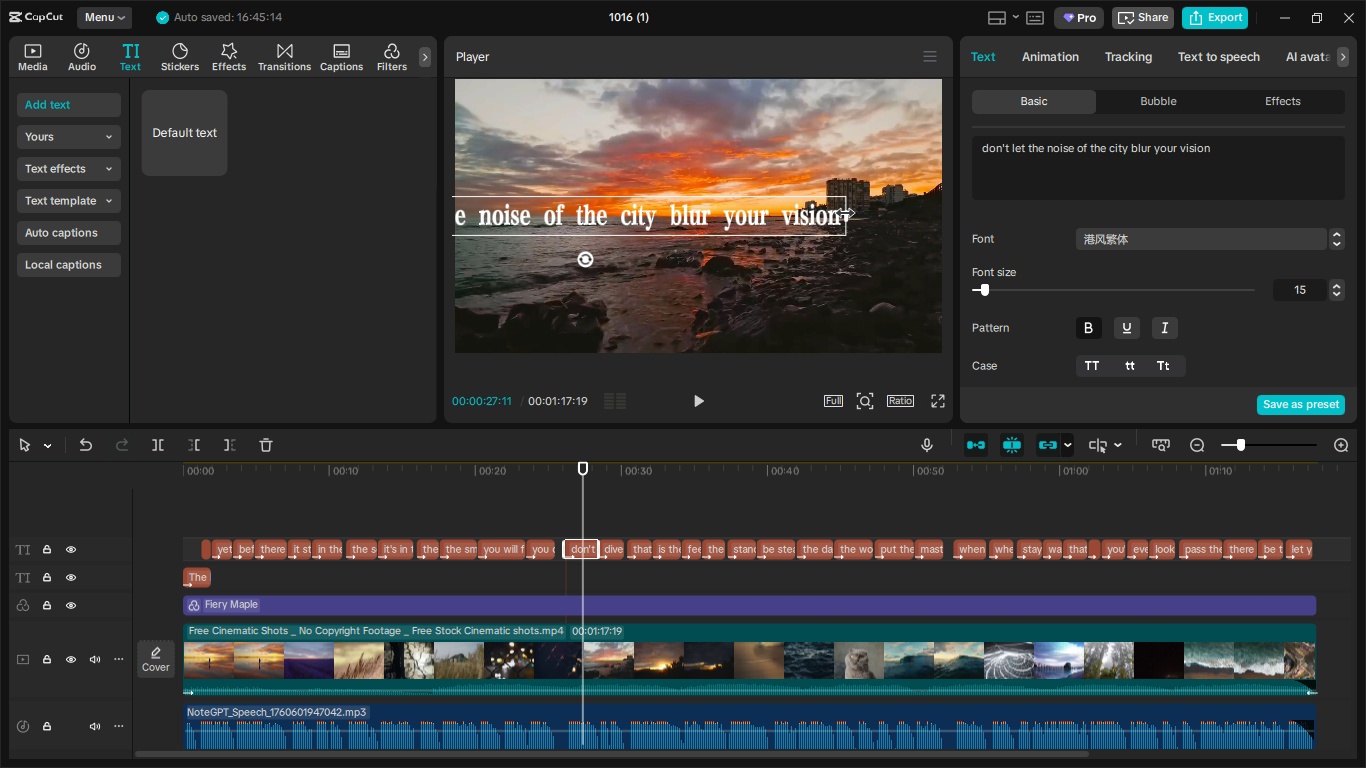 
left_click_drag(start_coordinate=[845, 214], to_coordinate=[723, 225])
 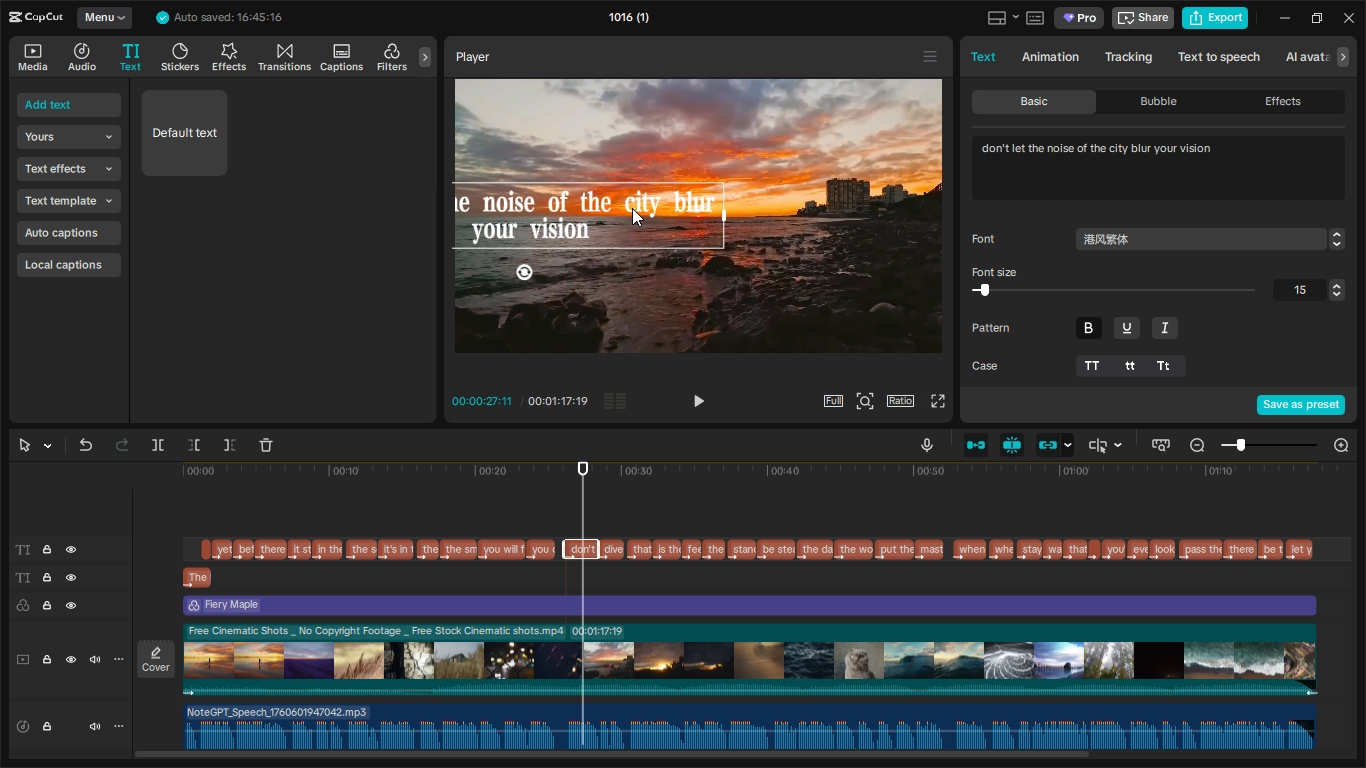 
left_click_drag(start_coordinate=[632, 206], to_coordinate=[805, 207])
 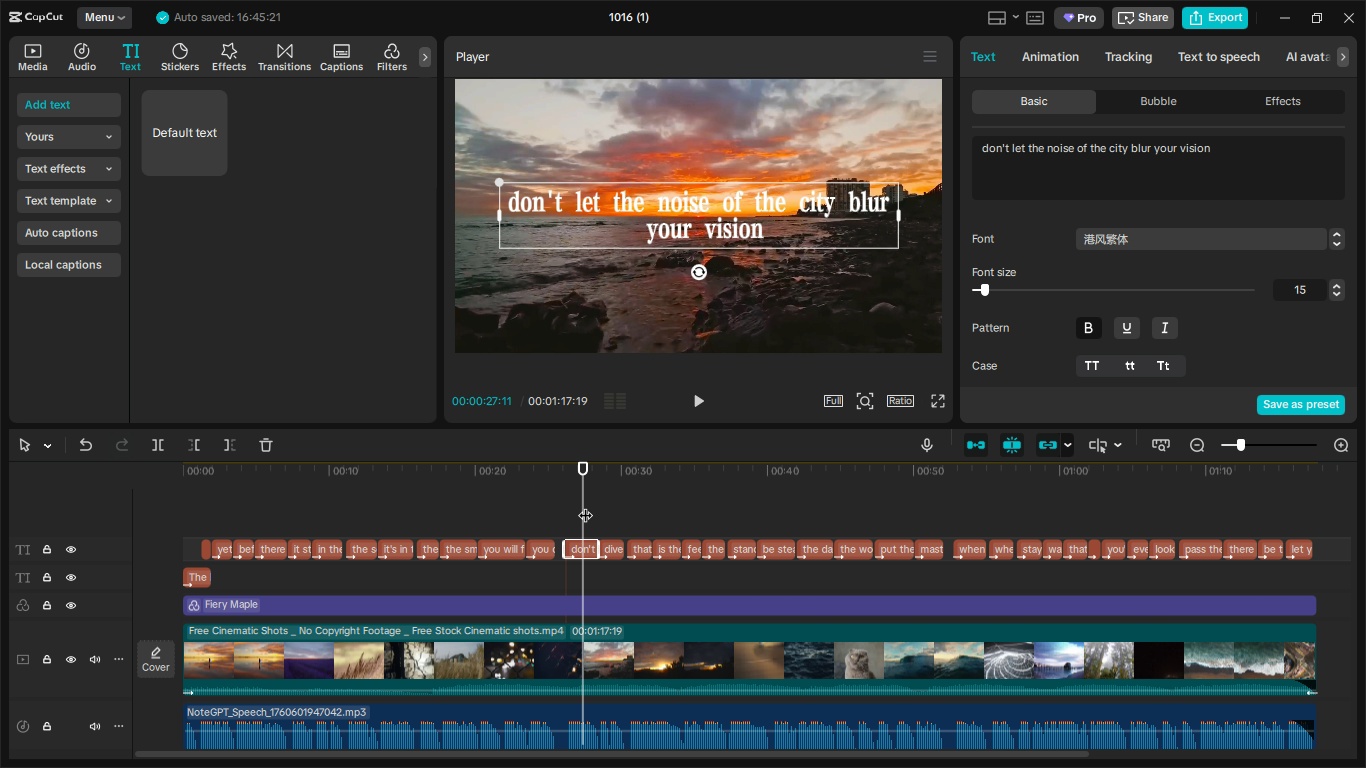 
left_click_drag(start_coordinate=[585, 505], to_coordinate=[641, 509])
 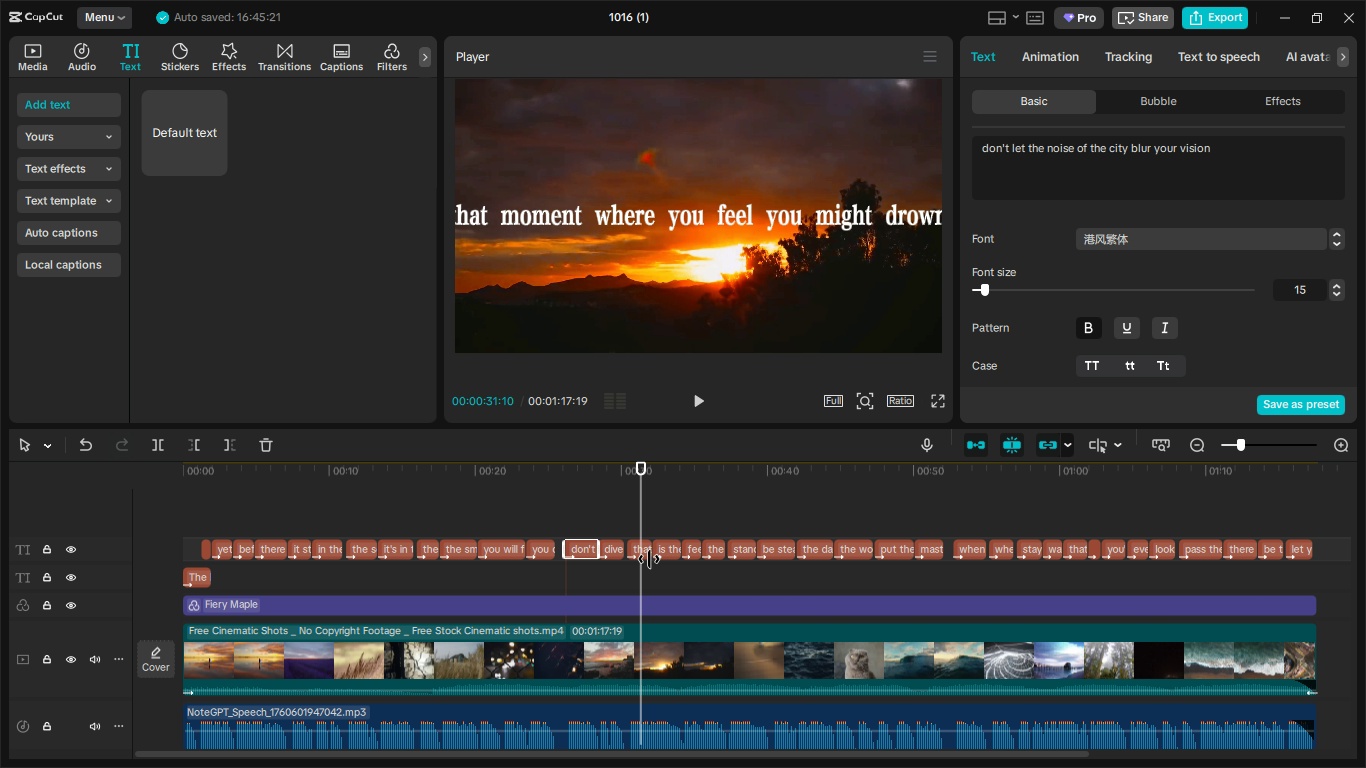 
left_click([649, 559])
 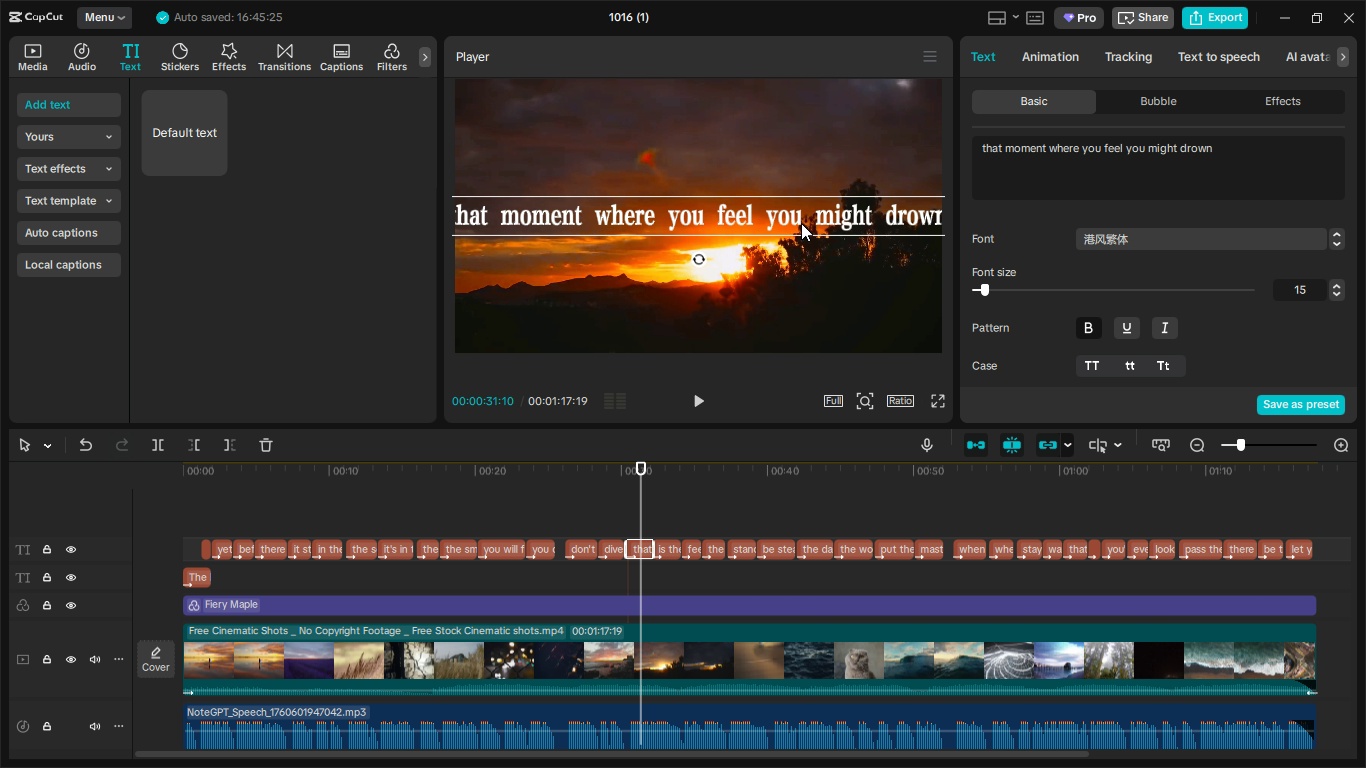 
left_click_drag(start_coordinate=[808, 215], to_coordinate=[679, 226])
 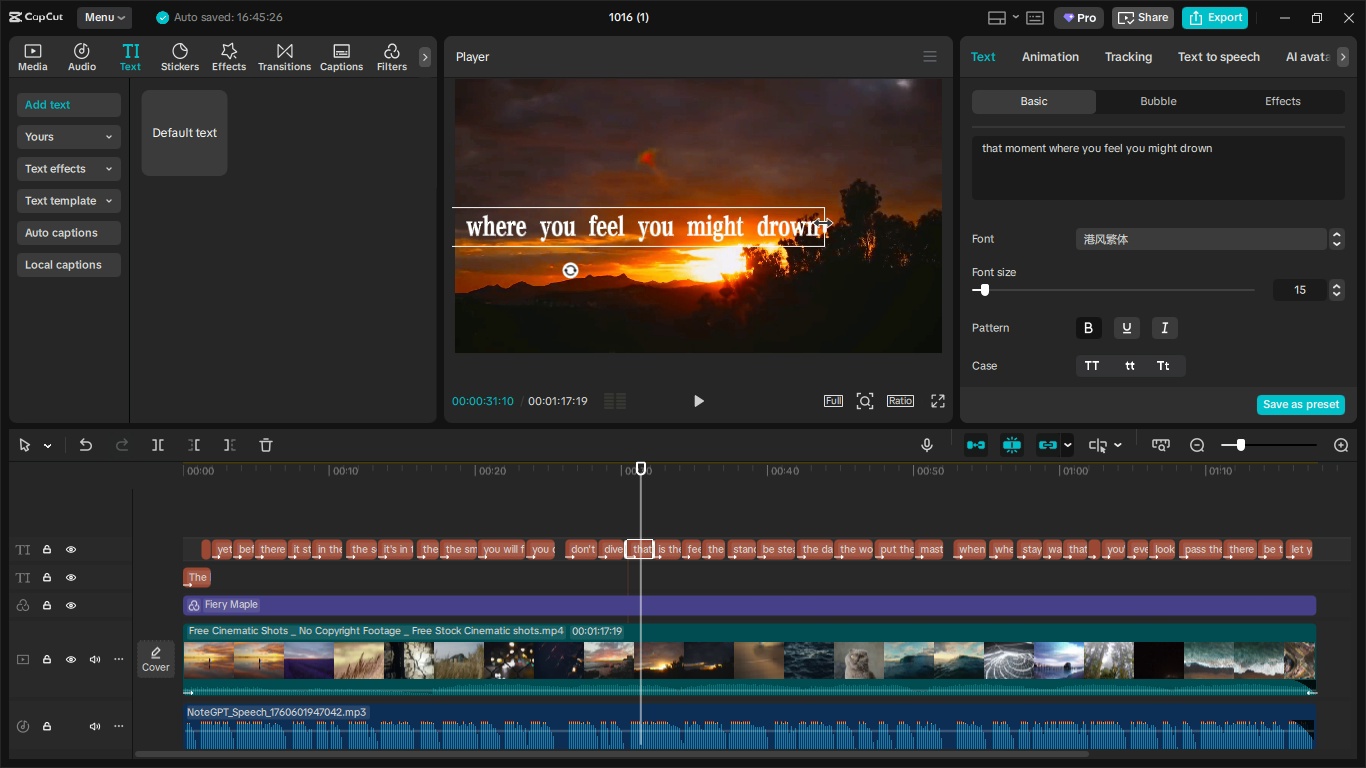 
left_click_drag(start_coordinate=[823, 224], to_coordinate=[718, 231])
 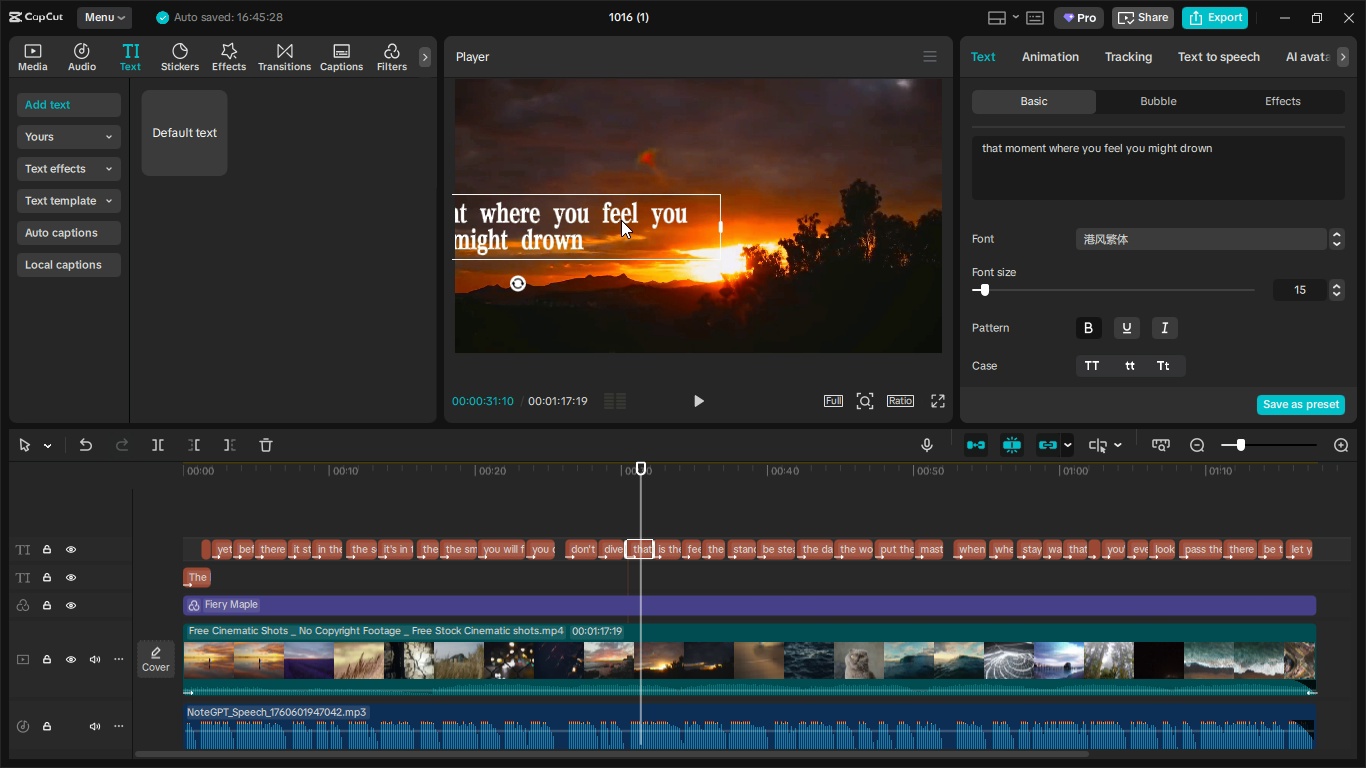 
left_click_drag(start_coordinate=[621, 220], to_coordinate=[801, 209])
 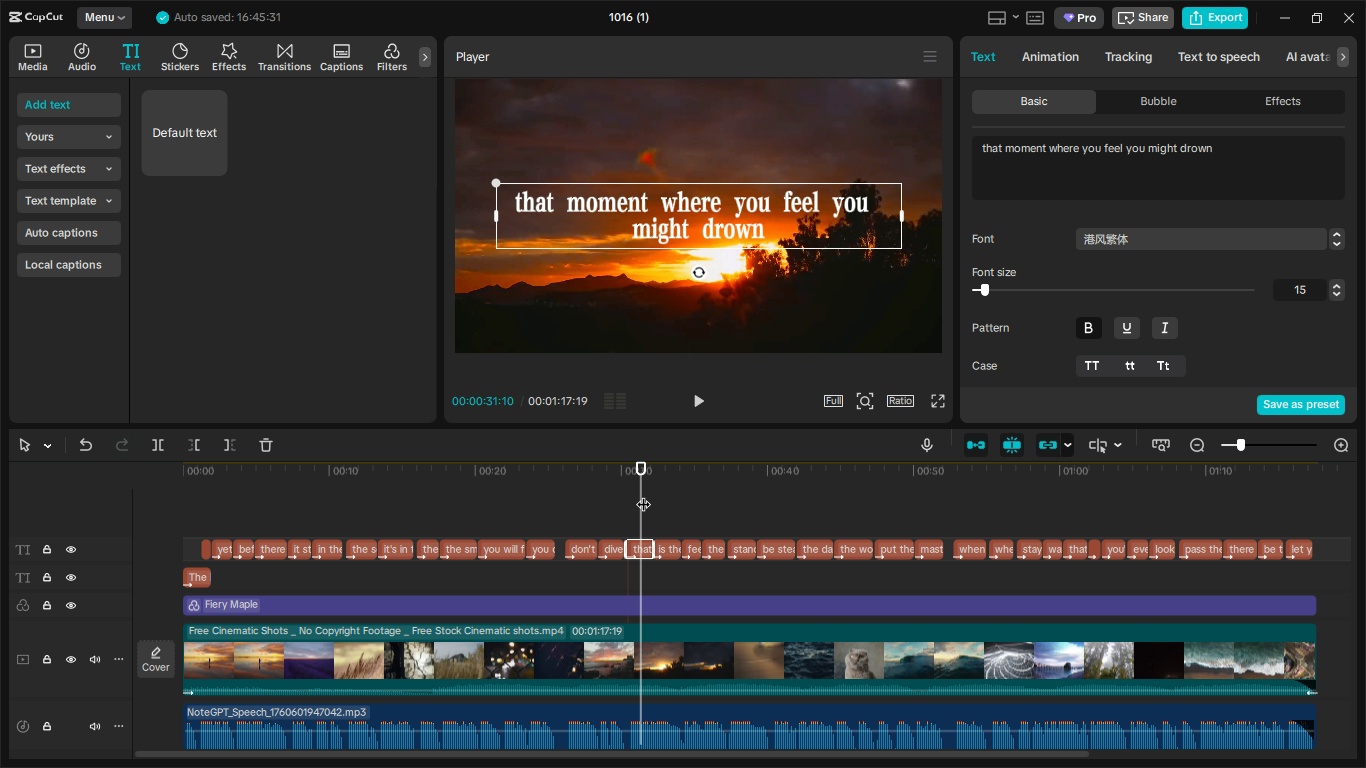 
left_click_drag(start_coordinate=[642, 494], to_coordinate=[669, 498])
 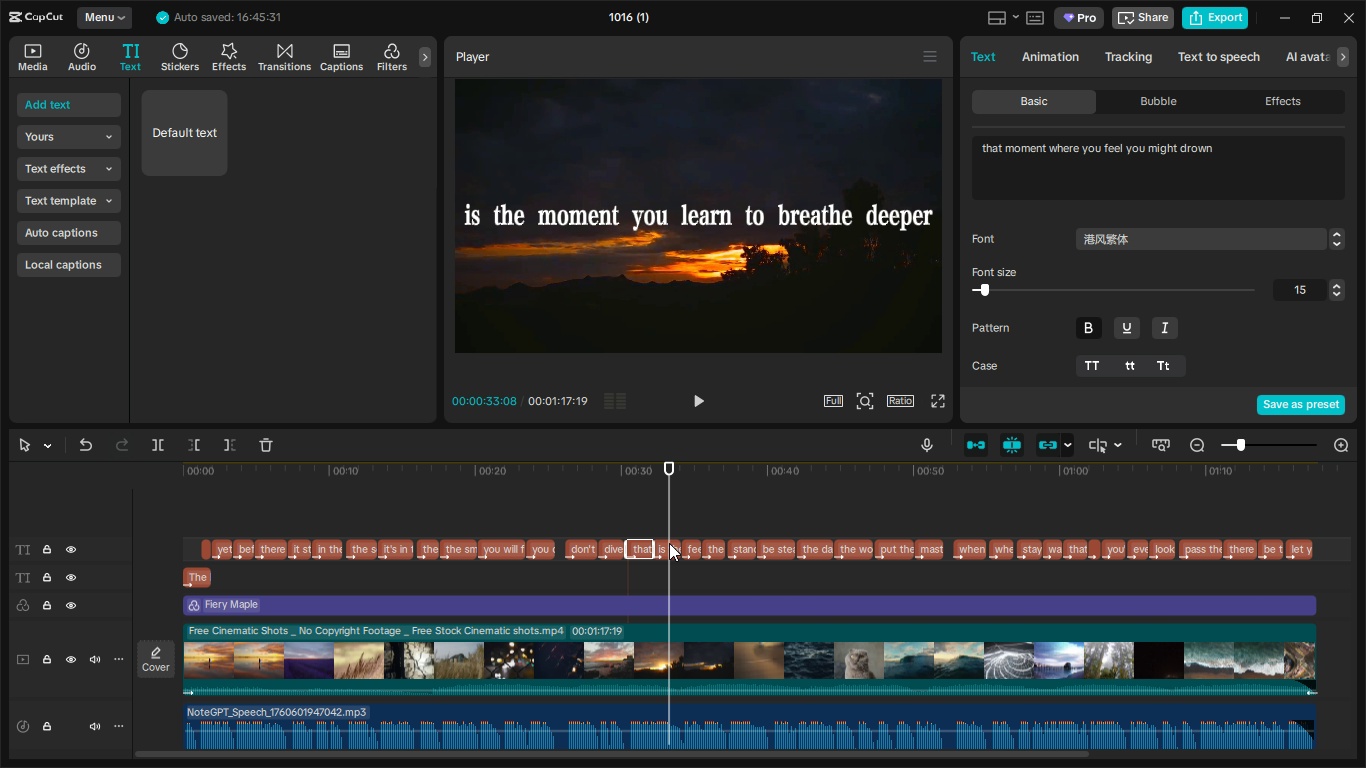 
left_click([669, 543])
 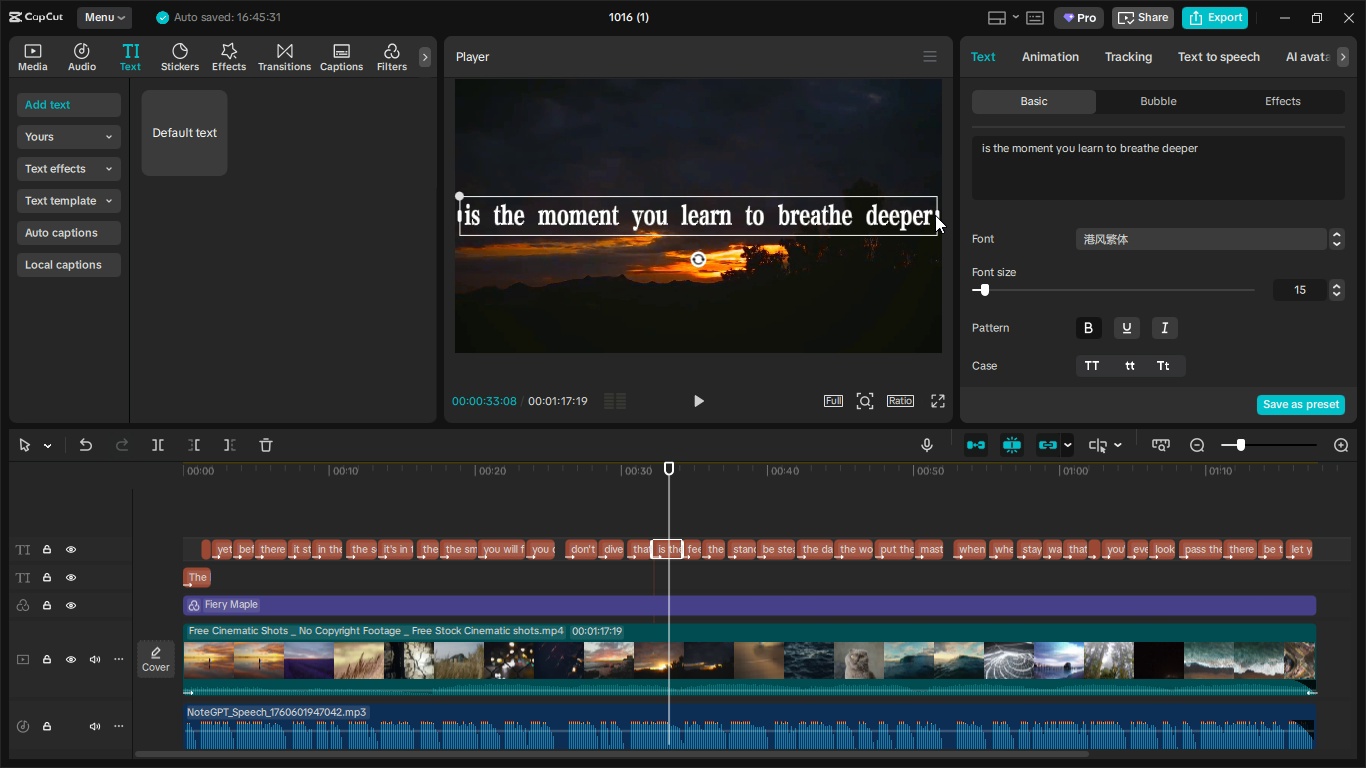 
left_click_drag(start_coordinate=[937, 215], to_coordinate=[828, 217])
 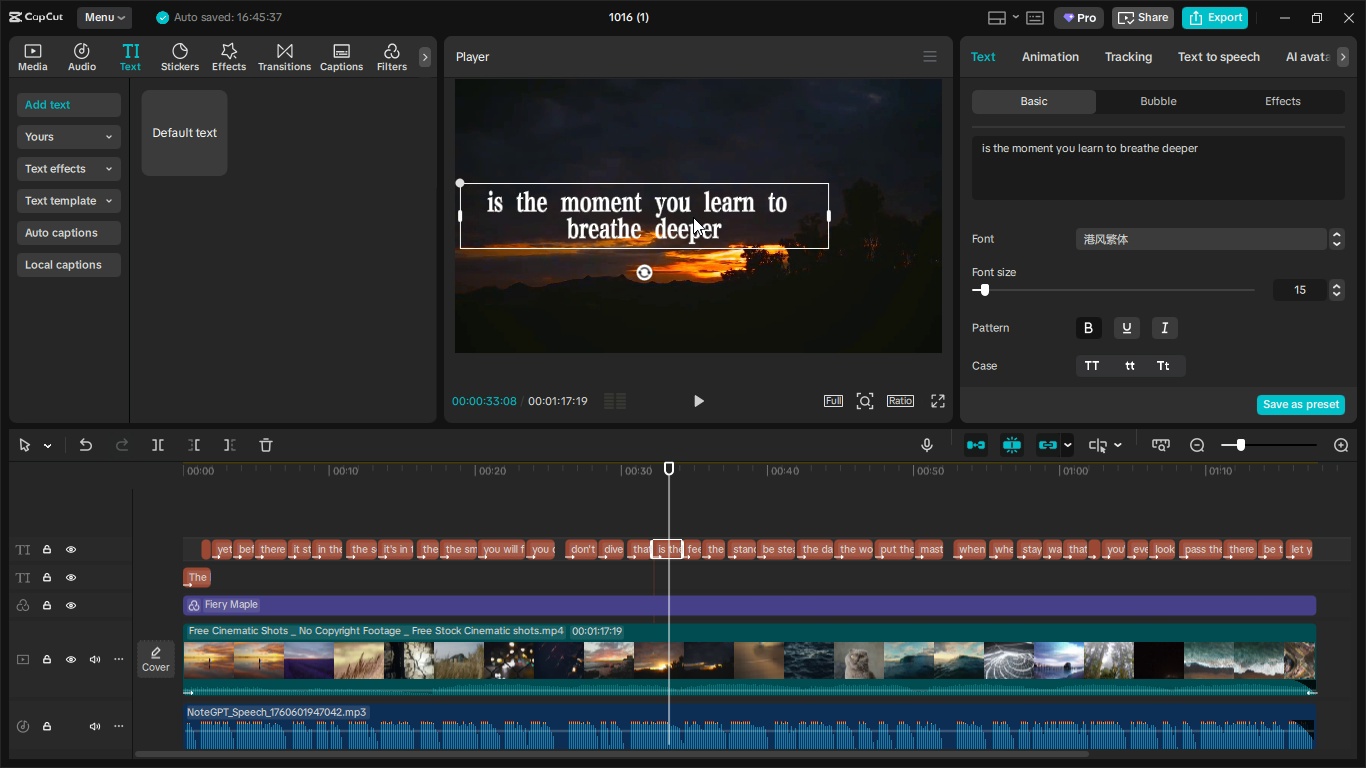 
left_click_drag(start_coordinate=[693, 217], to_coordinate=[750, 218])
 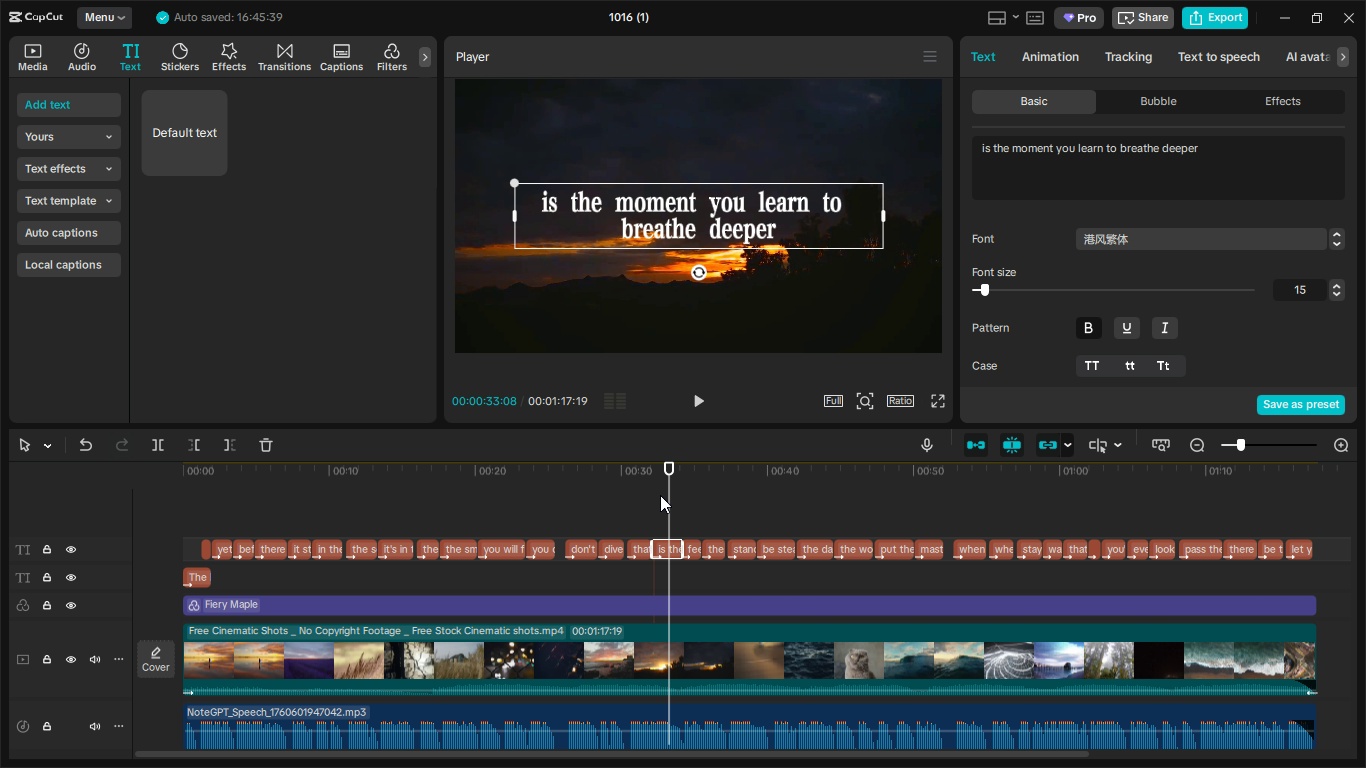 
left_click_drag(start_coordinate=[671, 495], to_coordinate=[745, 515])
 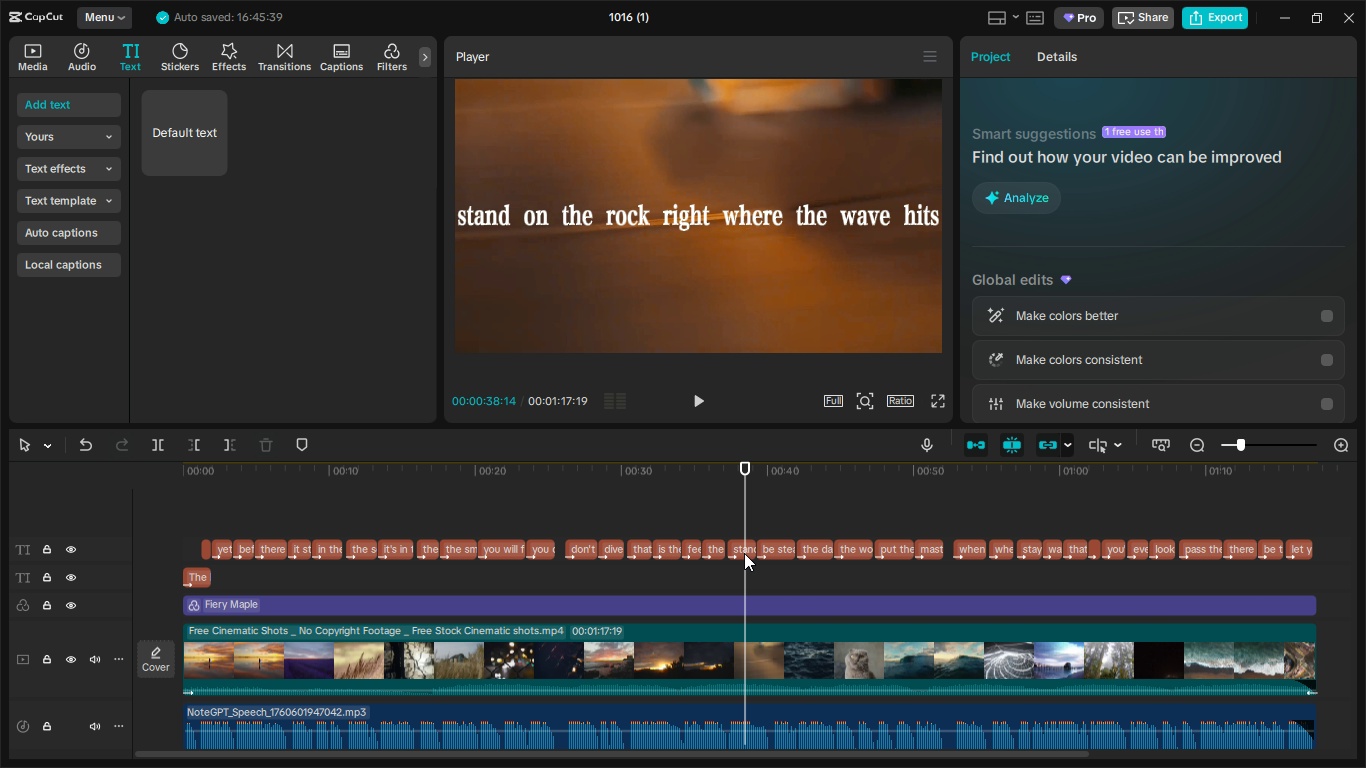 
left_click([744, 553])
 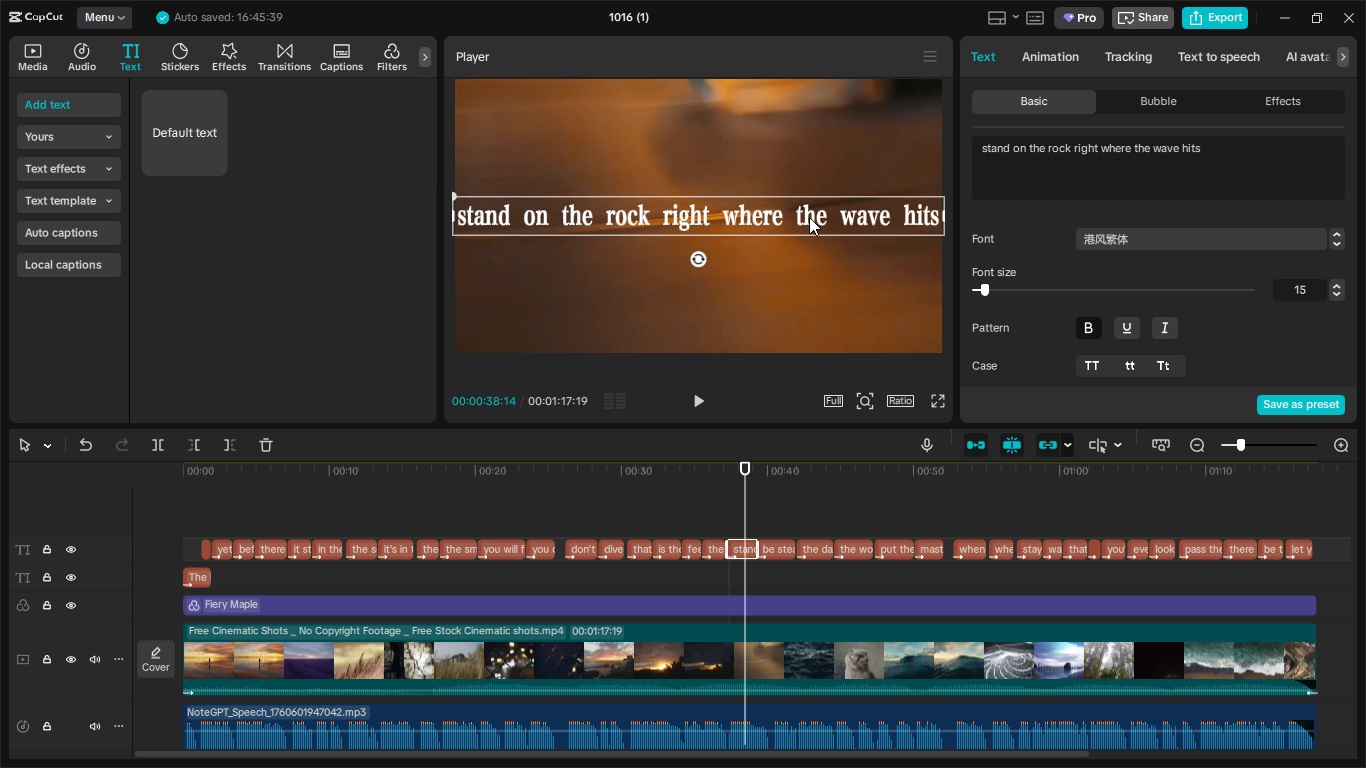 
left_click_drag(start_coordinate=[809, 216], to_coordinate=[774, 225])
 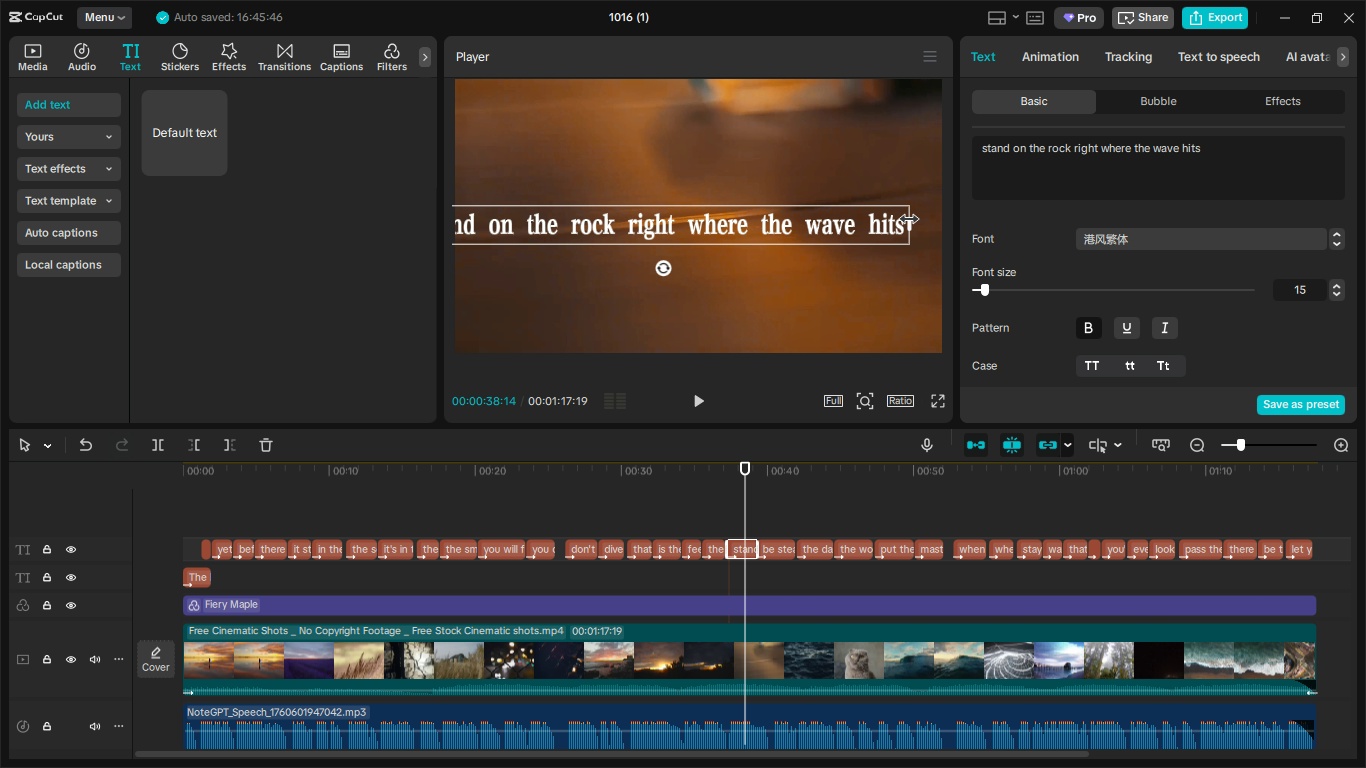 
left_click_drag(start_coordinate=[909, 220], to_coordinate=[739, 224])
 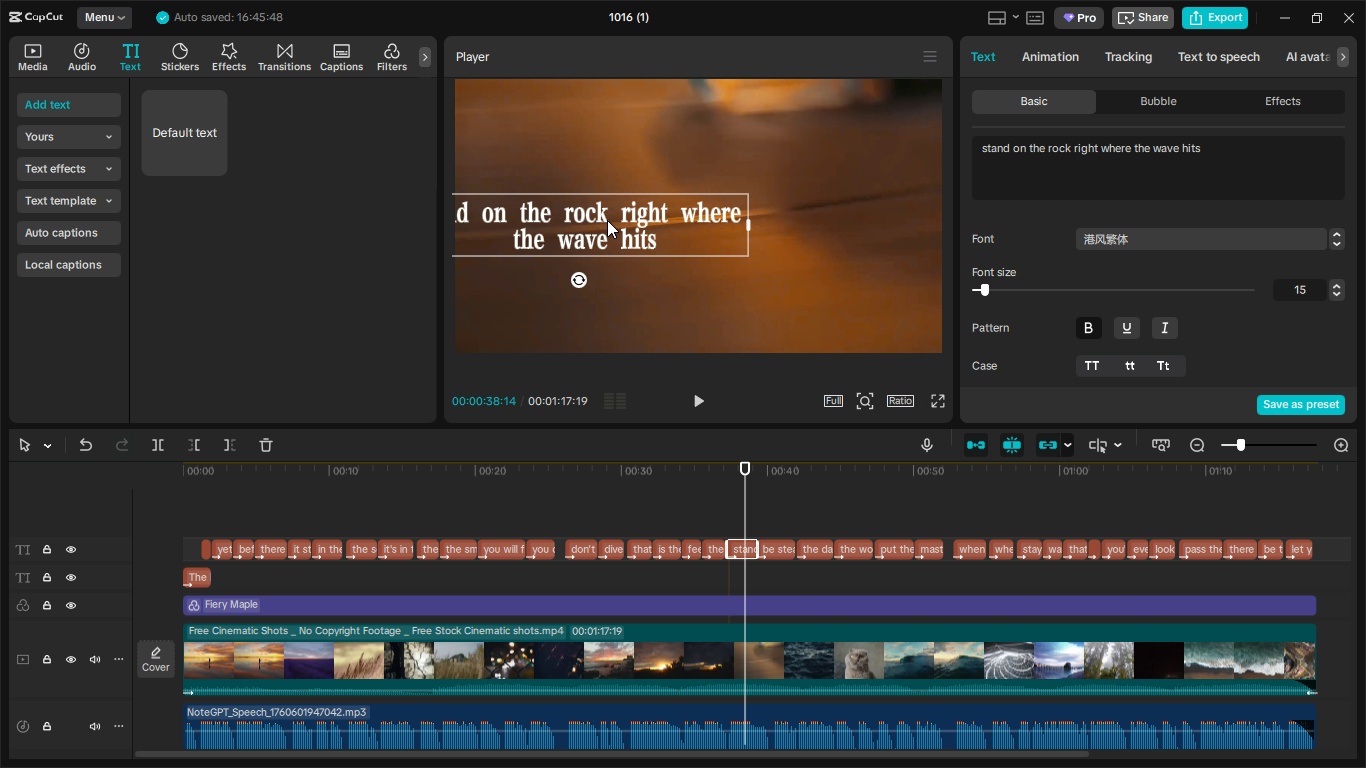 
left_click_drag(start_coordinate=[607, 220], to_coordinate=[727, 212])
 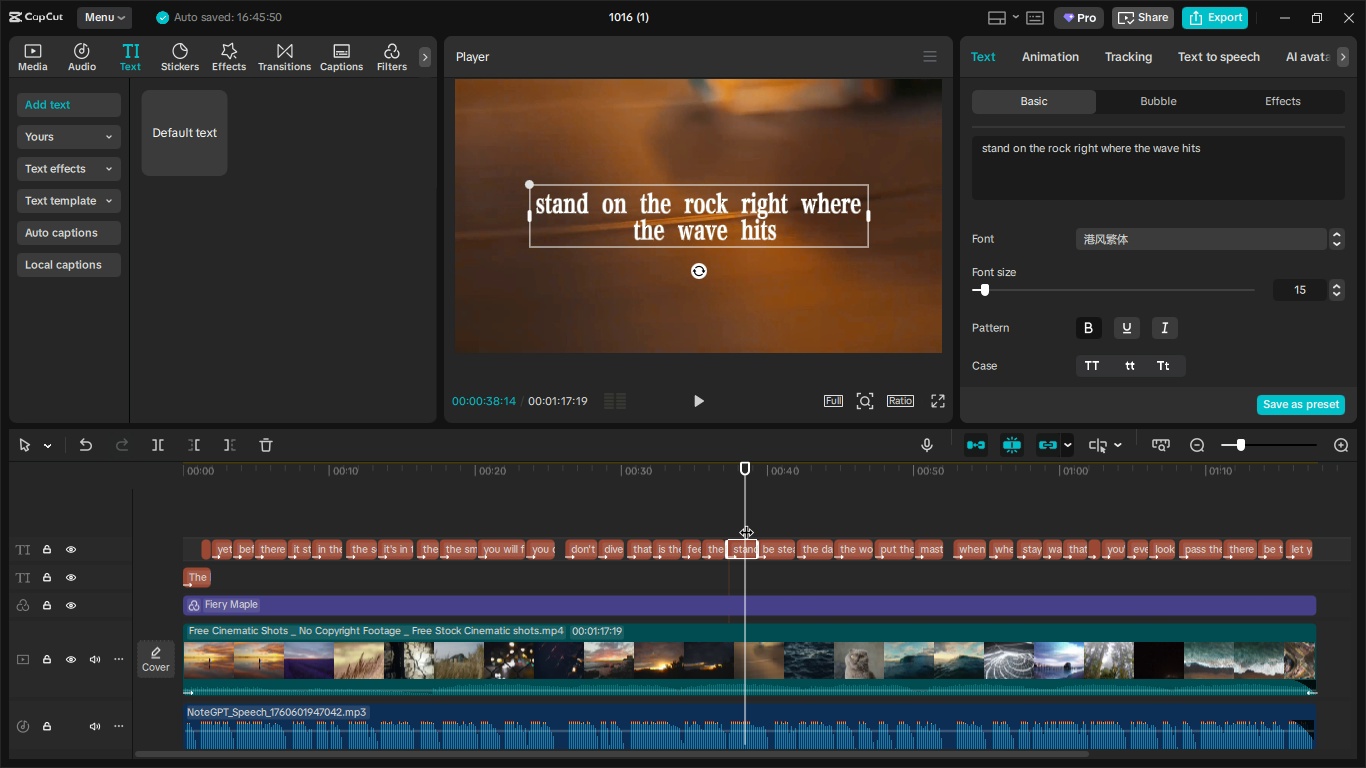 
left_click_drag(start_coordinate=[746, 522], to_coordinate=[771, 522])
 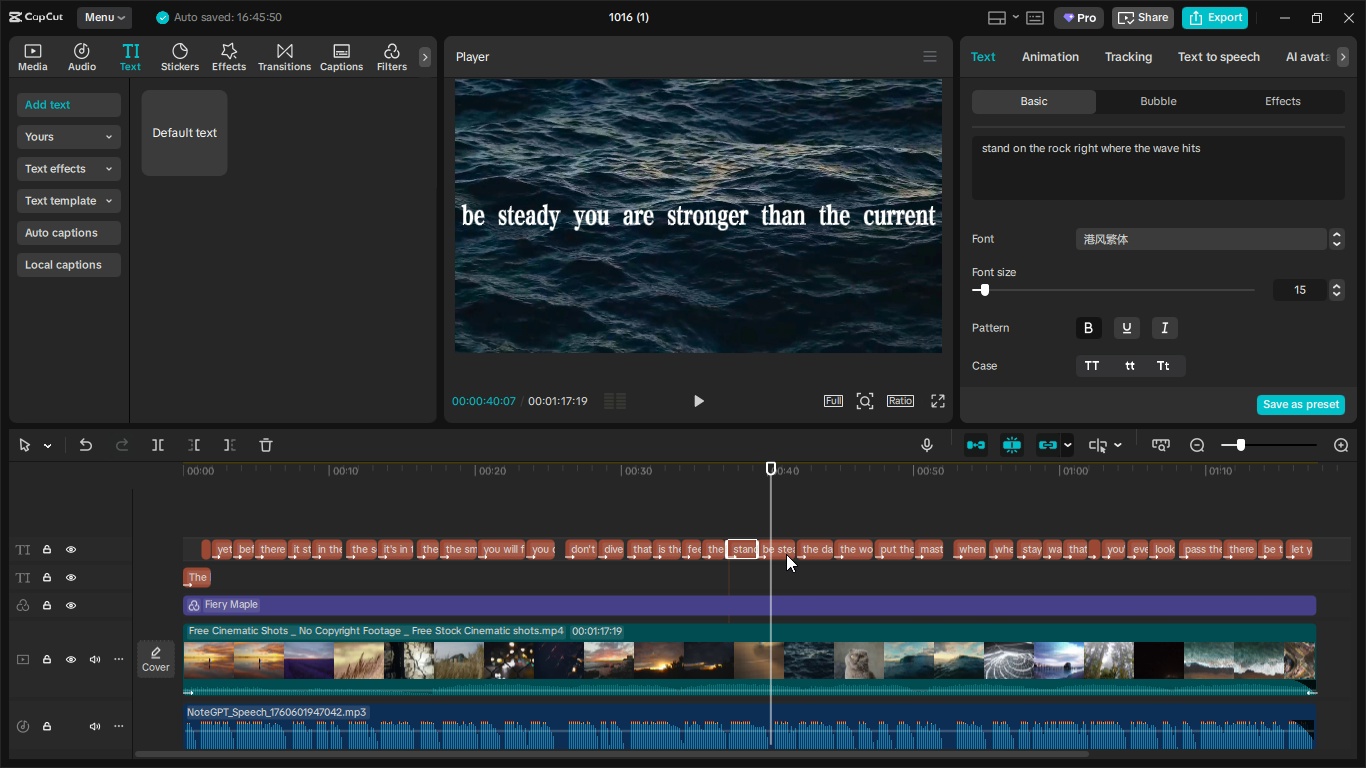 
left_click([786, 554])
 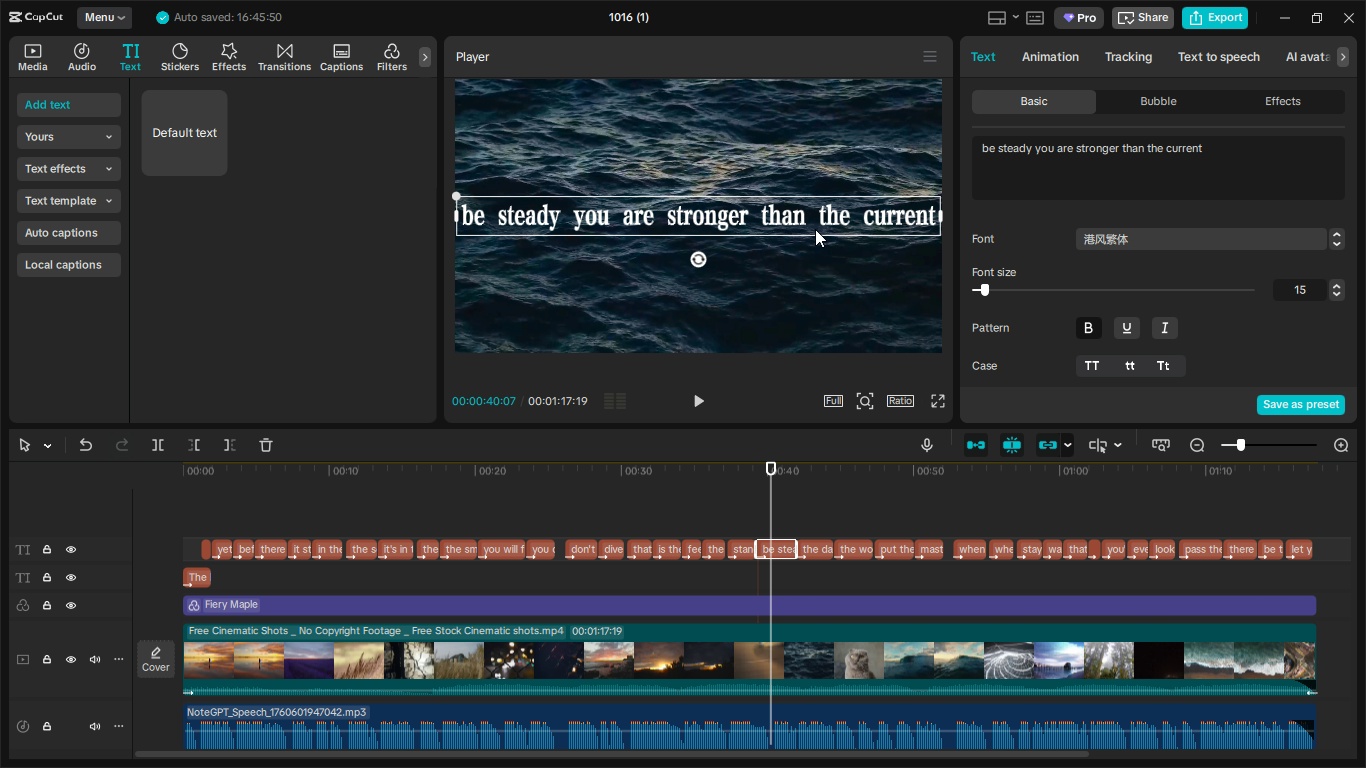 
left_click_drag(start_coordinate=[815, 221], to_coordinate=[722, 255])
 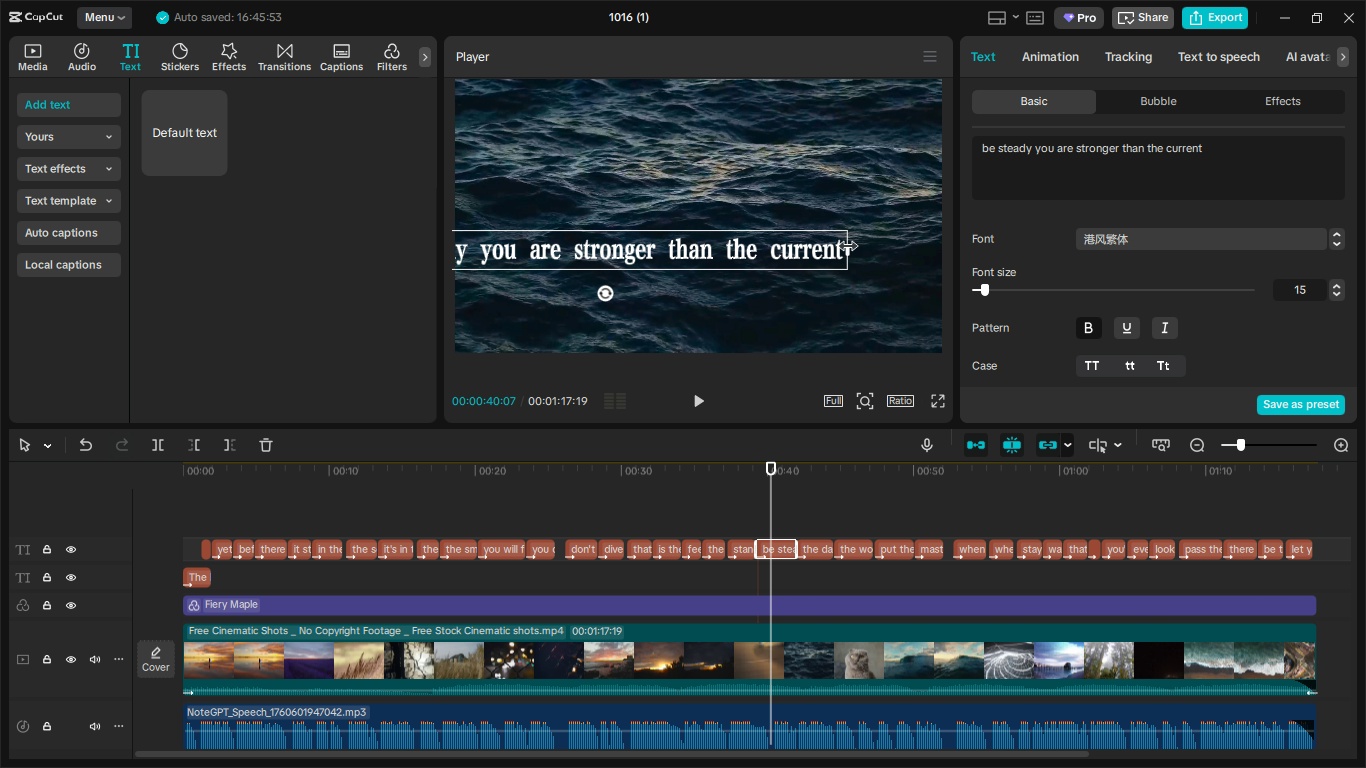 
left_click_drag(start_coordinate=[848, 247], to_coordinate=[690, 247])
 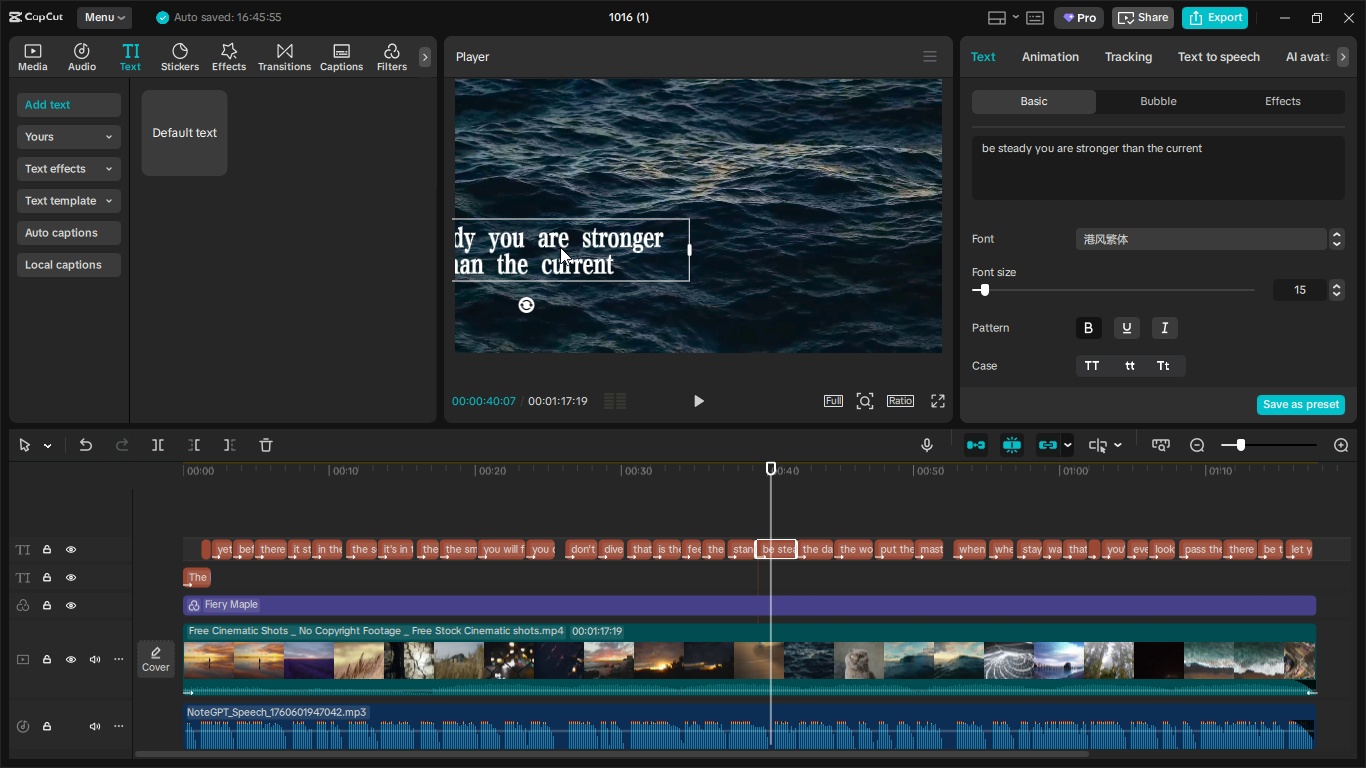 
left_click_drag(start_coordinate=[560, 247], to_coordinate=[727, 212])
 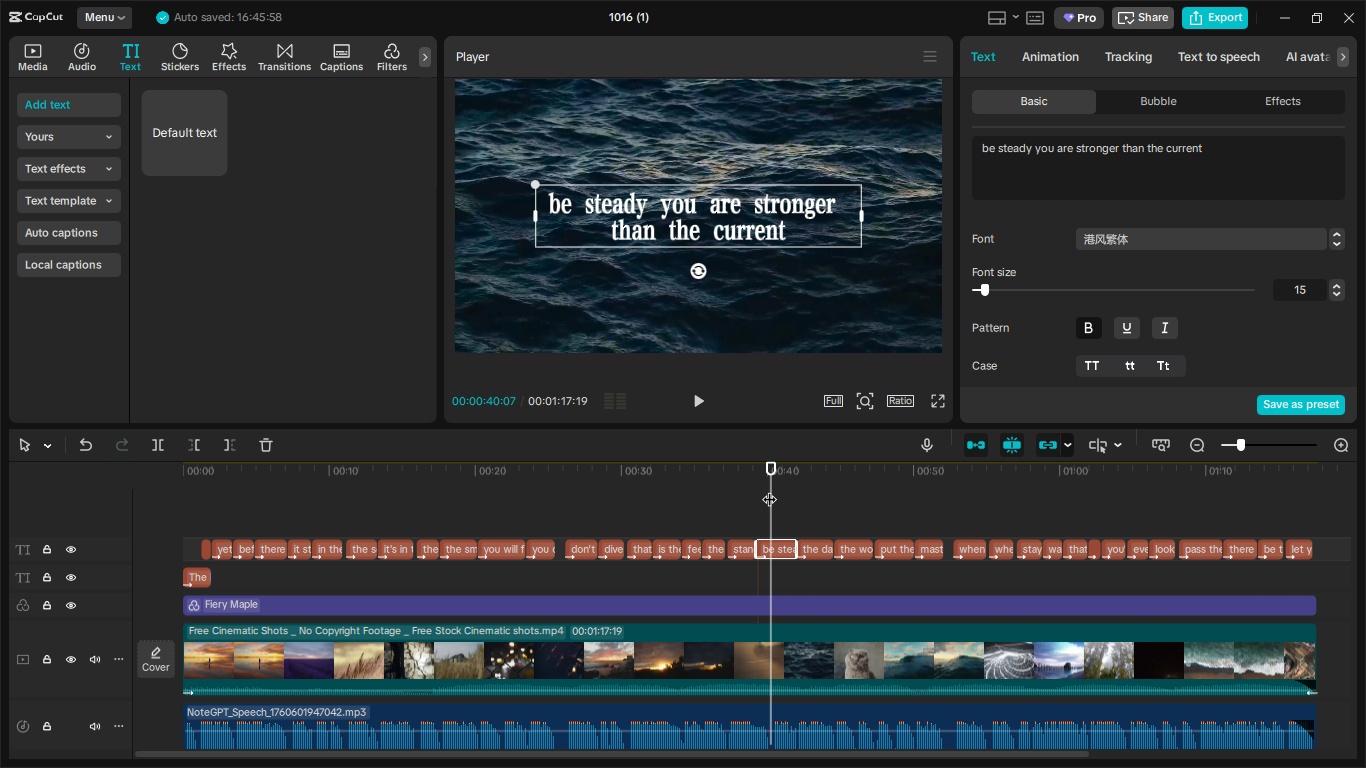 
left_click_drag(start_coordinate=[769, 489], to_coordinate=[0, 517])
 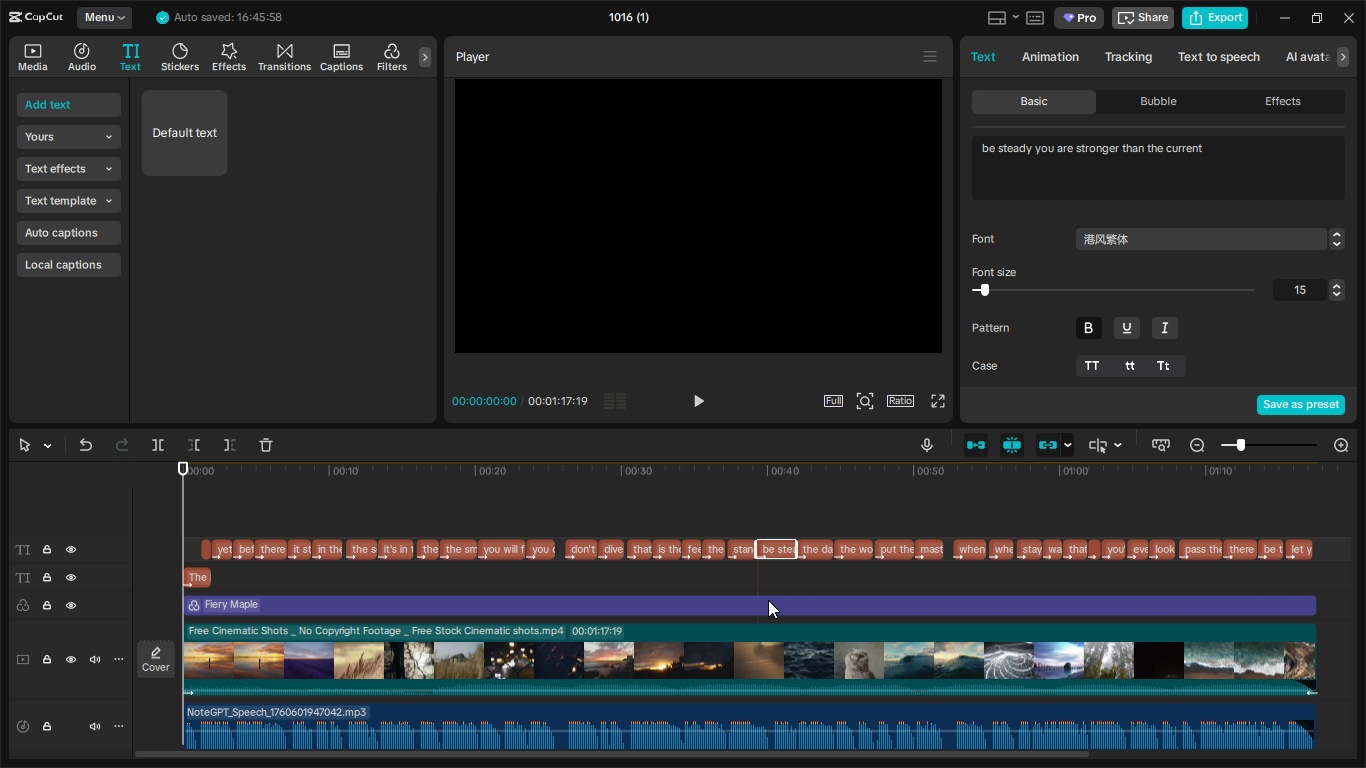 
hold_key(key=ControlLeft, duration=0.8)
scroll: coordinate [764, 587], scroll_direction: down, amount: 6.0
 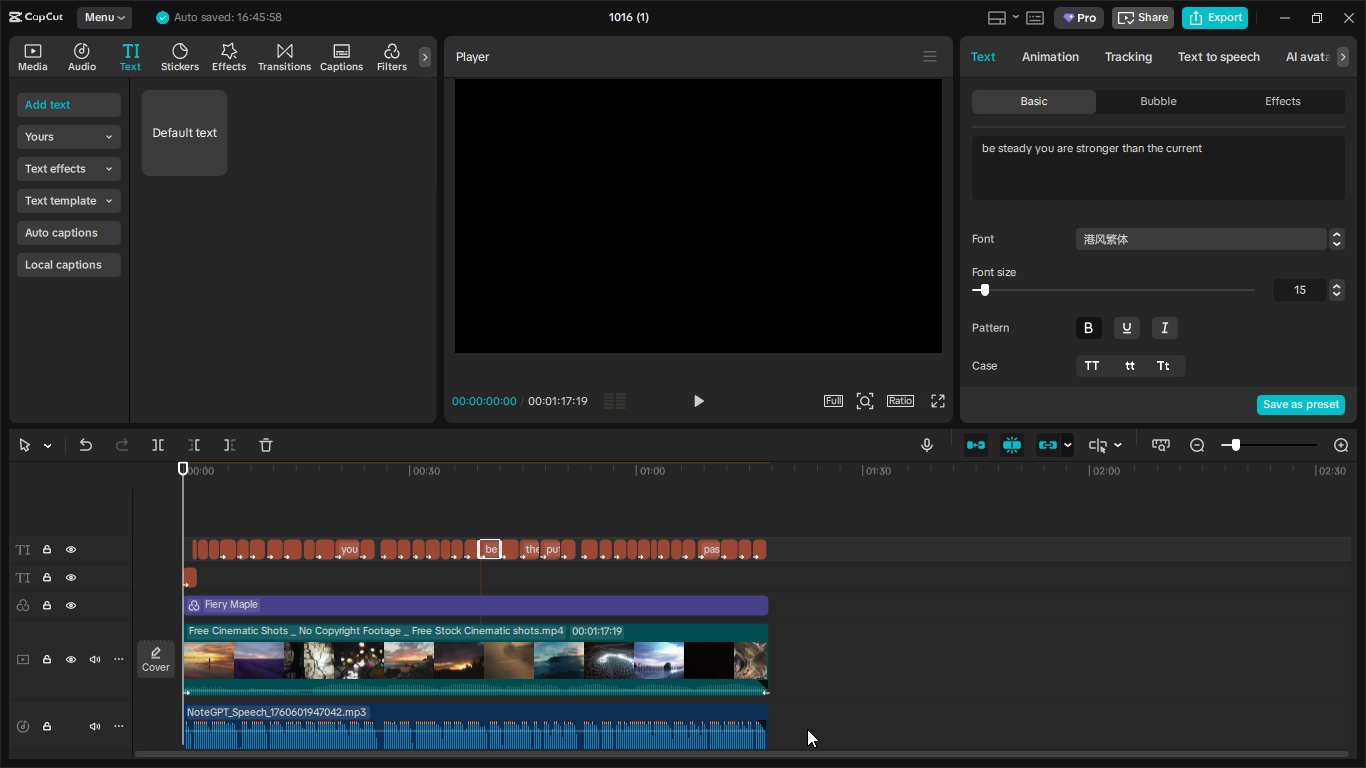 
left_click([721, 718])
 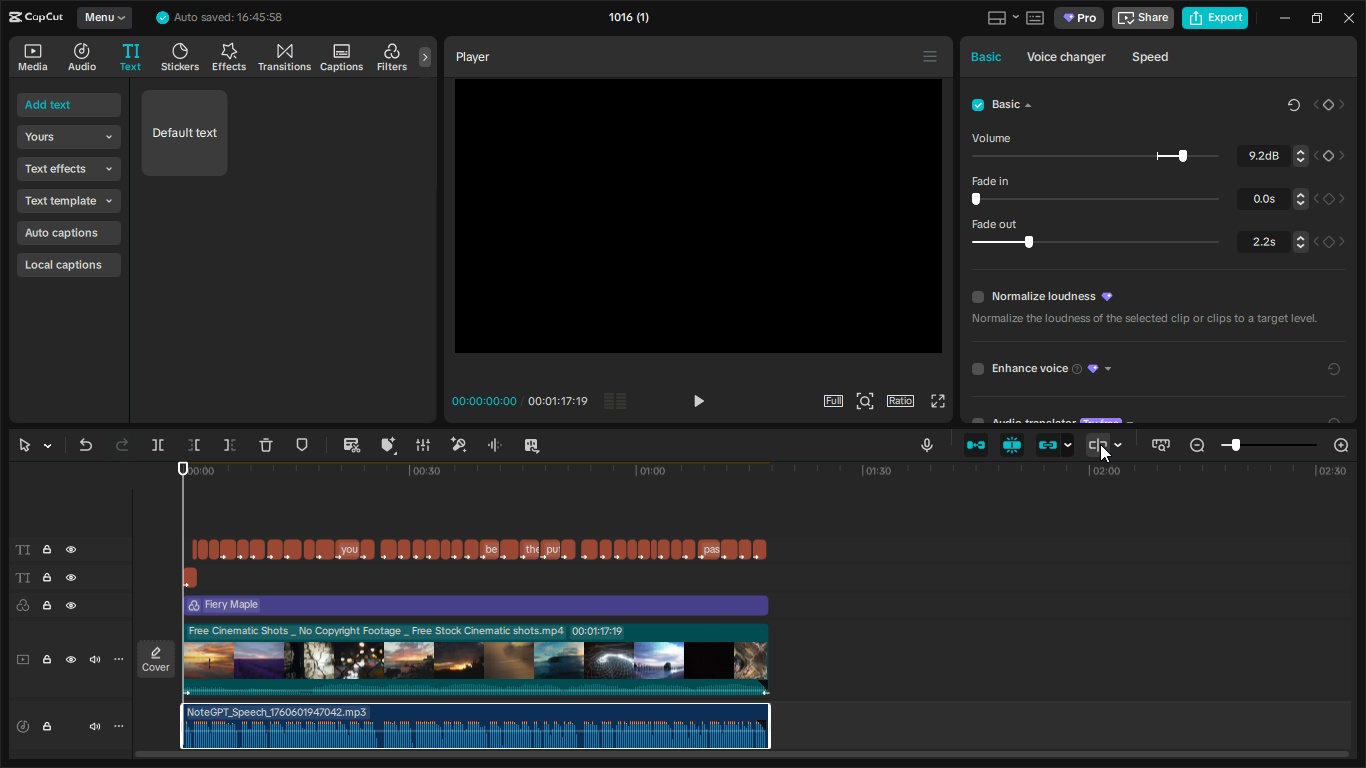 
left_click([1154, 57])
 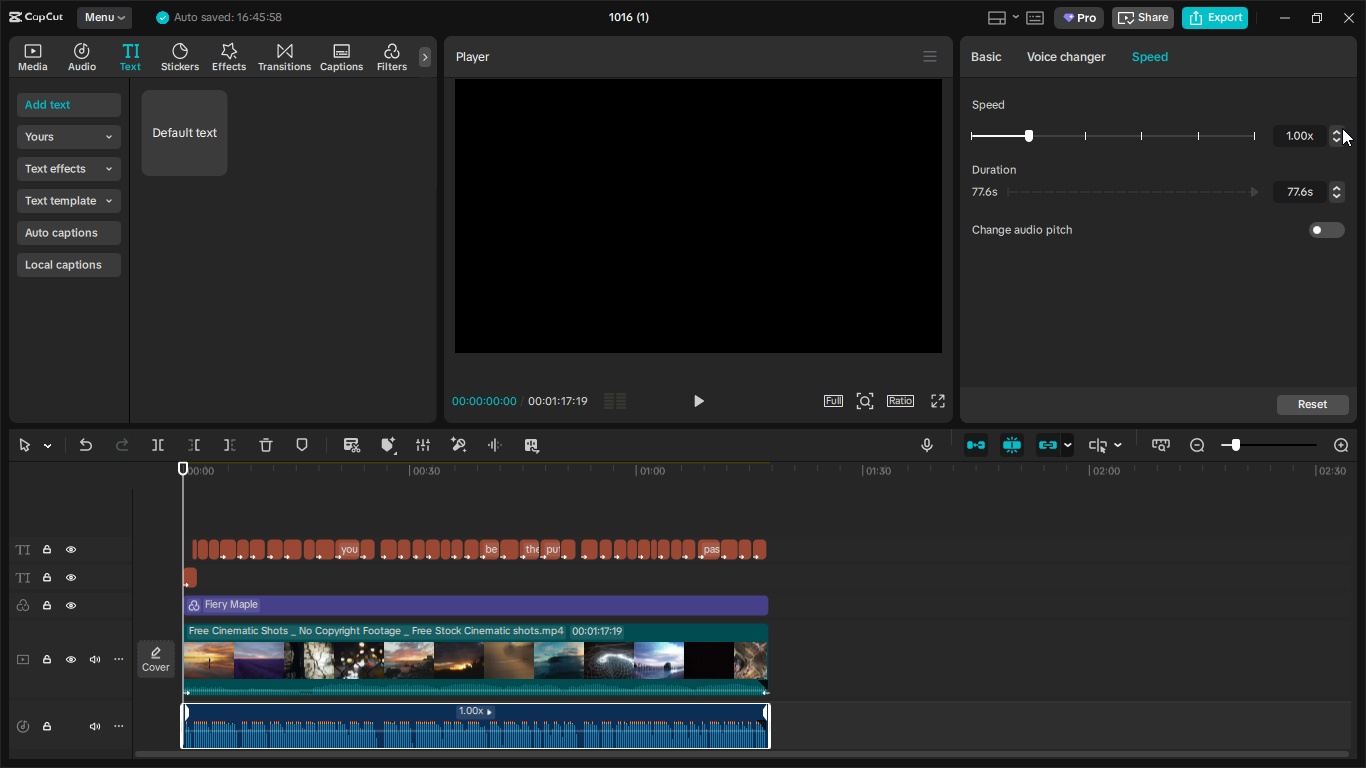 
left_click([1335, 130])
 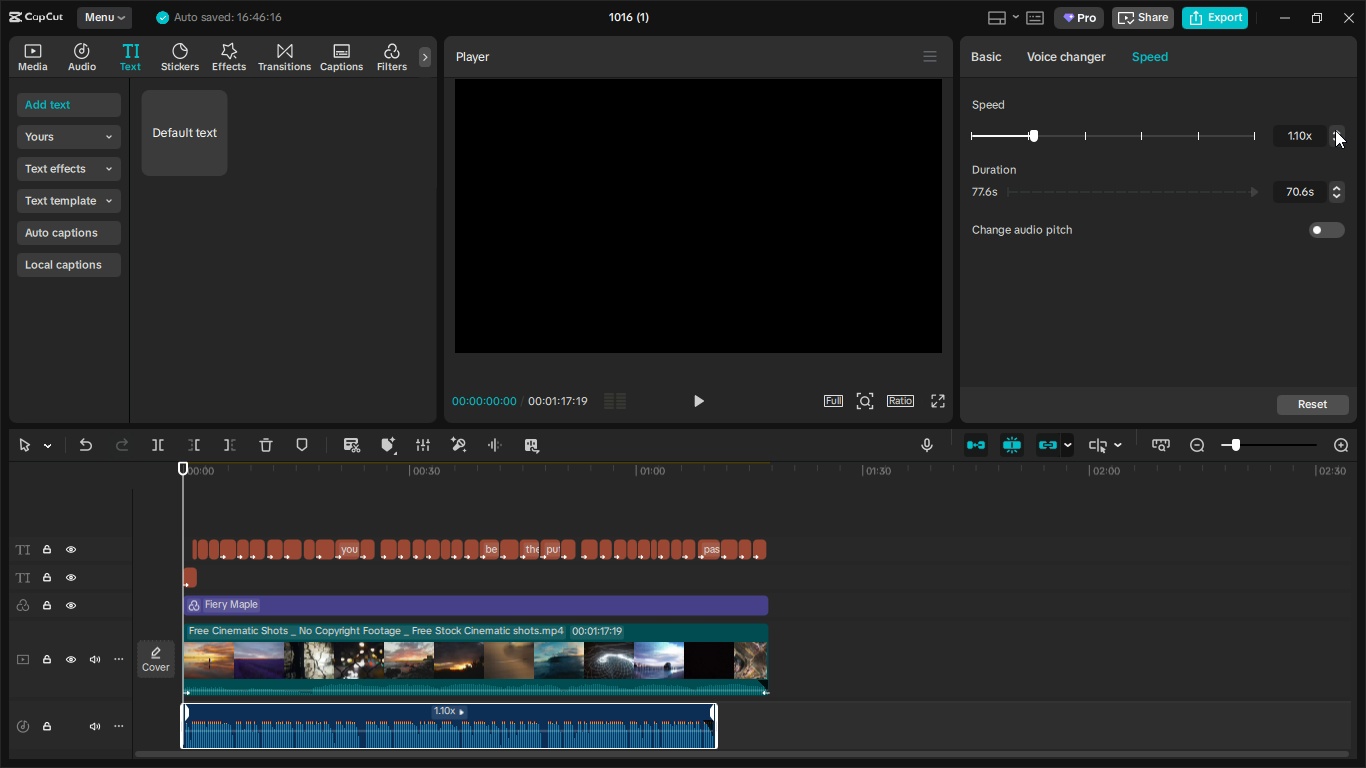 
key(Control+Z)
 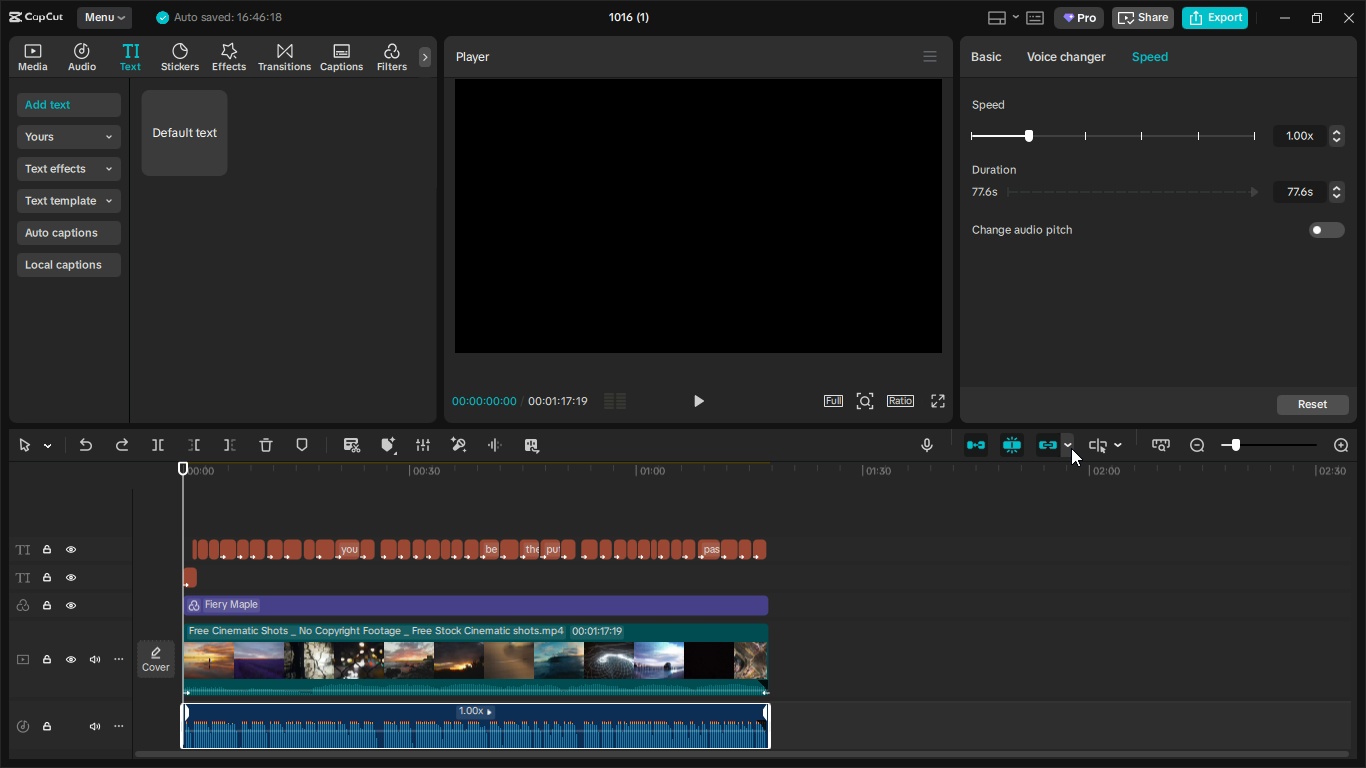 
left_click([1071, 448])
 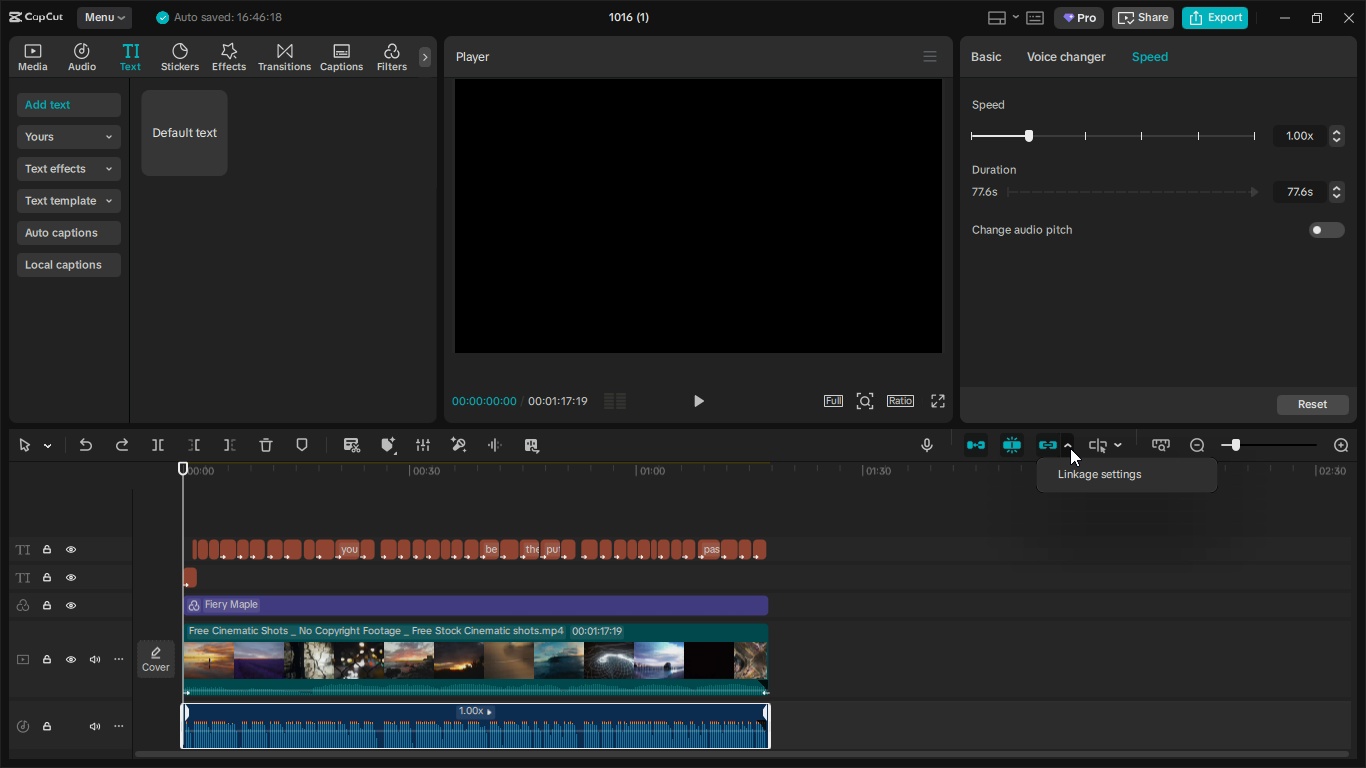 
left_click([1070, 448])
 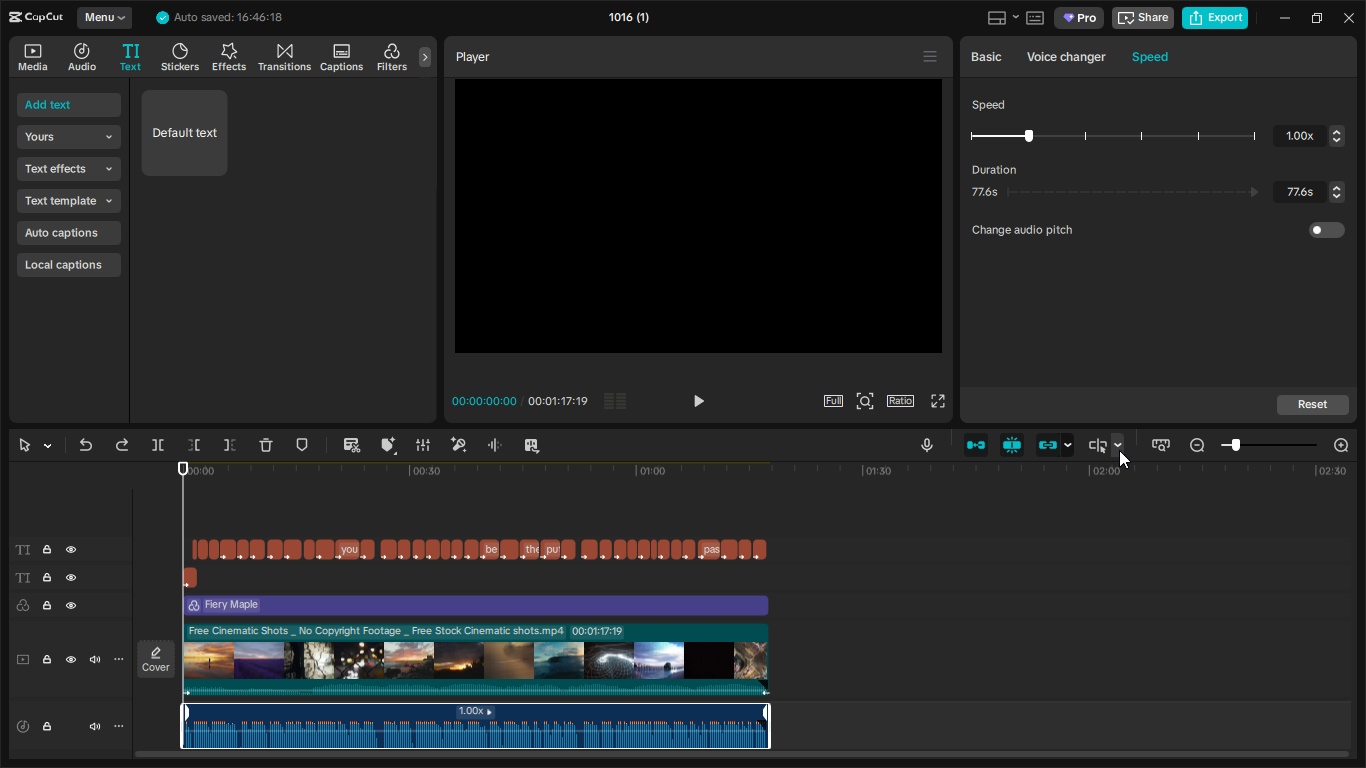 
left_click([1119, 450])
 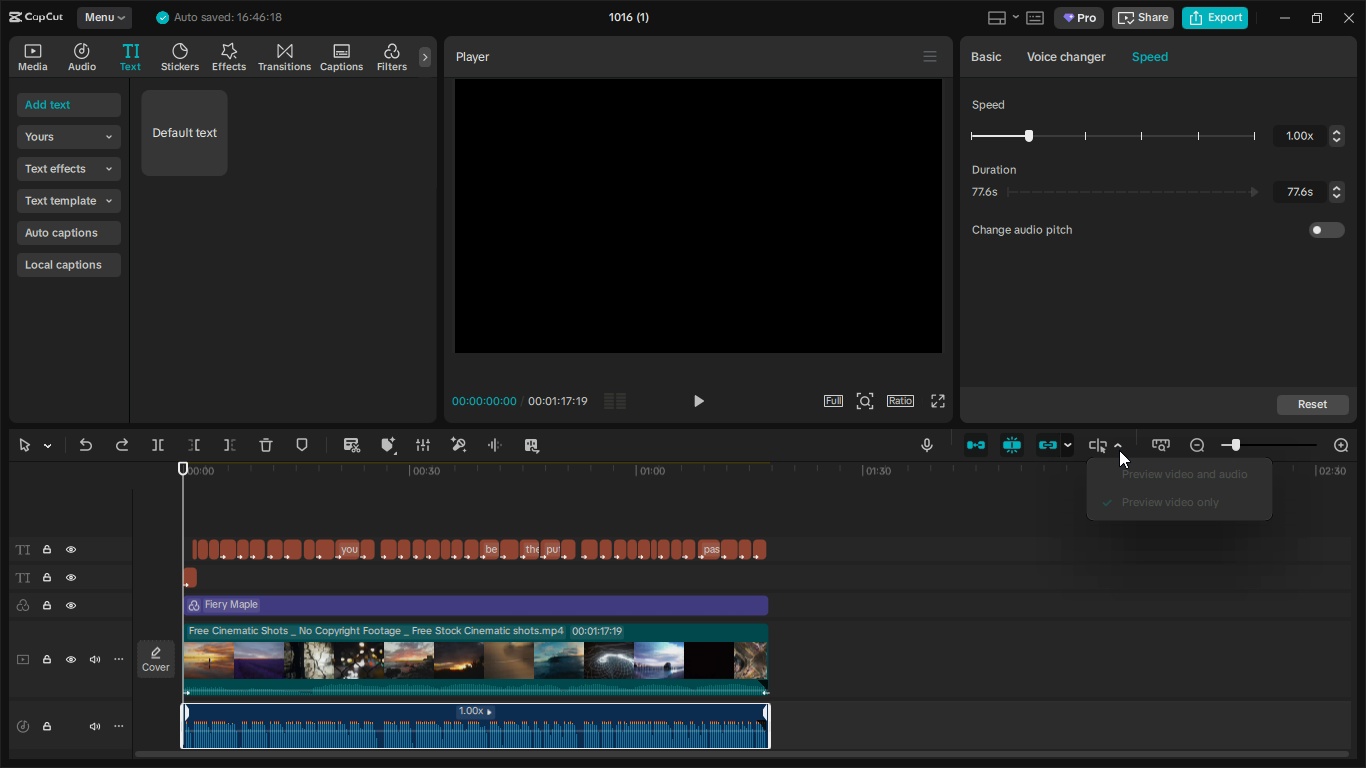 
left_click([1119, 450])
 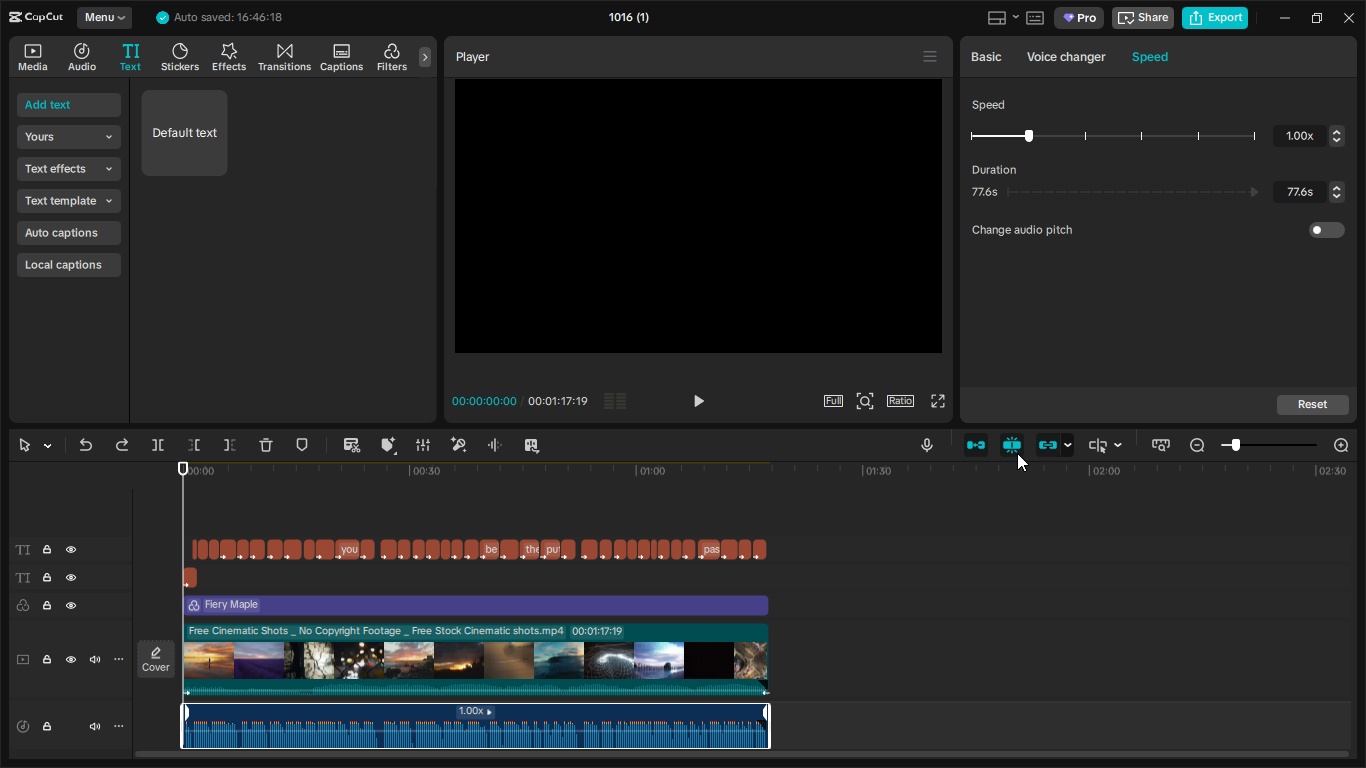 
left_click([1017, 453])
 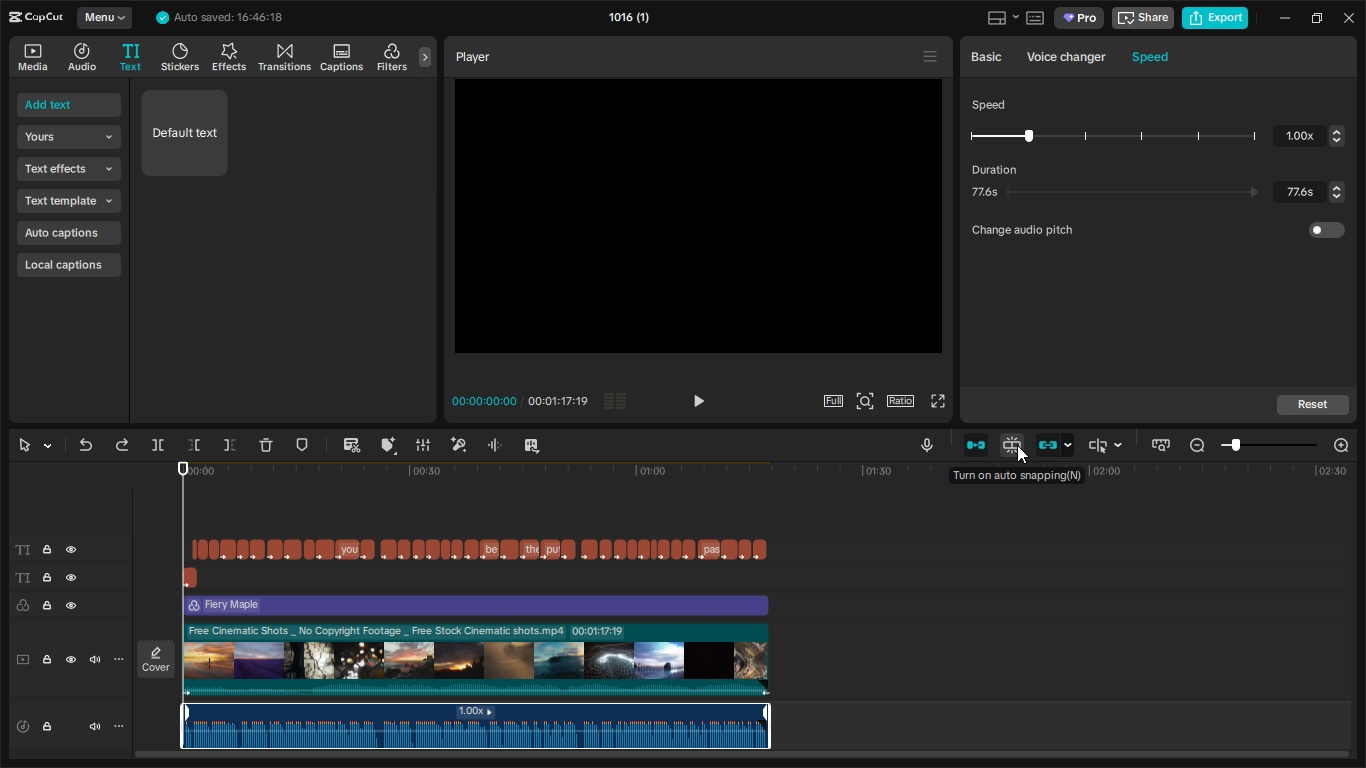 
left_click([1017, 445])
 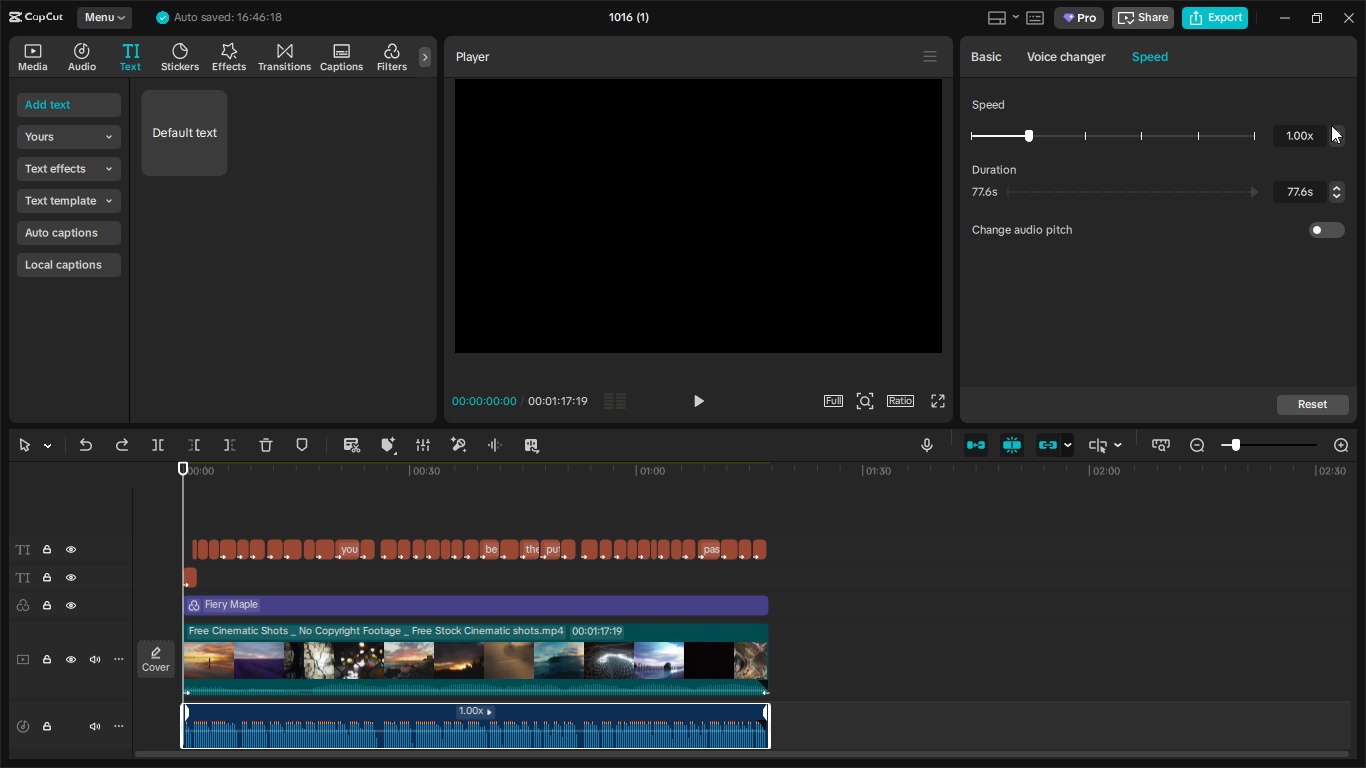 
left_click_drag(start_coordinate=[1332, 129], to_coordinate=[1338, 130])
 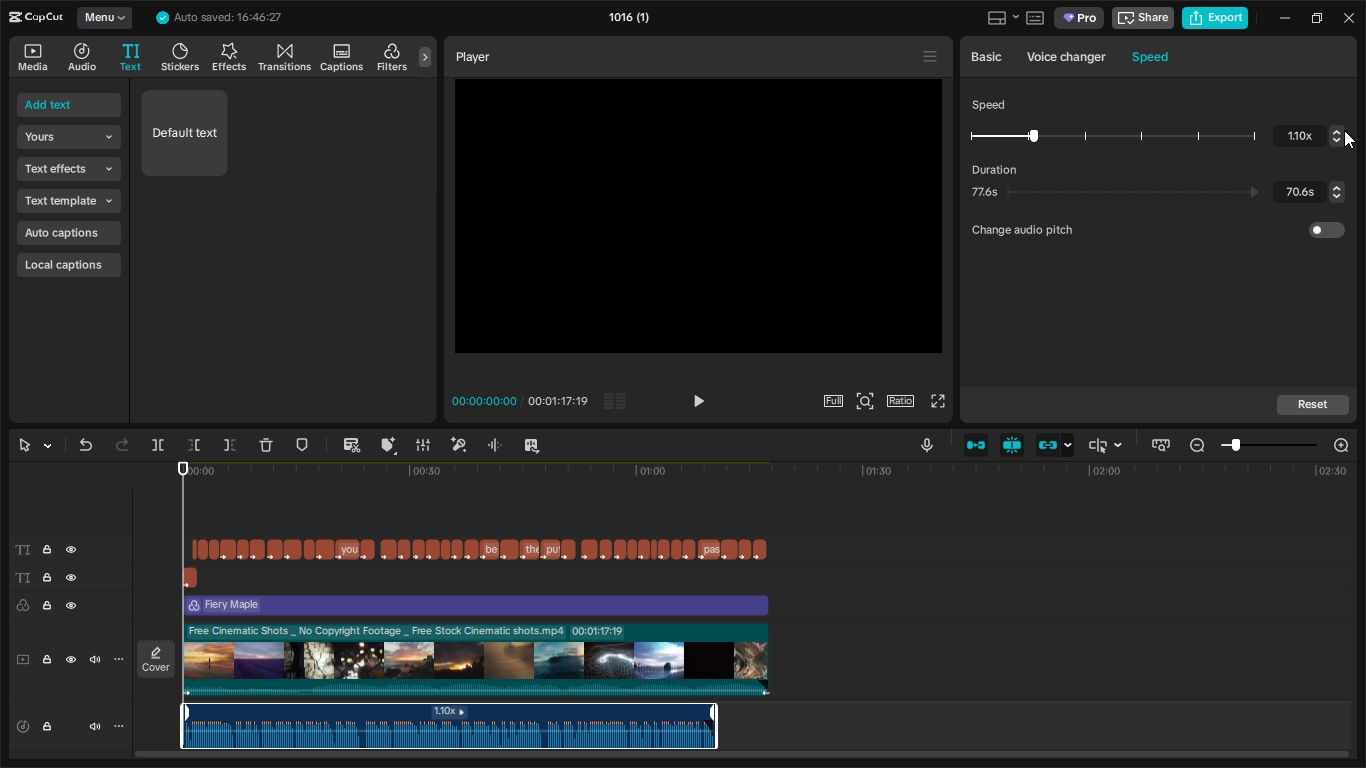 
left_click([1344, 130])
 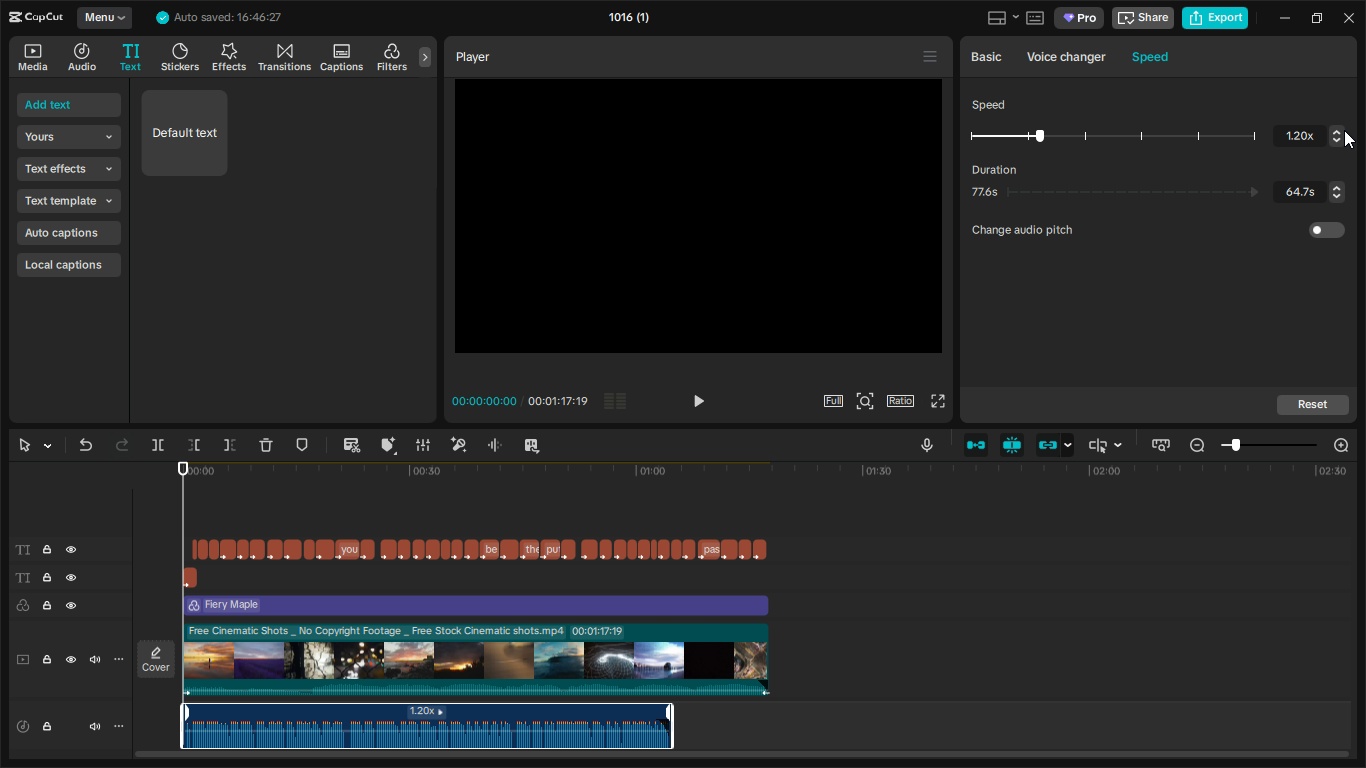 
left_click([1344, 130])
 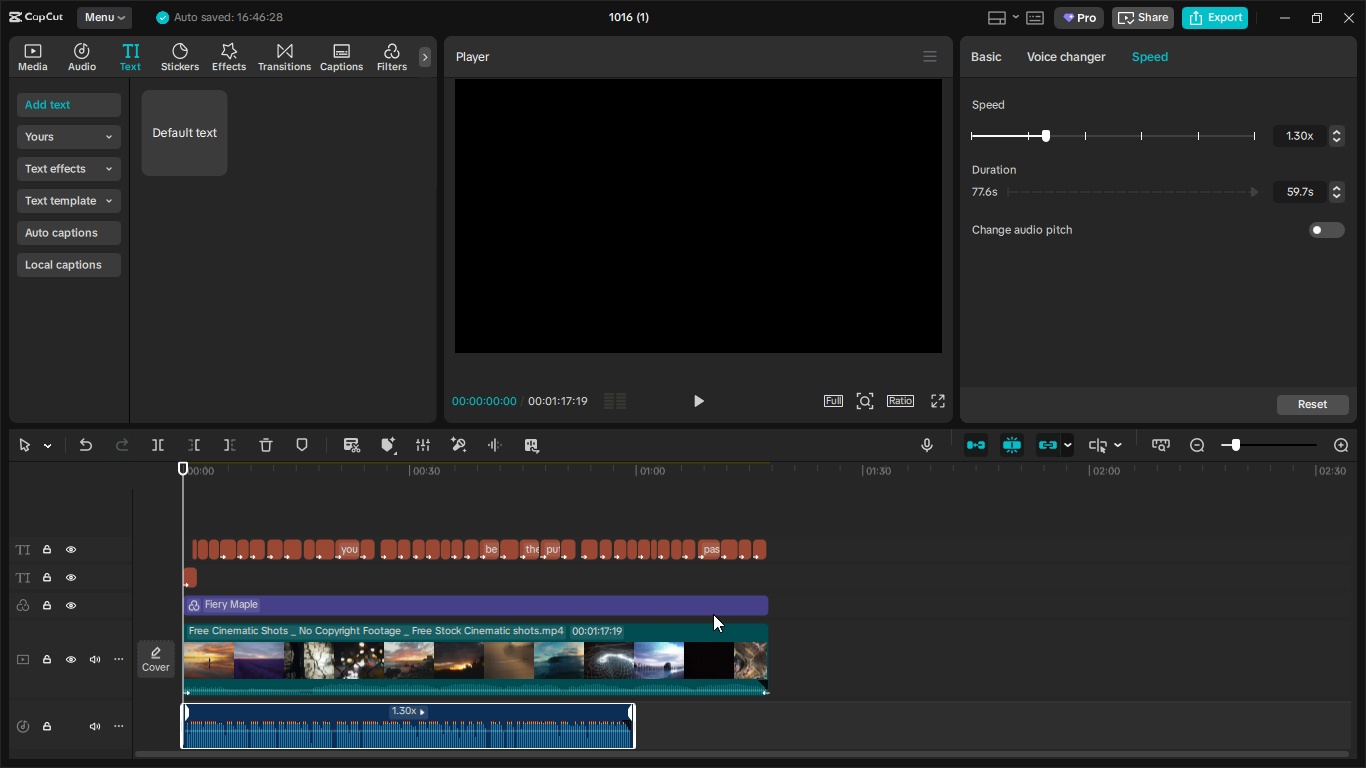 
wait(9.74)
 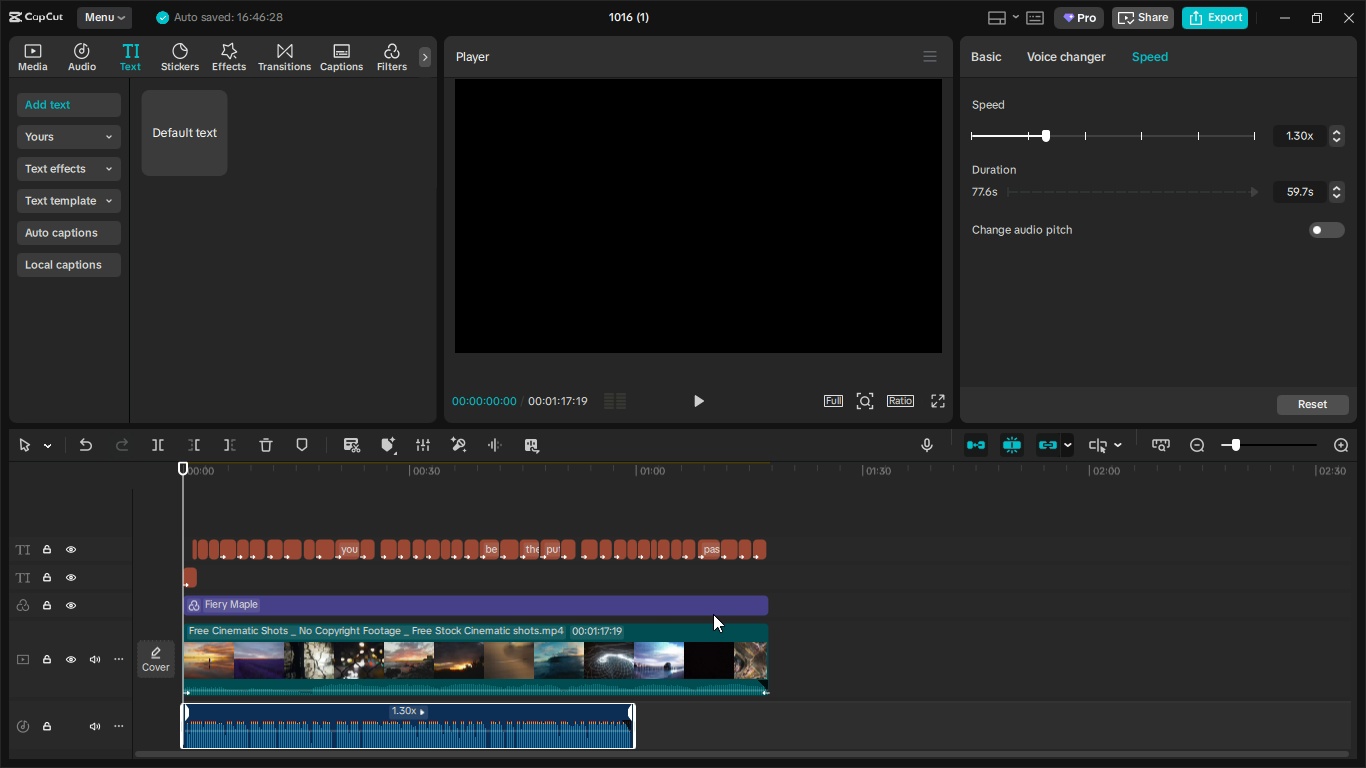 
left_click([714, 678])
 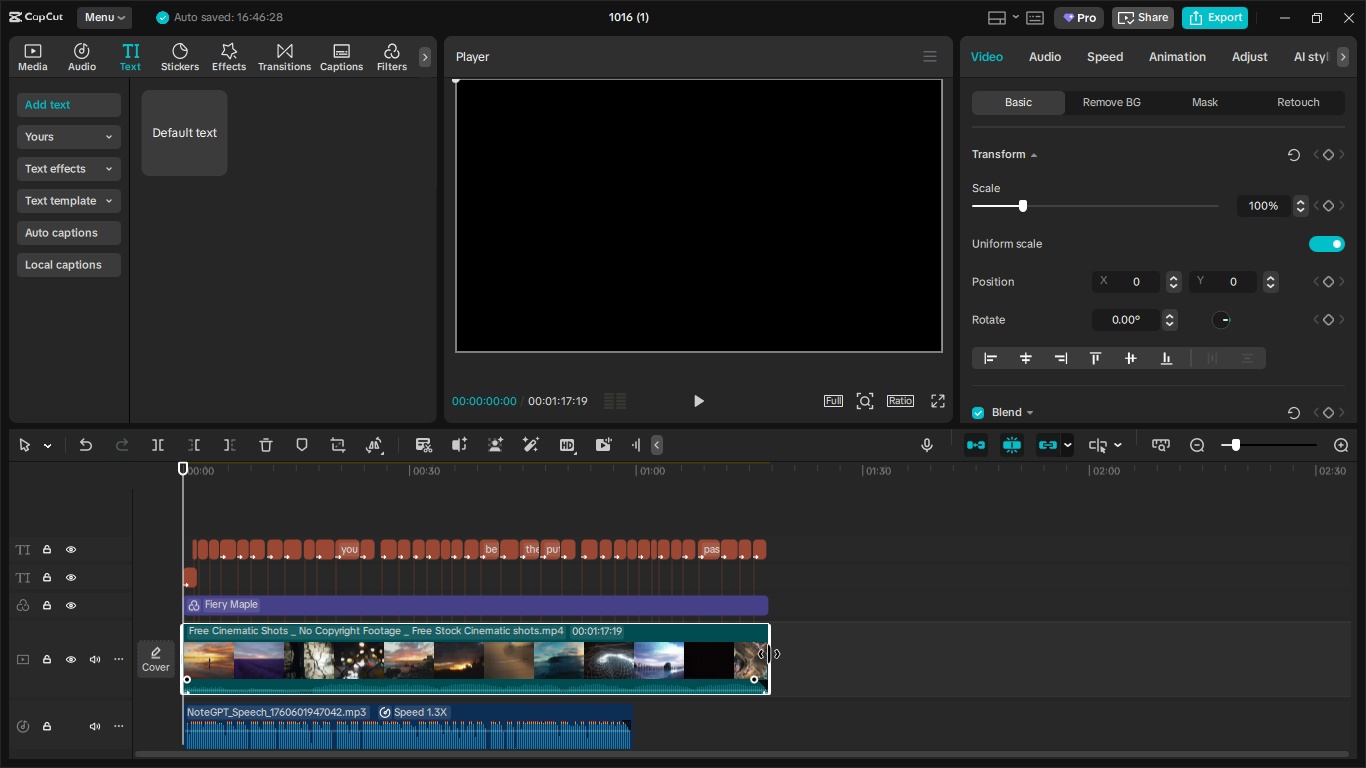 
left_click_drag(start_coordinate=[769, 654], to_coordinate=[628, 658])
 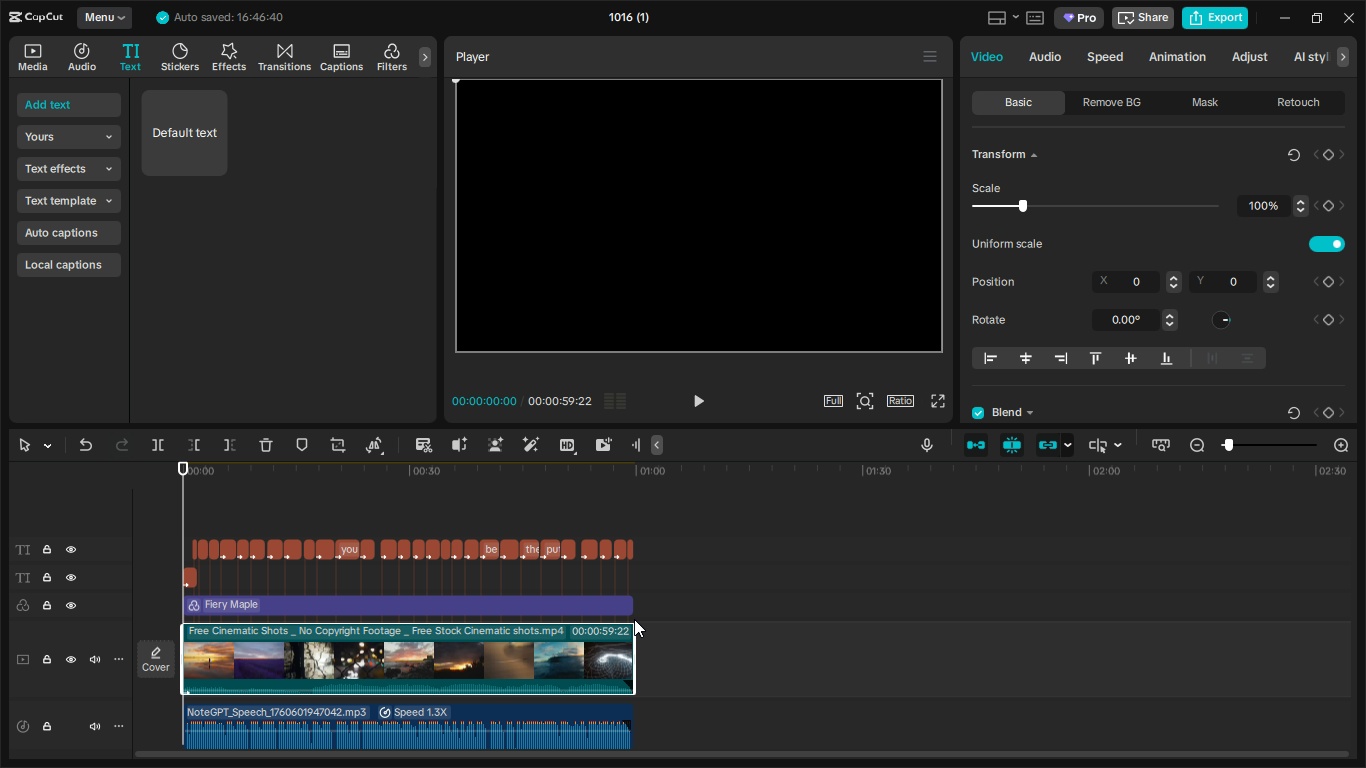 
key(Control+Z)
 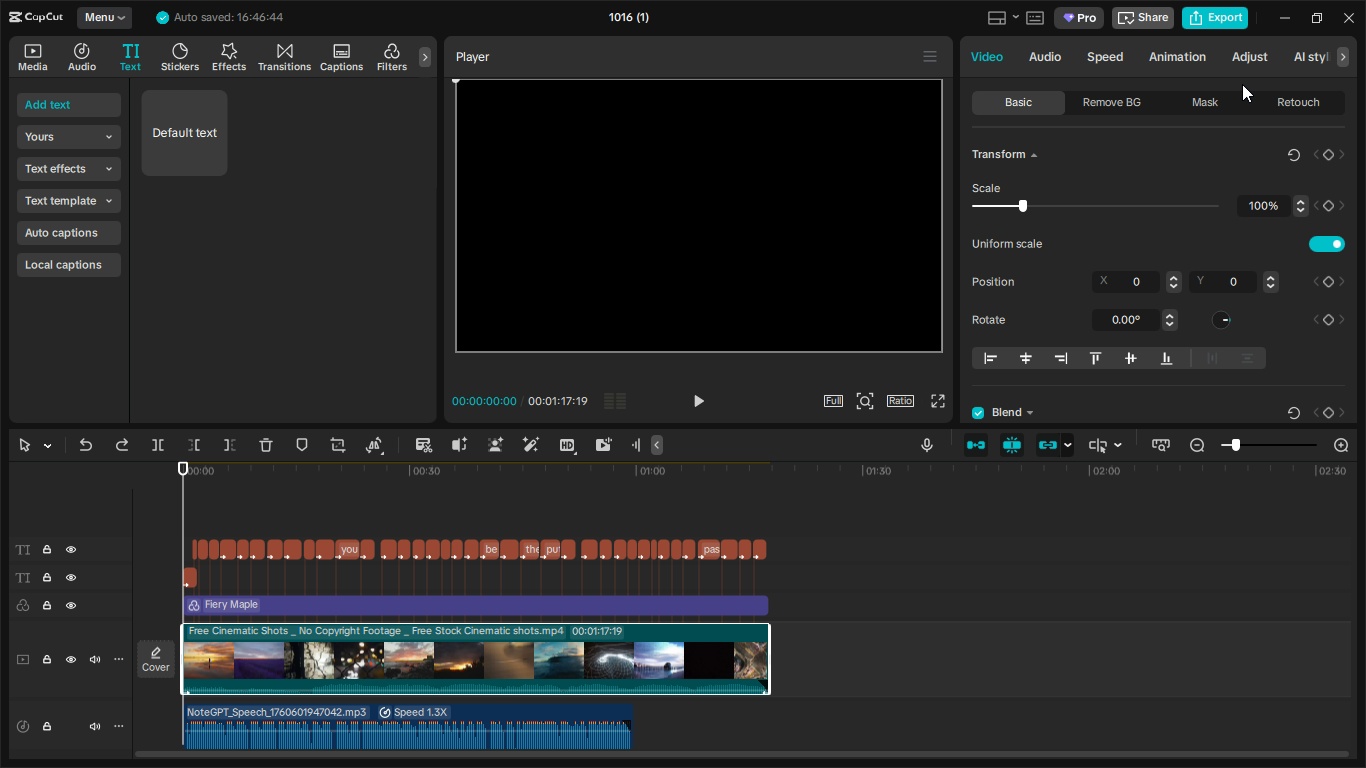 
left_click([1122, 51])
 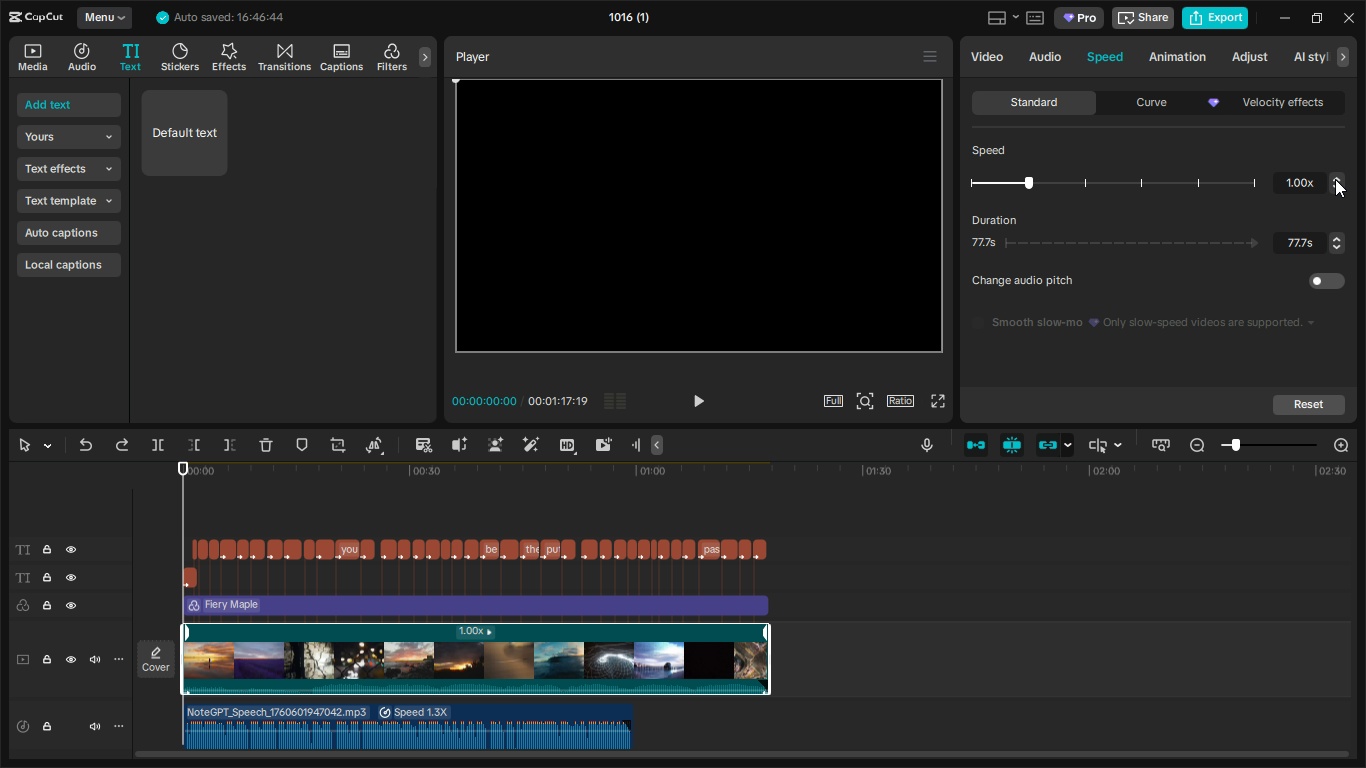 
left_click([1335, 180])
 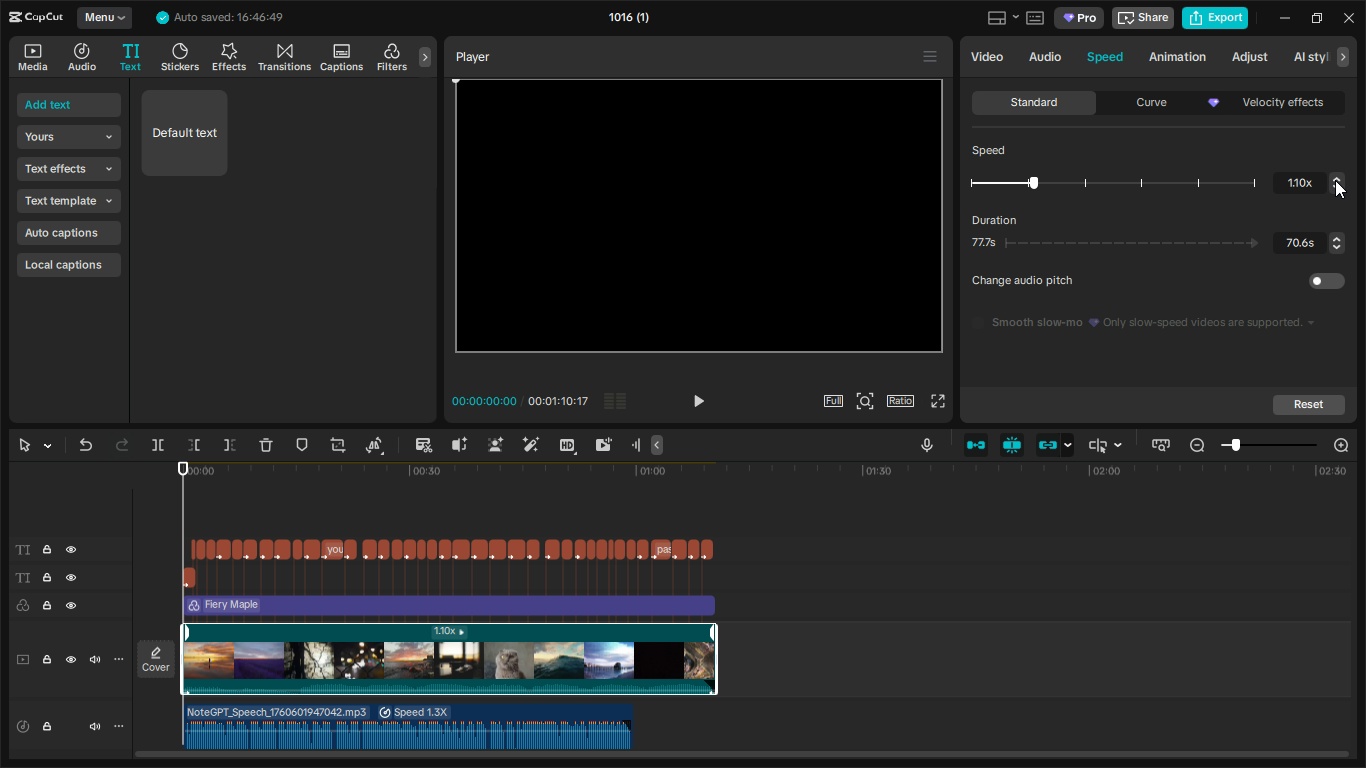 
left_click([1335, 180])
 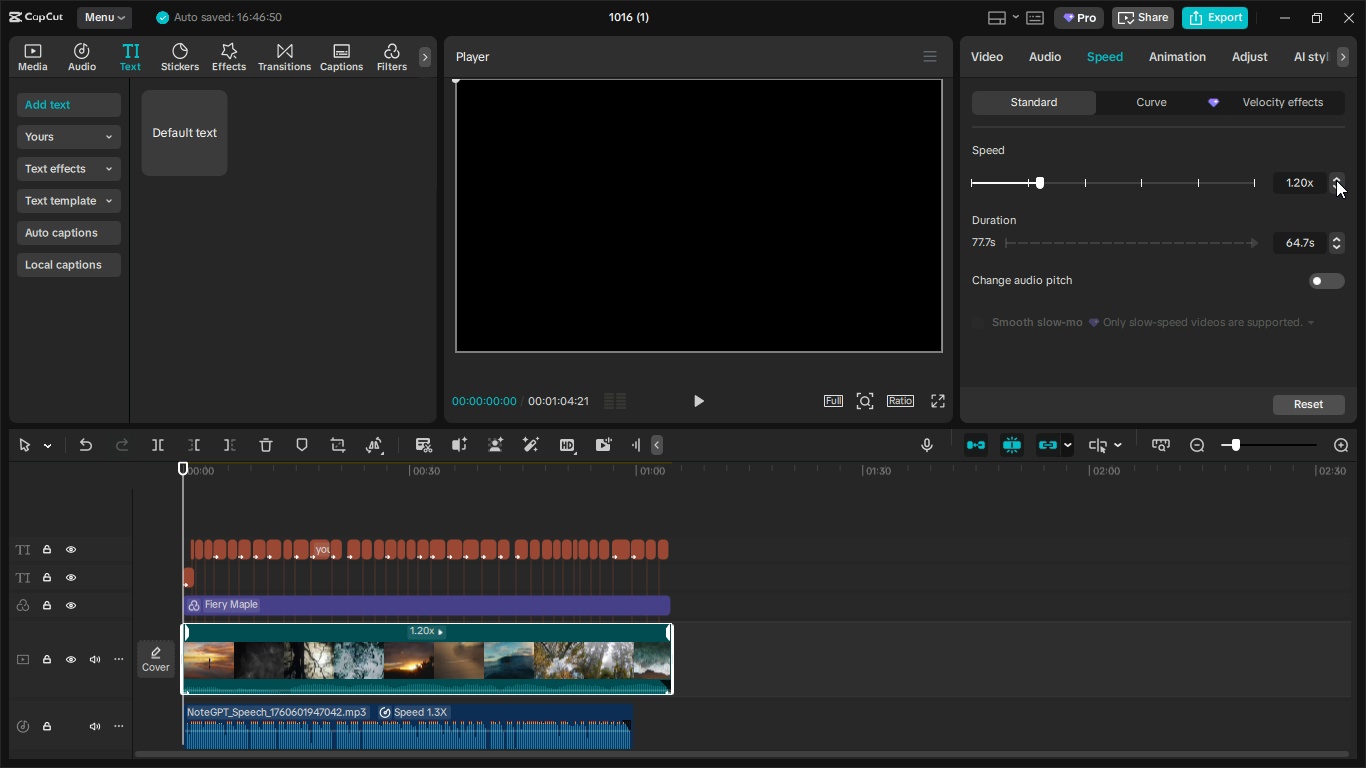 
left_click([1336, 180])
 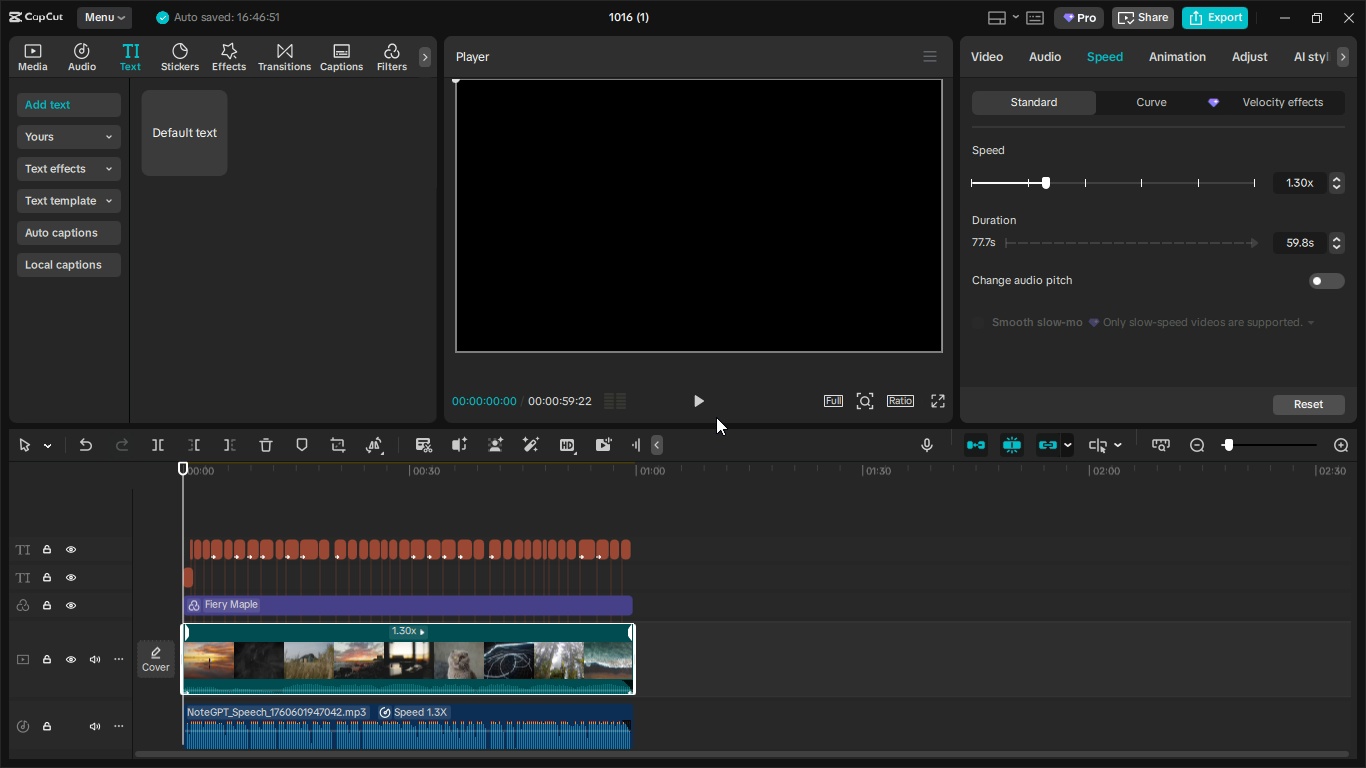 
left_click([700, 401])
 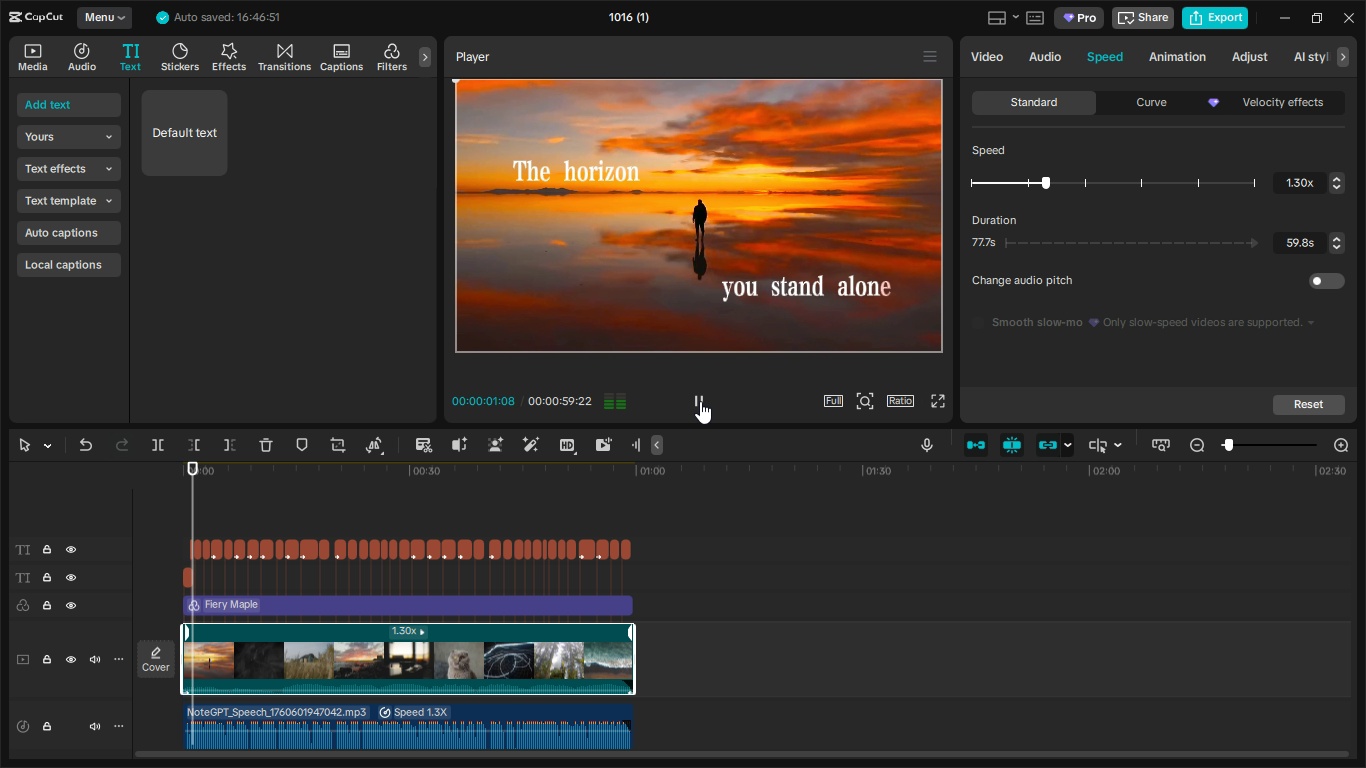 
left_click([700, 401])
 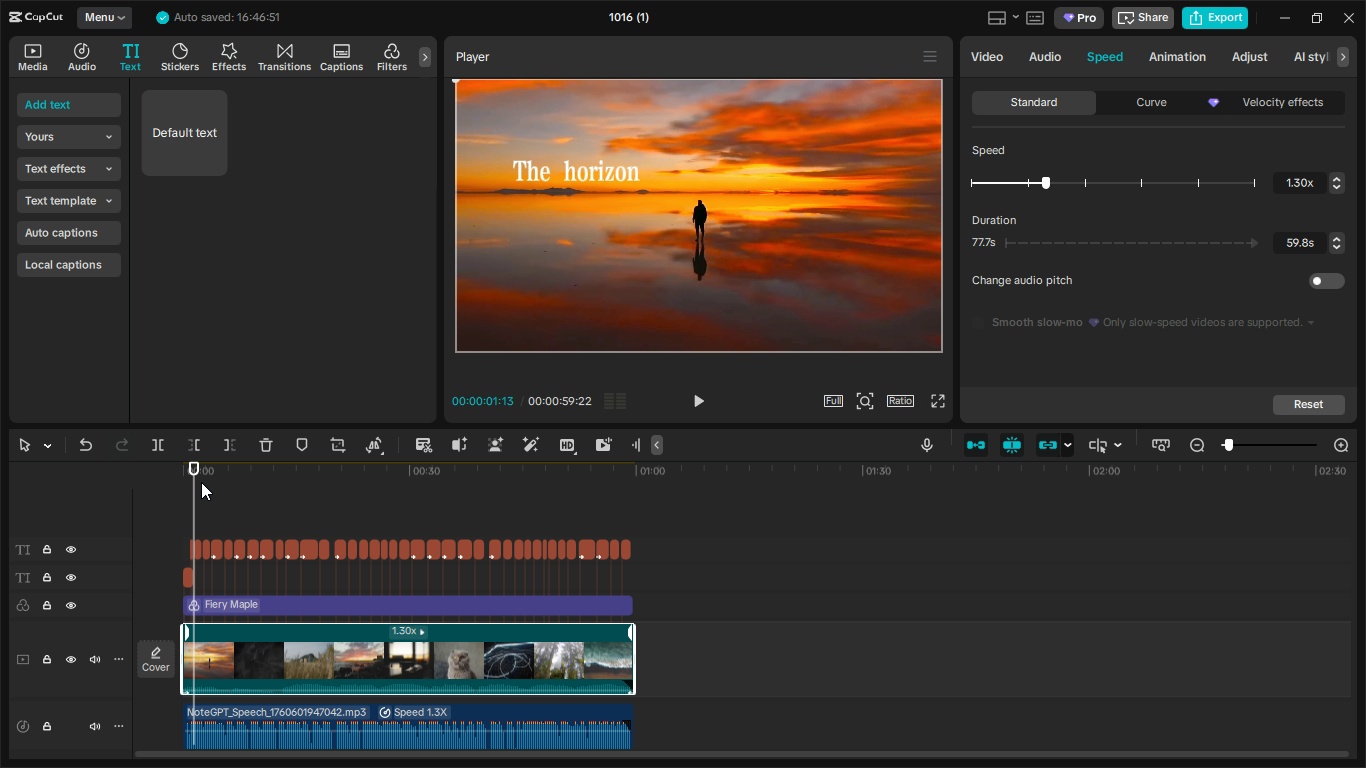 
left_click_drag(start_coordinate=[197, 489], to_coordinate=[173, 490])
 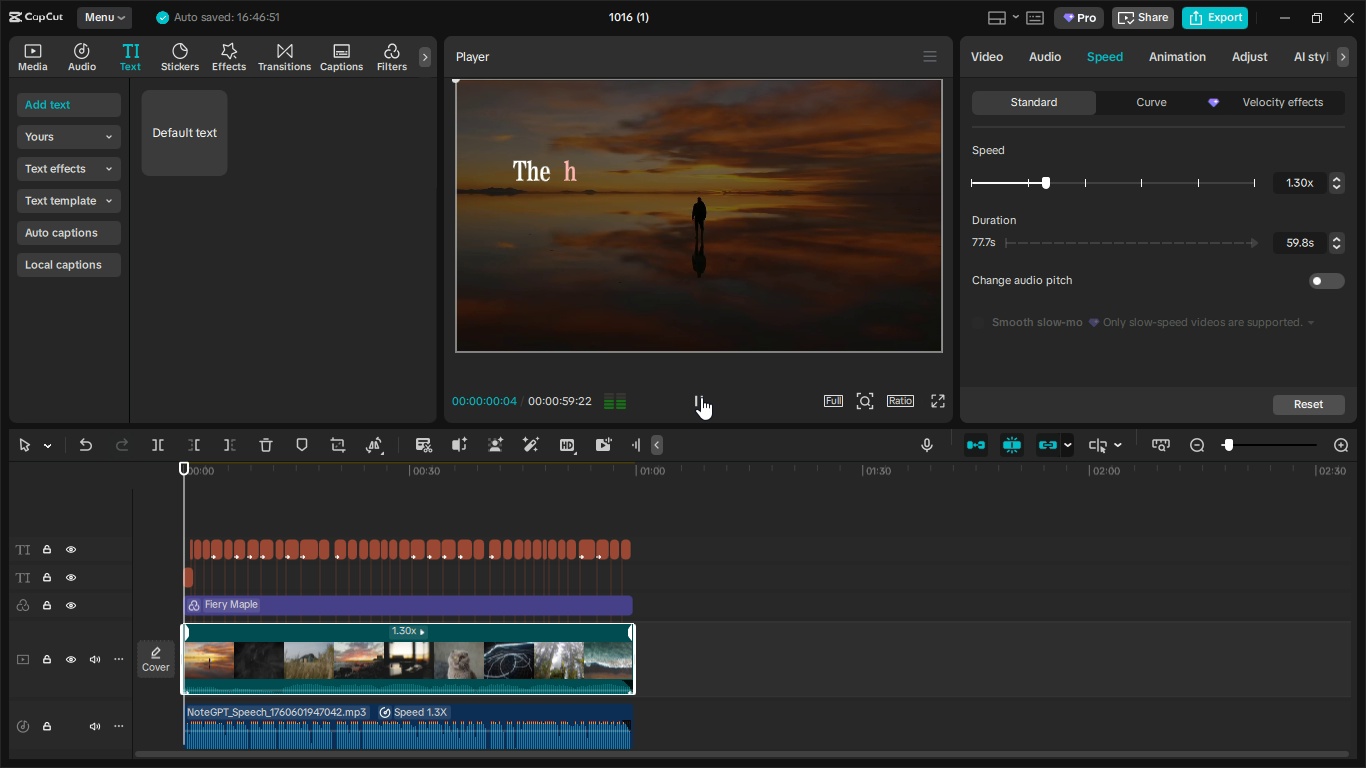 
left_click([701, 397])
 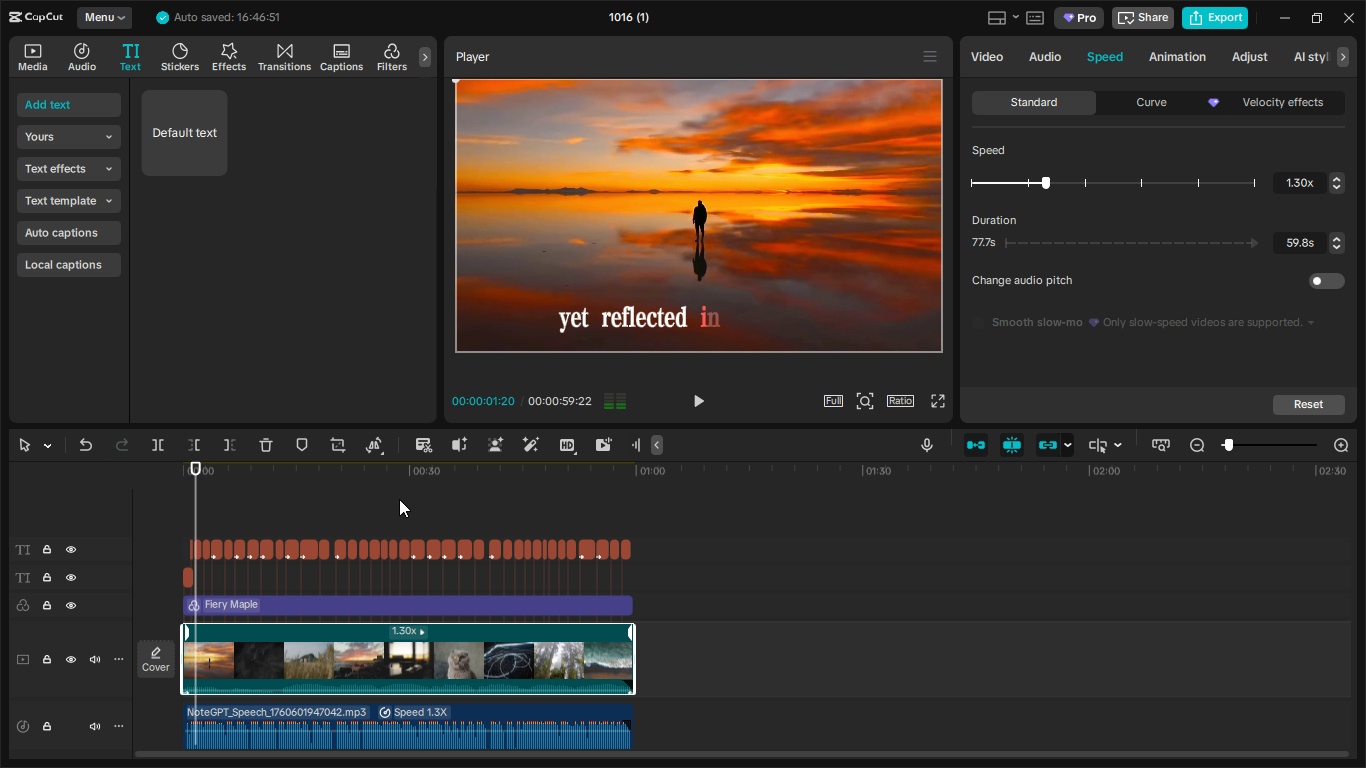 
left_click([701, 397])
 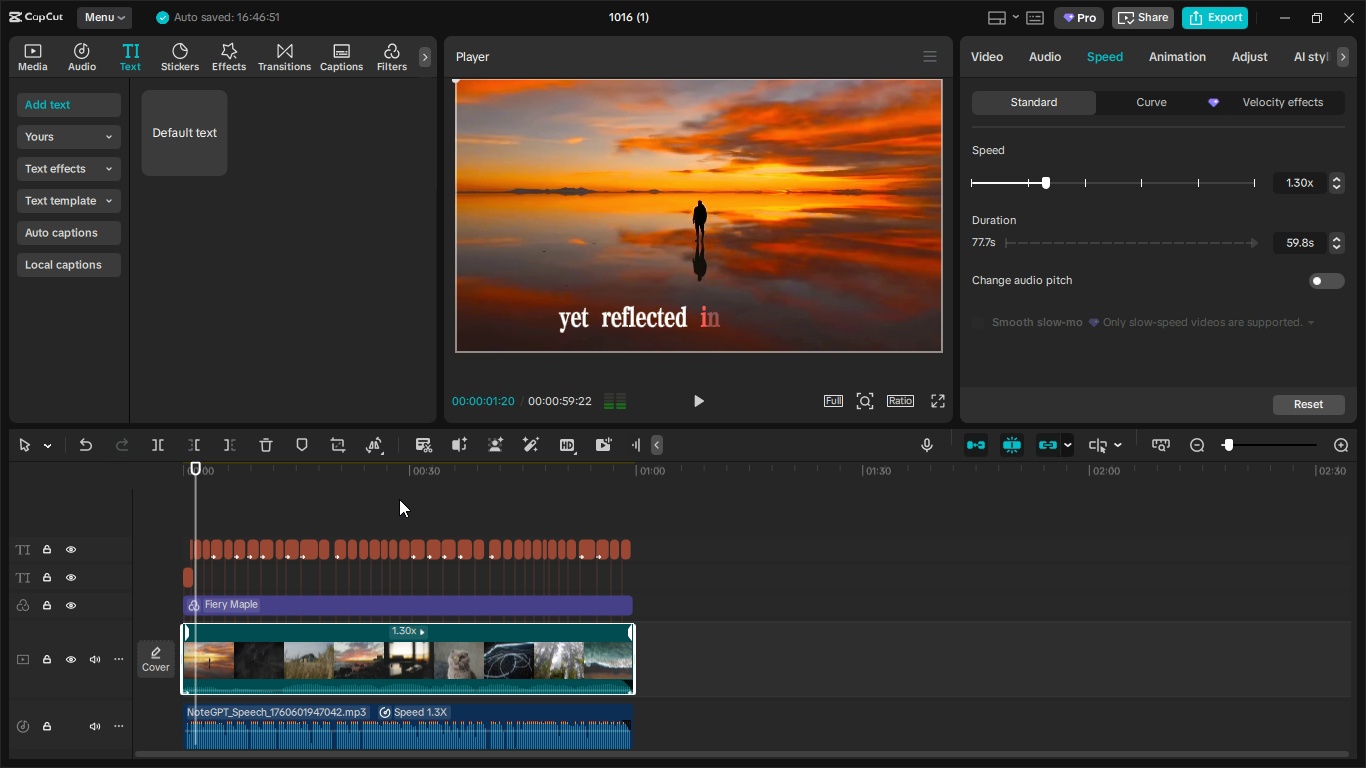 
hold_key(key=ControlLeft, duration=1.42)
scroll: coordinate [238, 544], scroll_direction: up, amount: 24.0
 